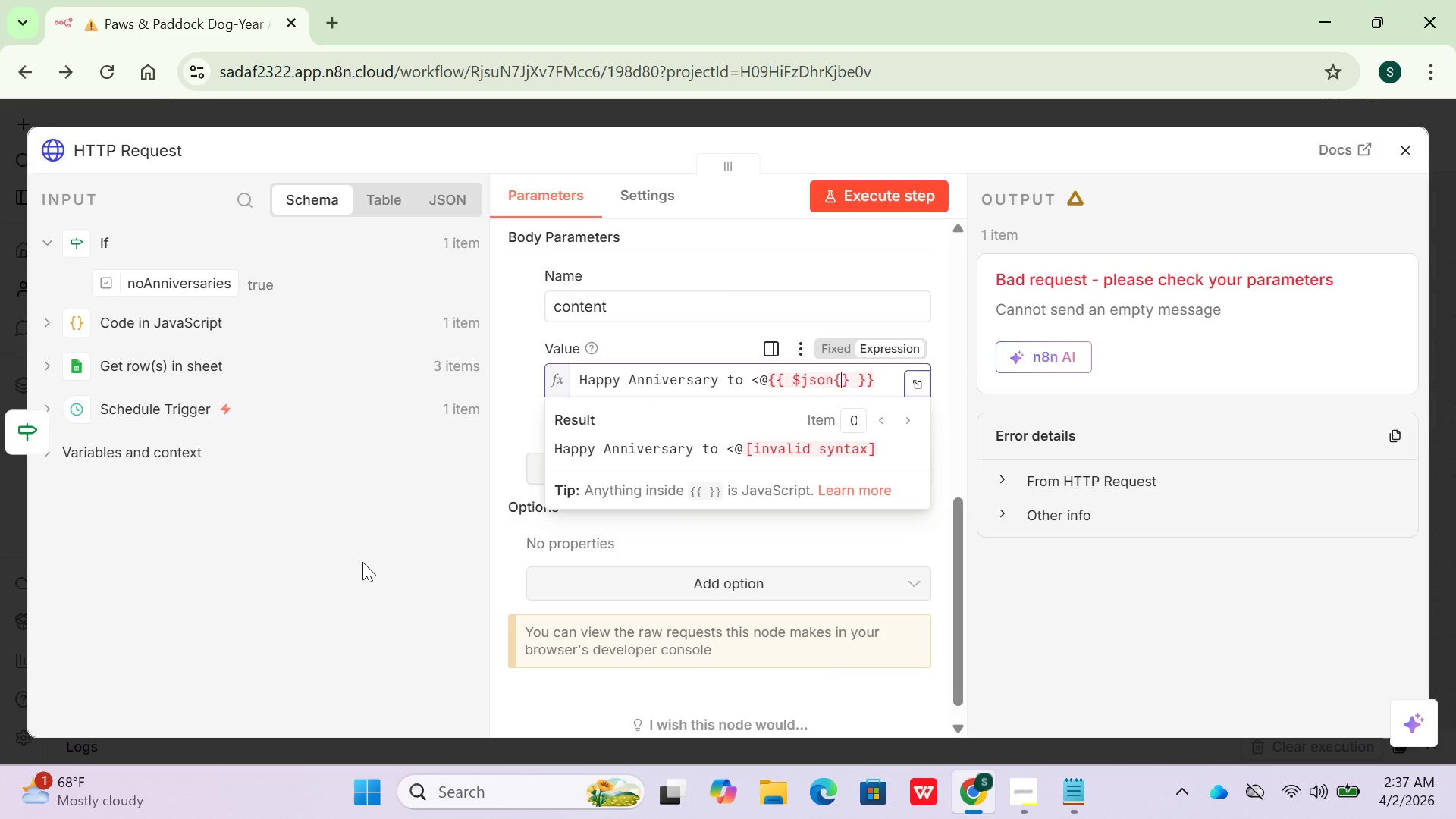 
key(Backspace)
 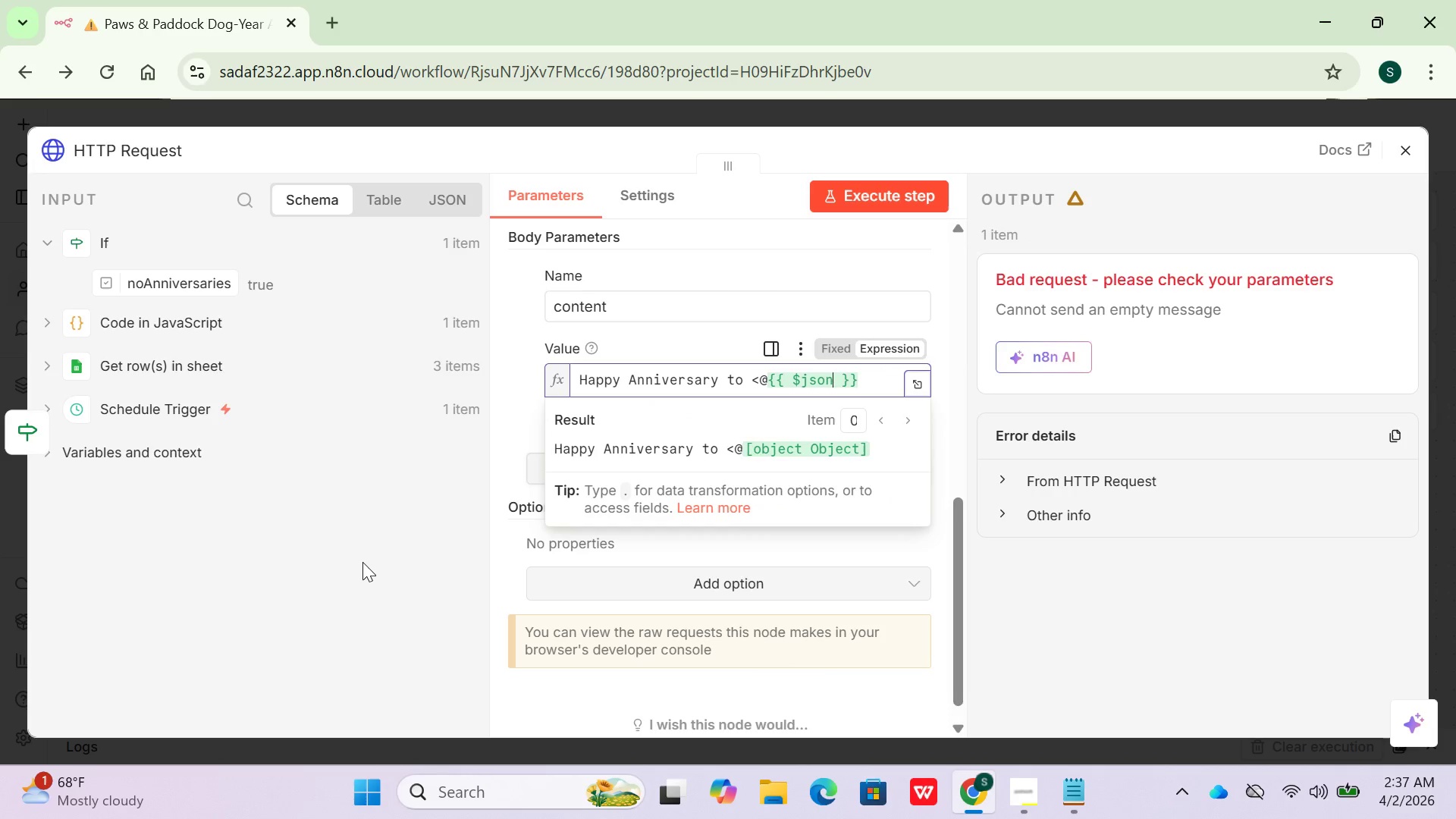 
key(BracketLeft)
 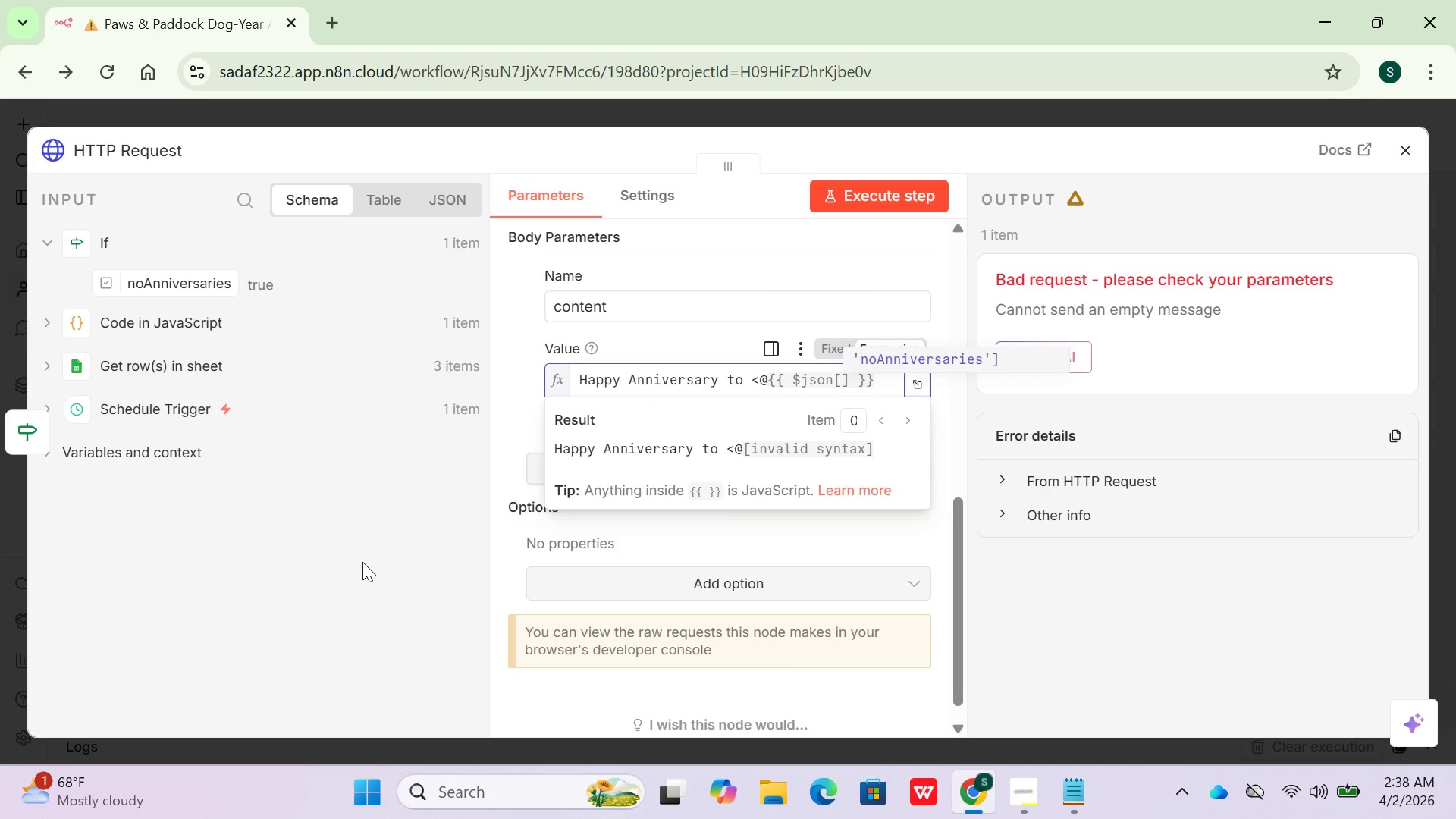 
key(Shift+D)
 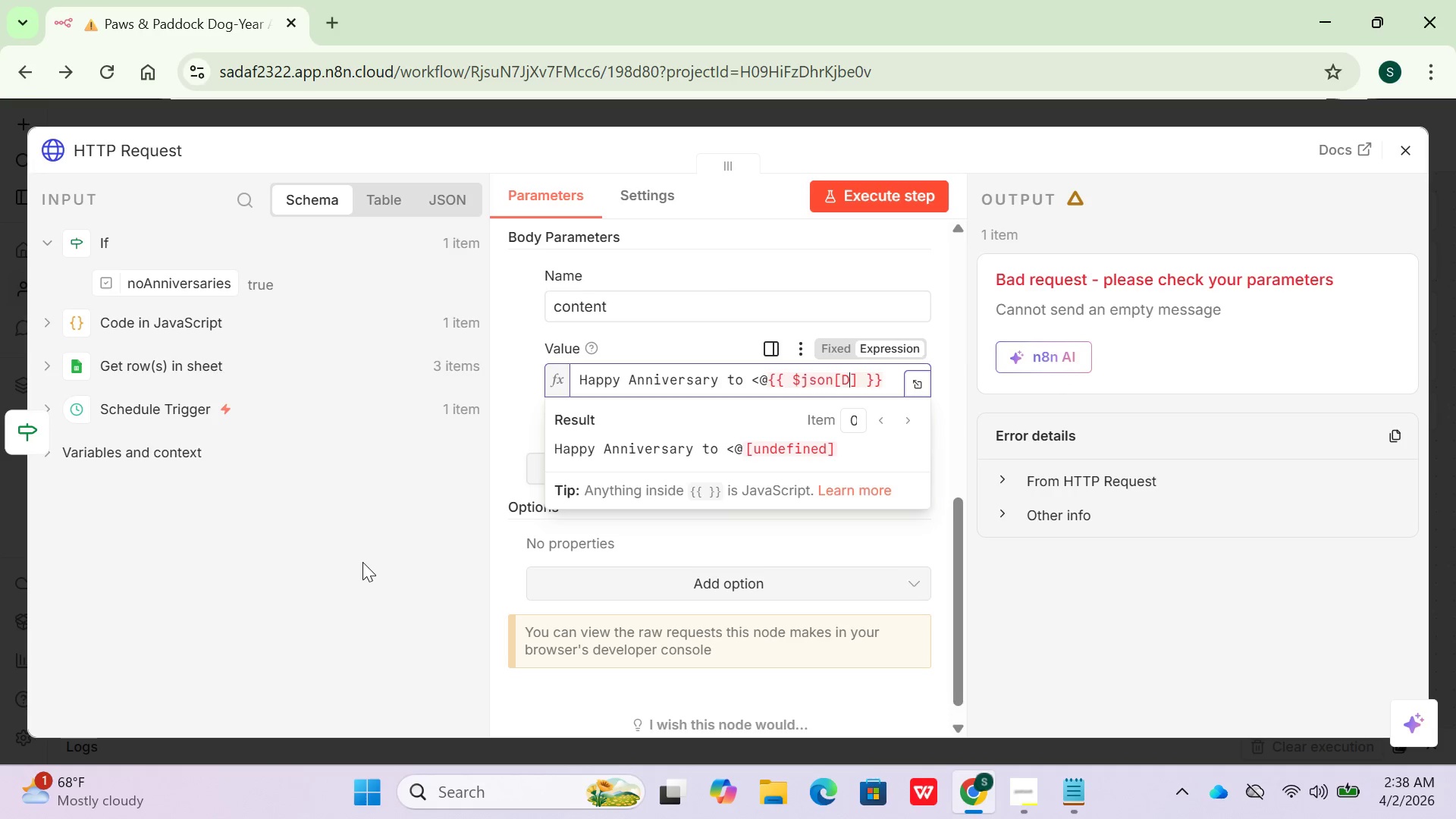 
key(Backspace)
 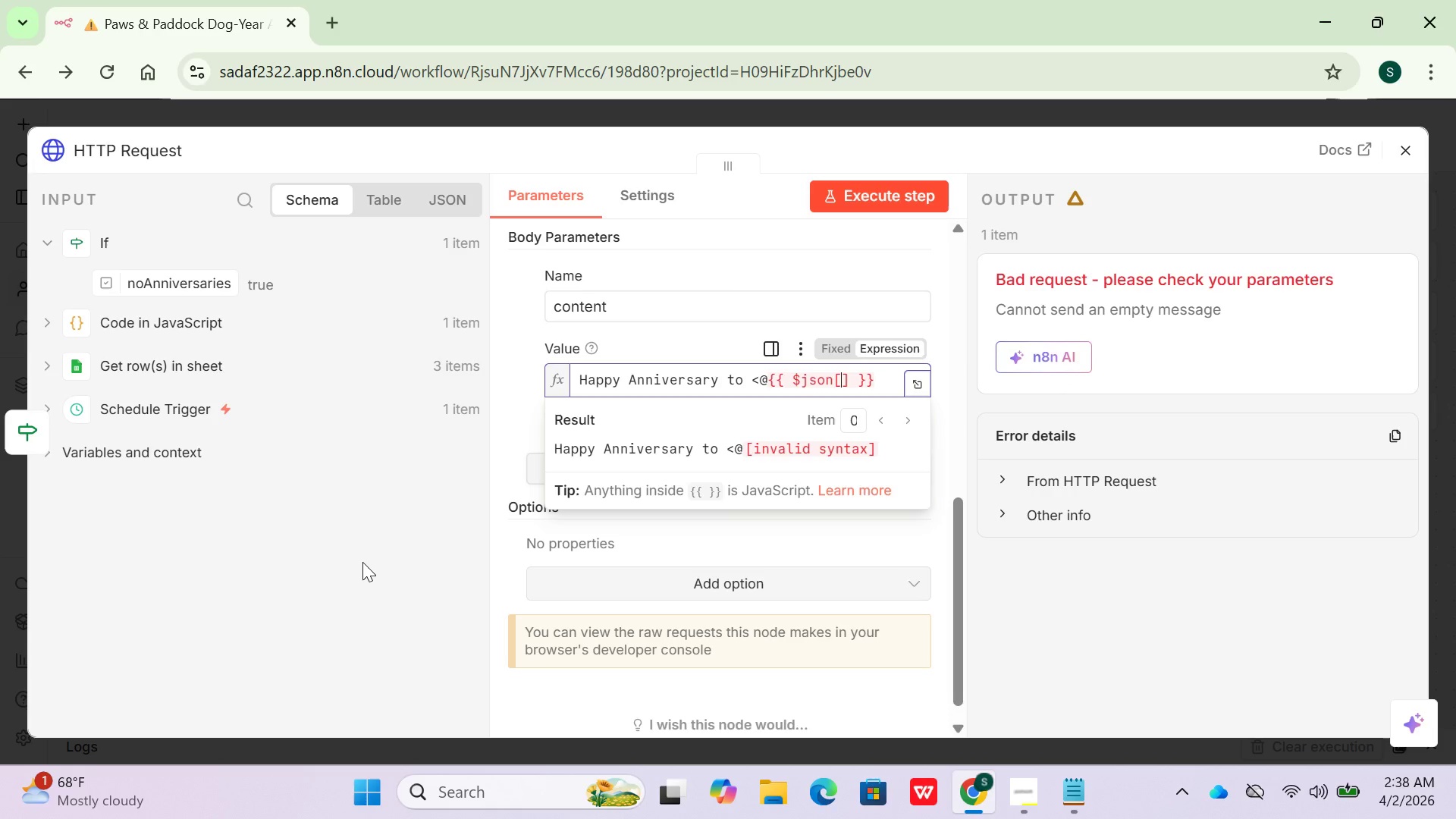 
key(Shift+Semicolon)
 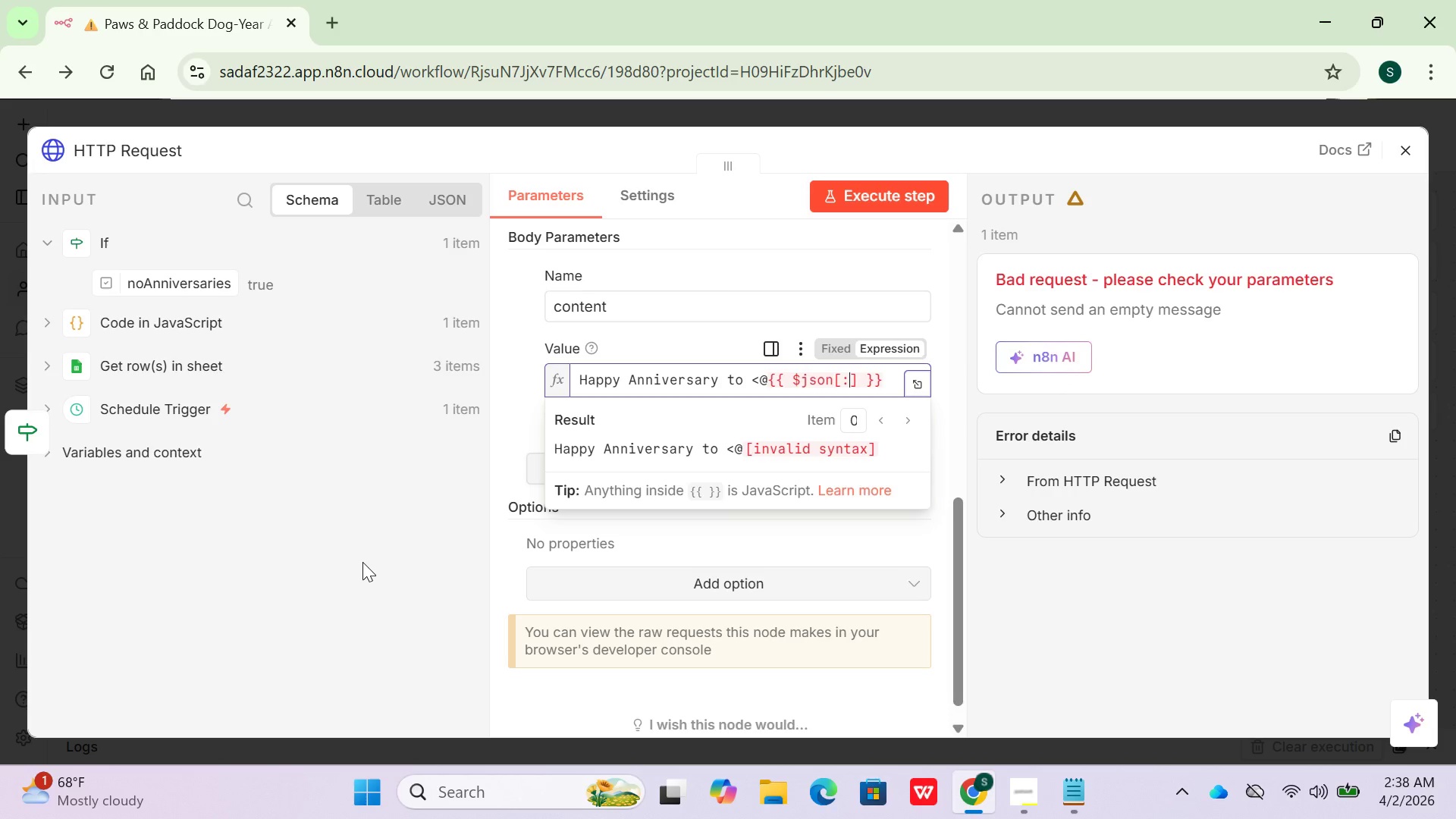 
key(Backspace)
 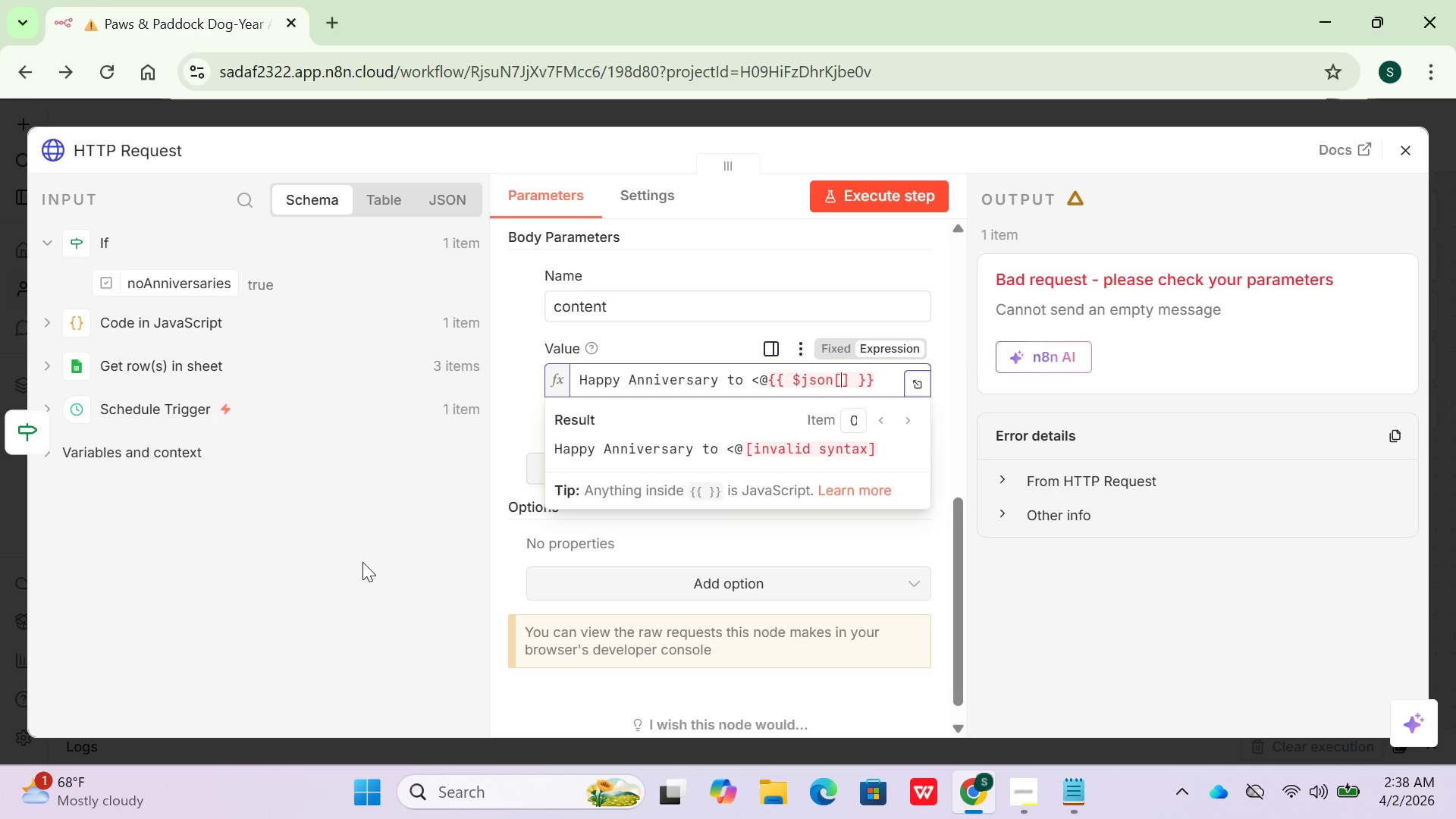 
key(Shift+Quote)
 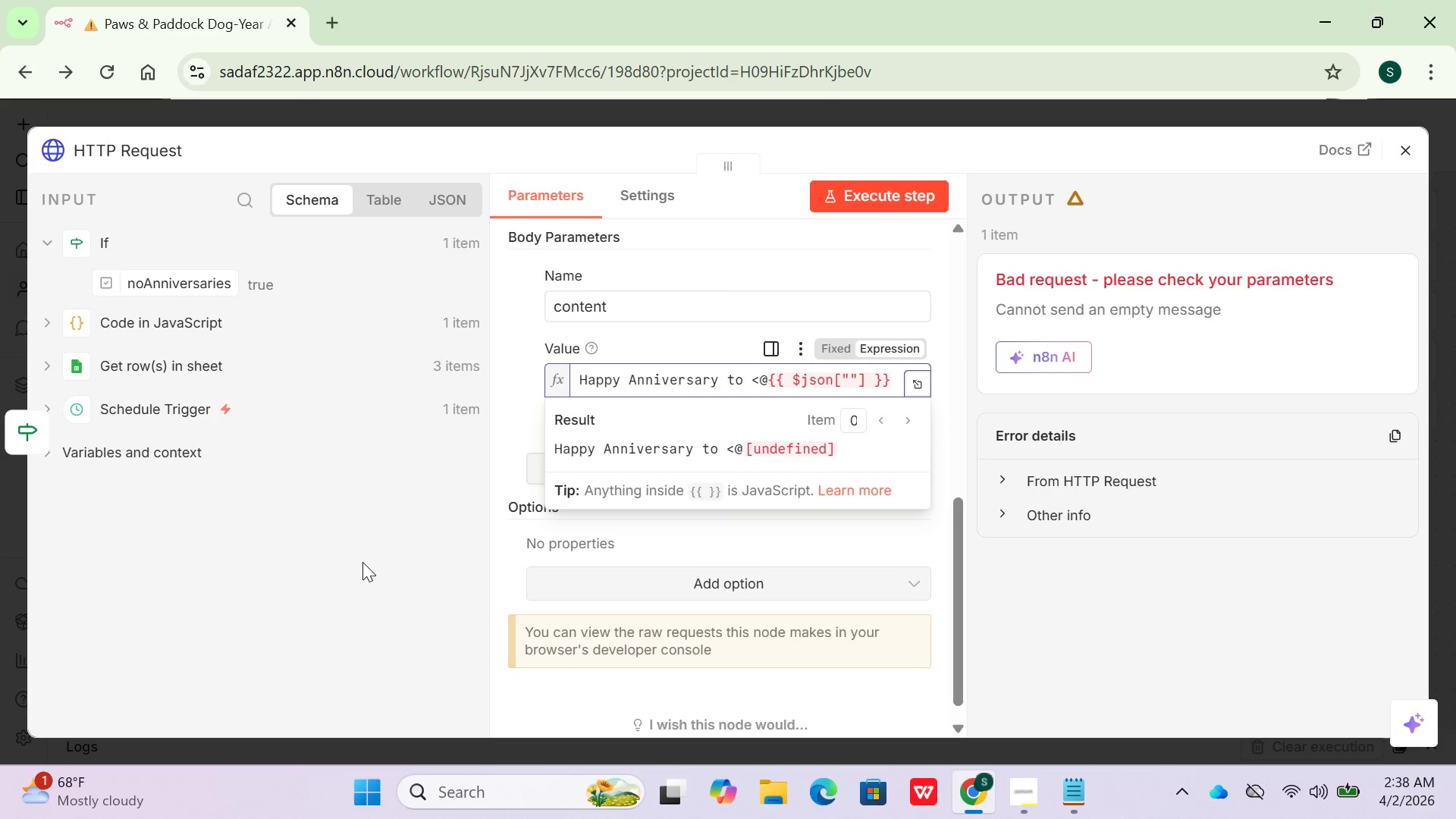 
wait(5.95)
 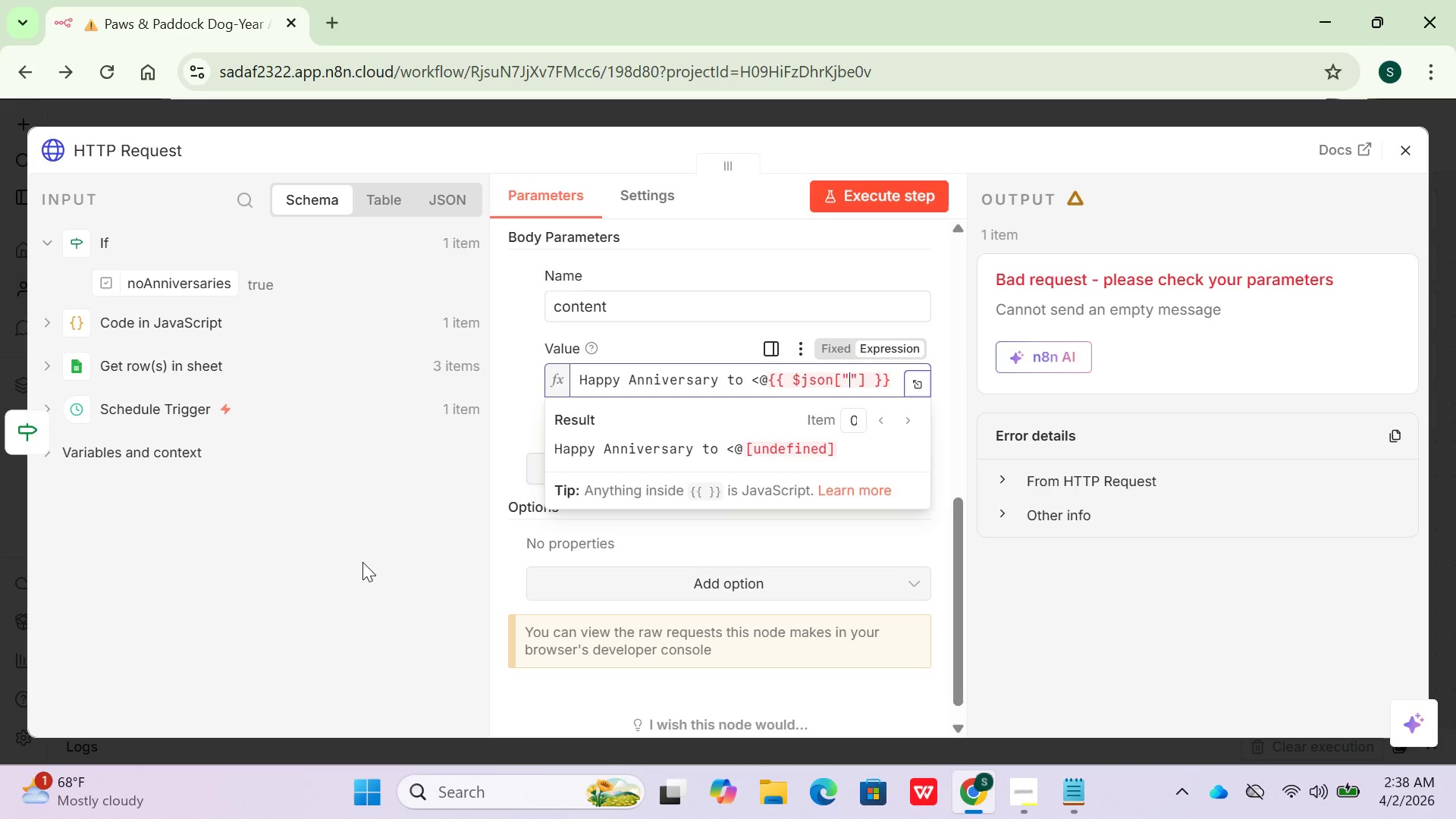 
type(Discord)
key(Backspace)
 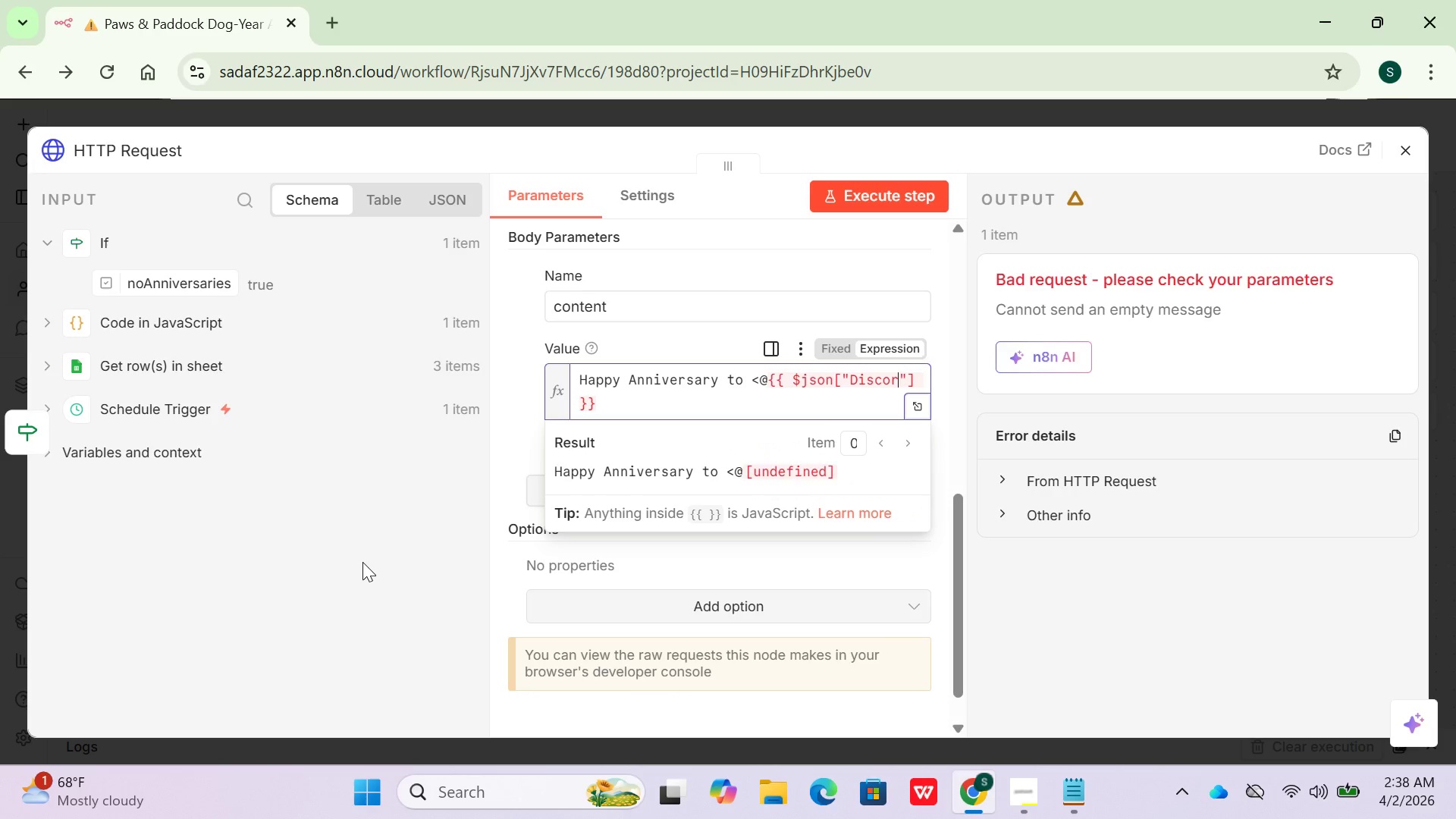 
type(d User)
 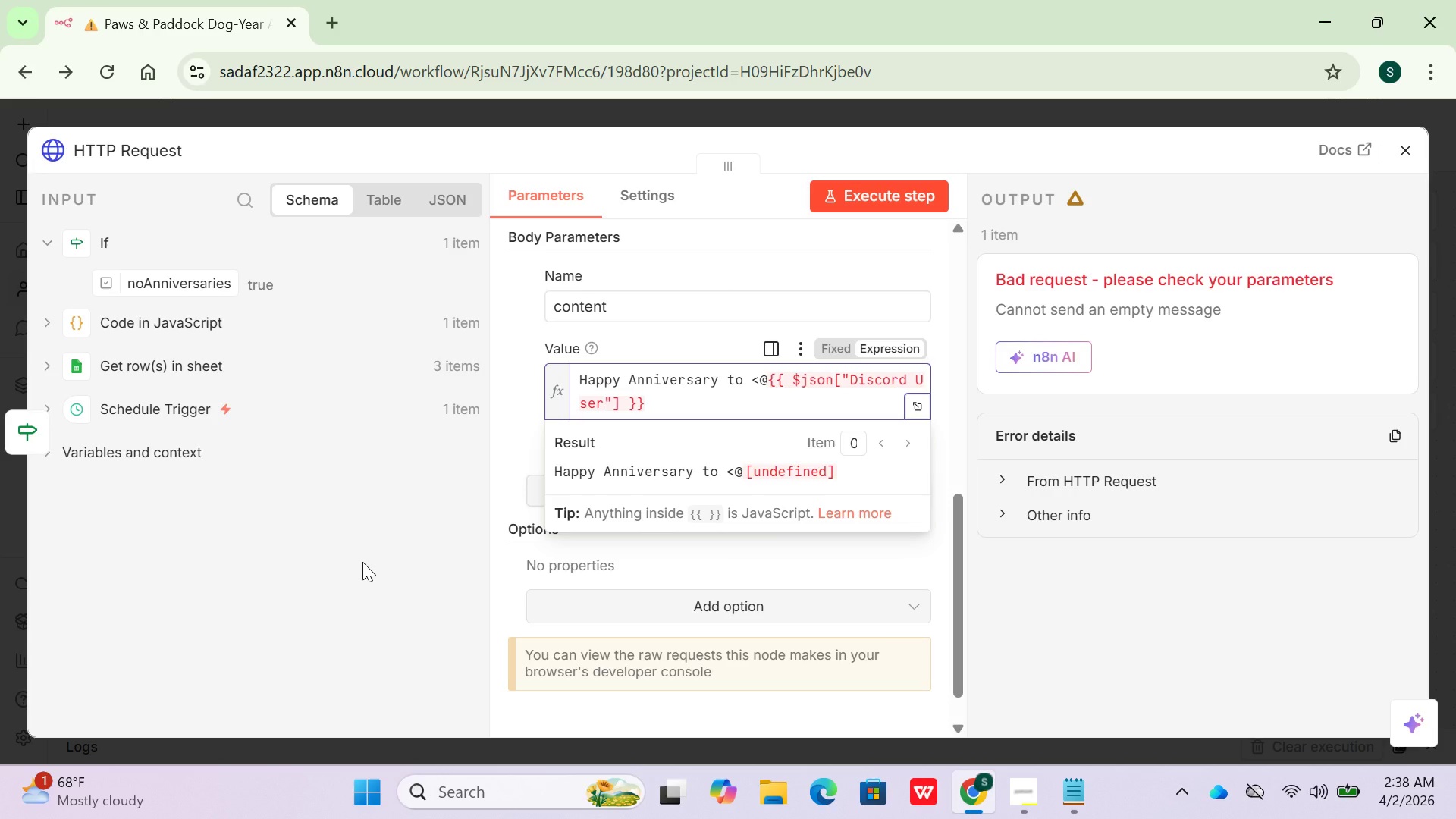 
type( Id)
key(Backspace)
type(D)
 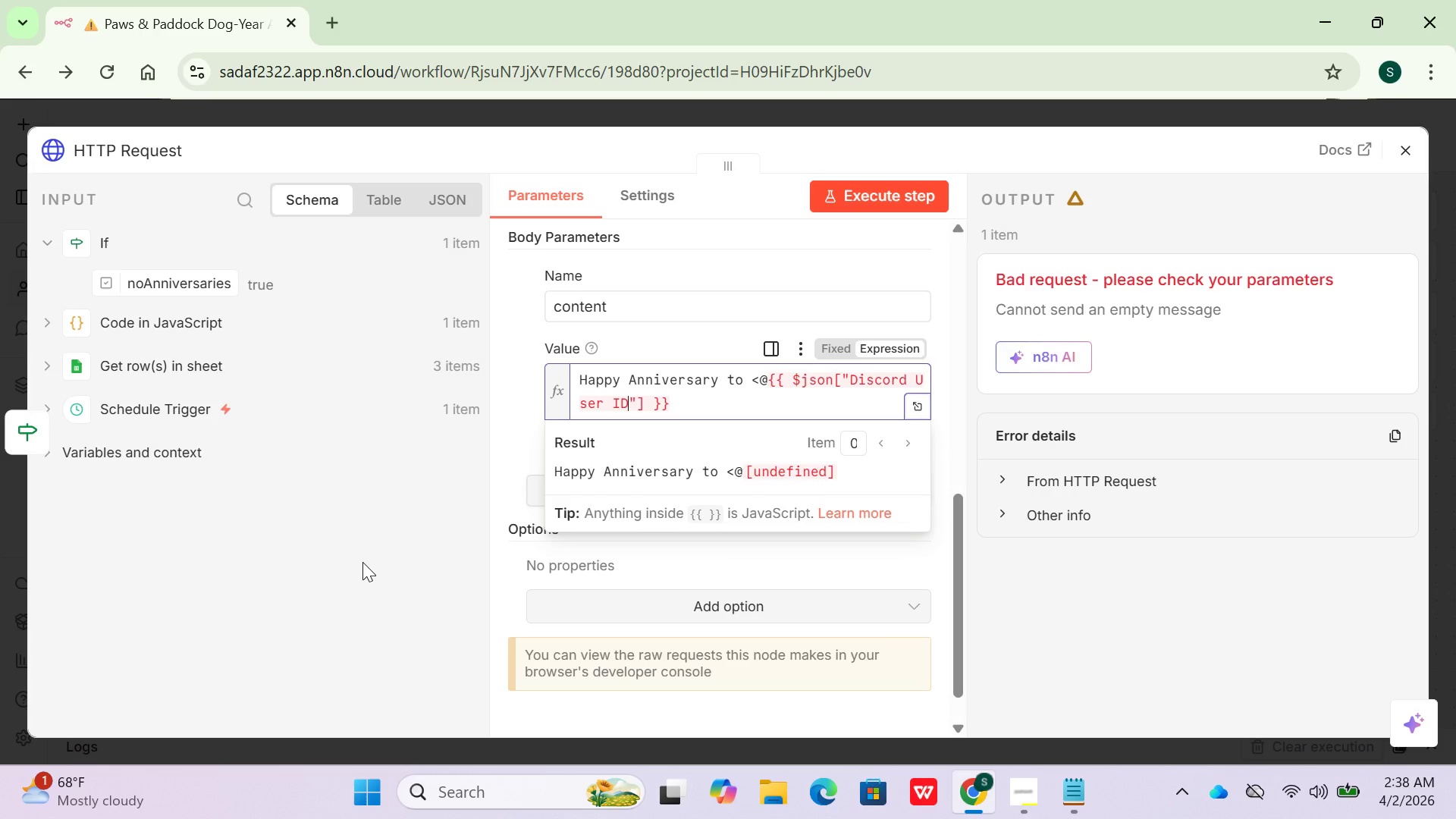 
key(ArrowRight)
 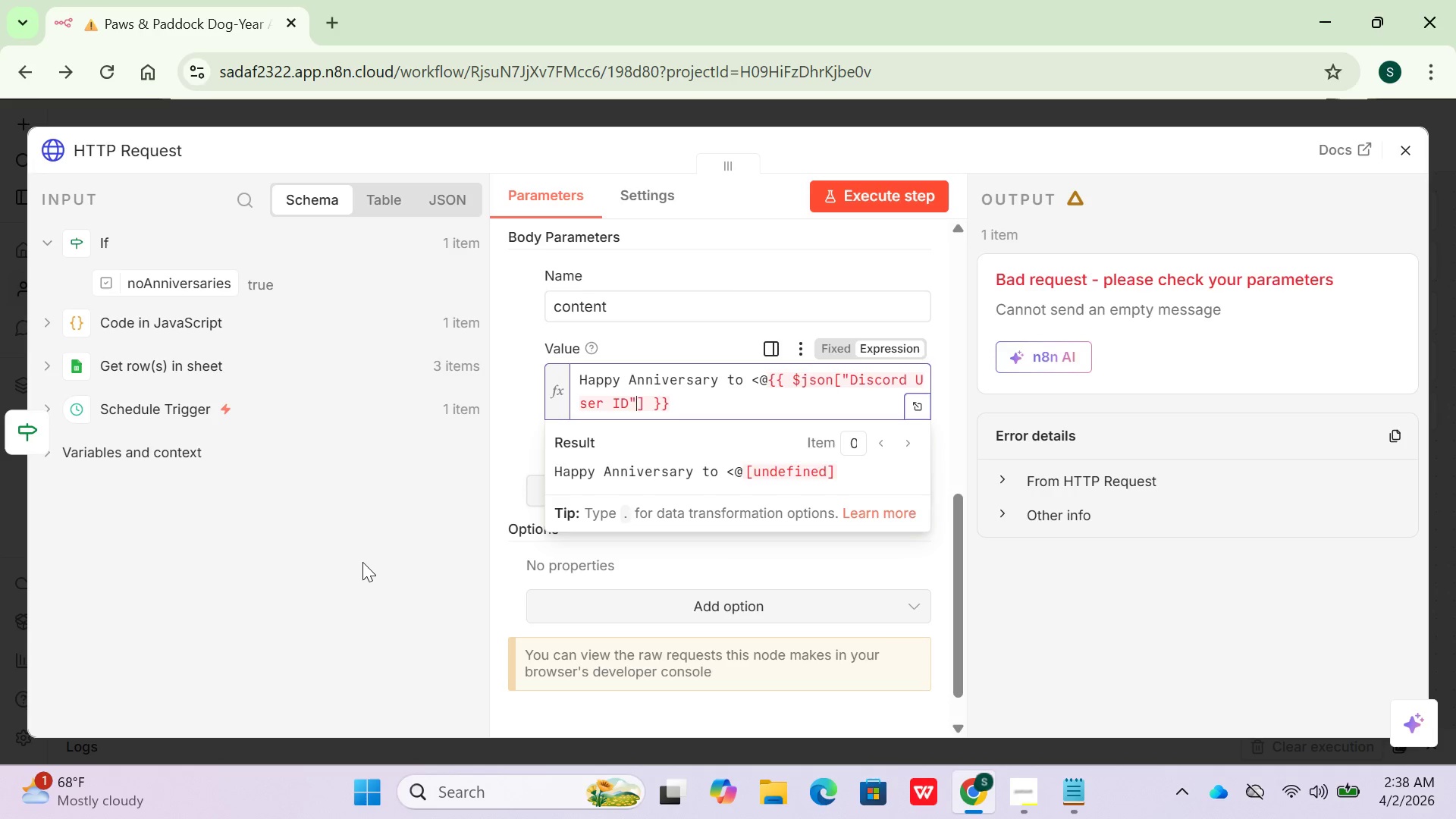 
key(ArrowRight)
 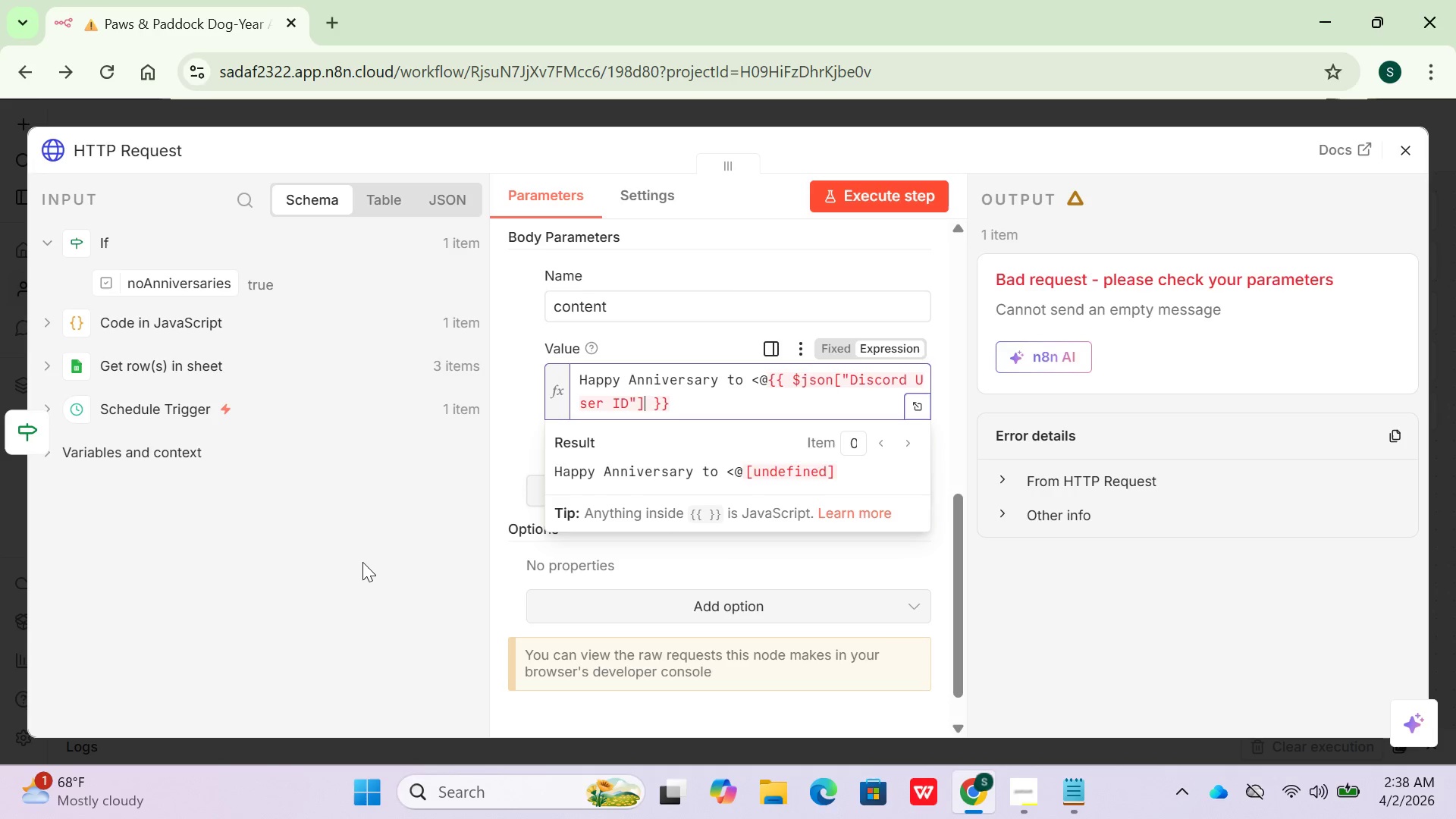 
key(ArrowRight)
 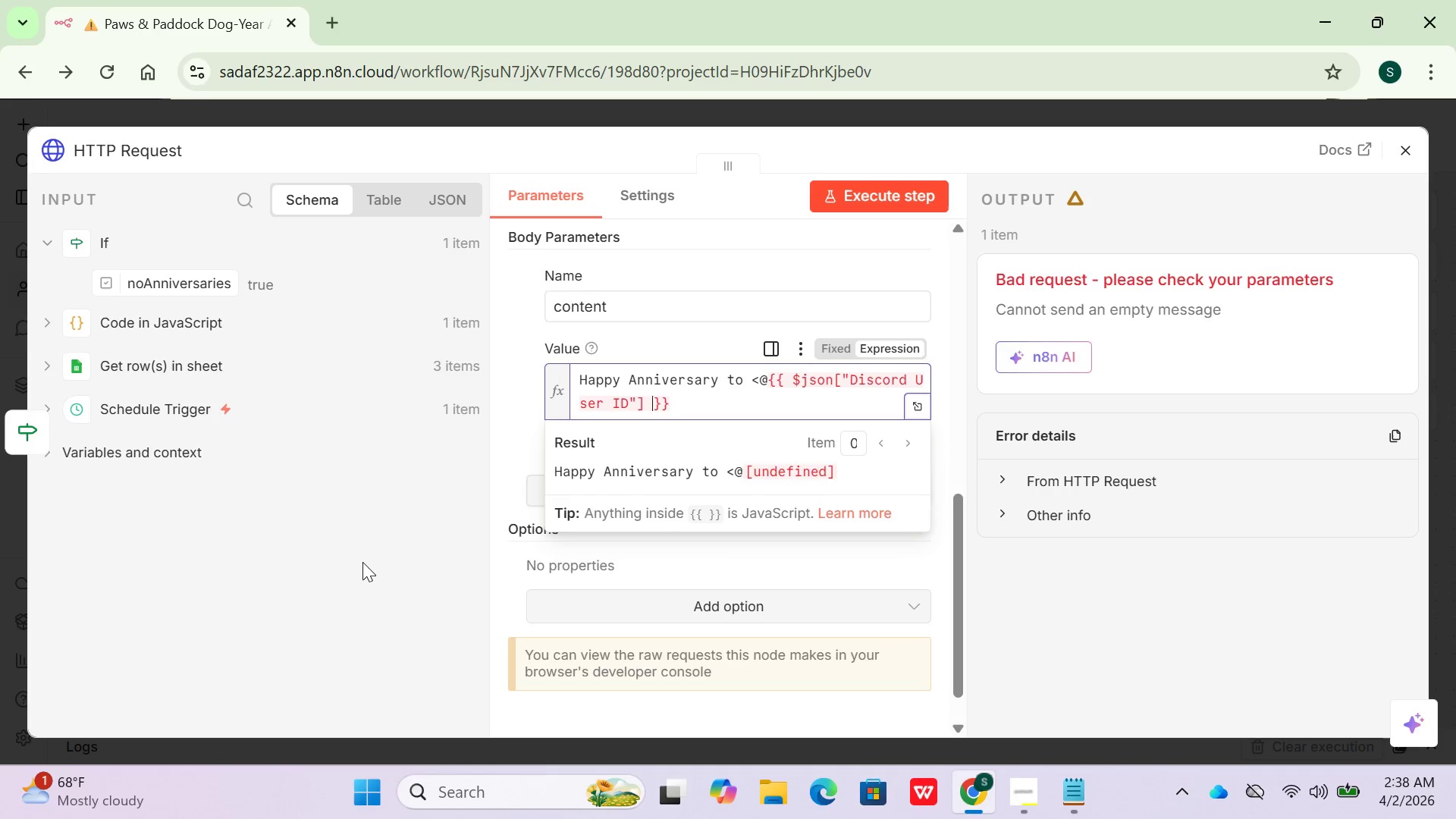 
key(ArrowRight)
 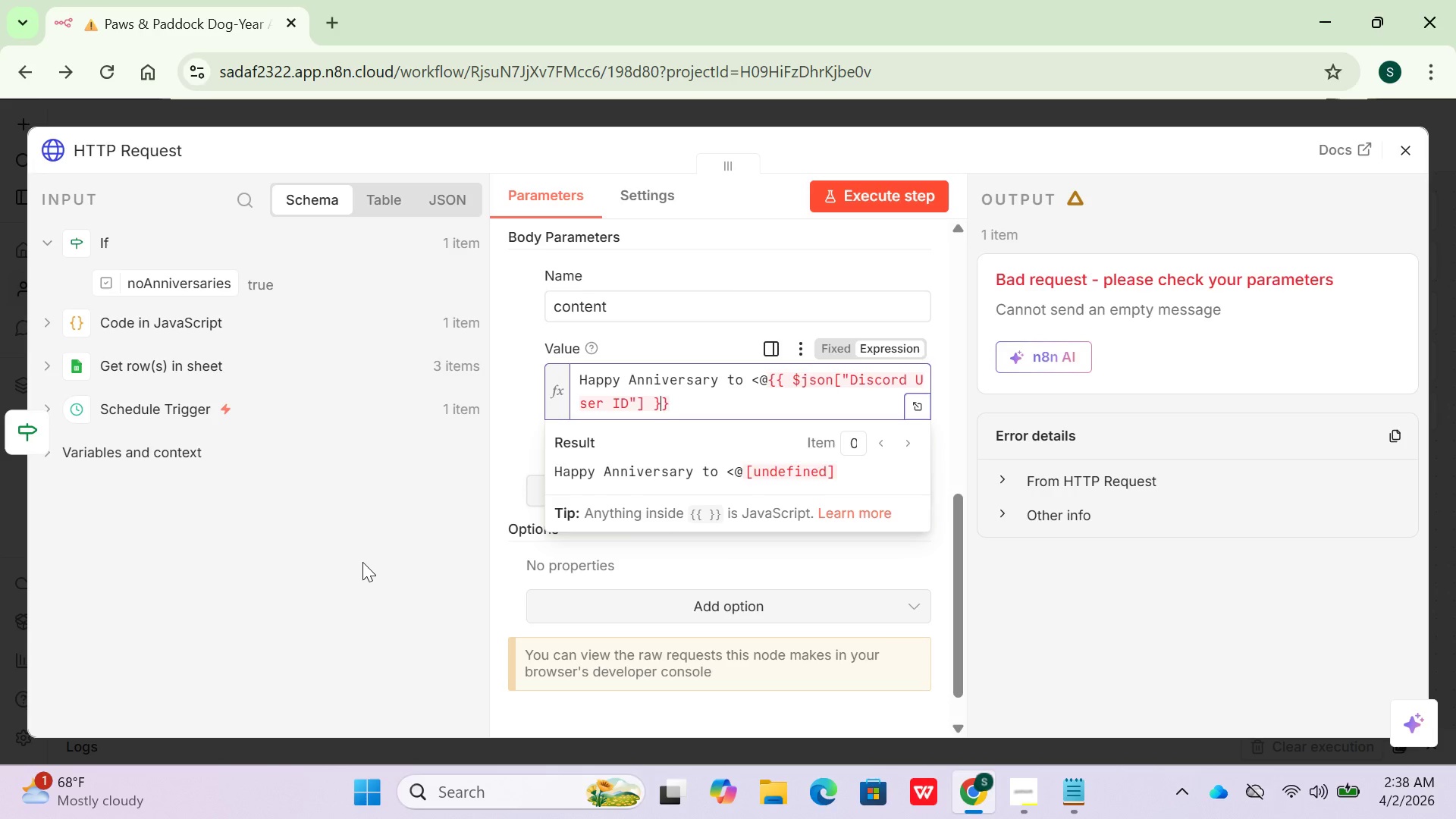 
key(ArrowRight)
 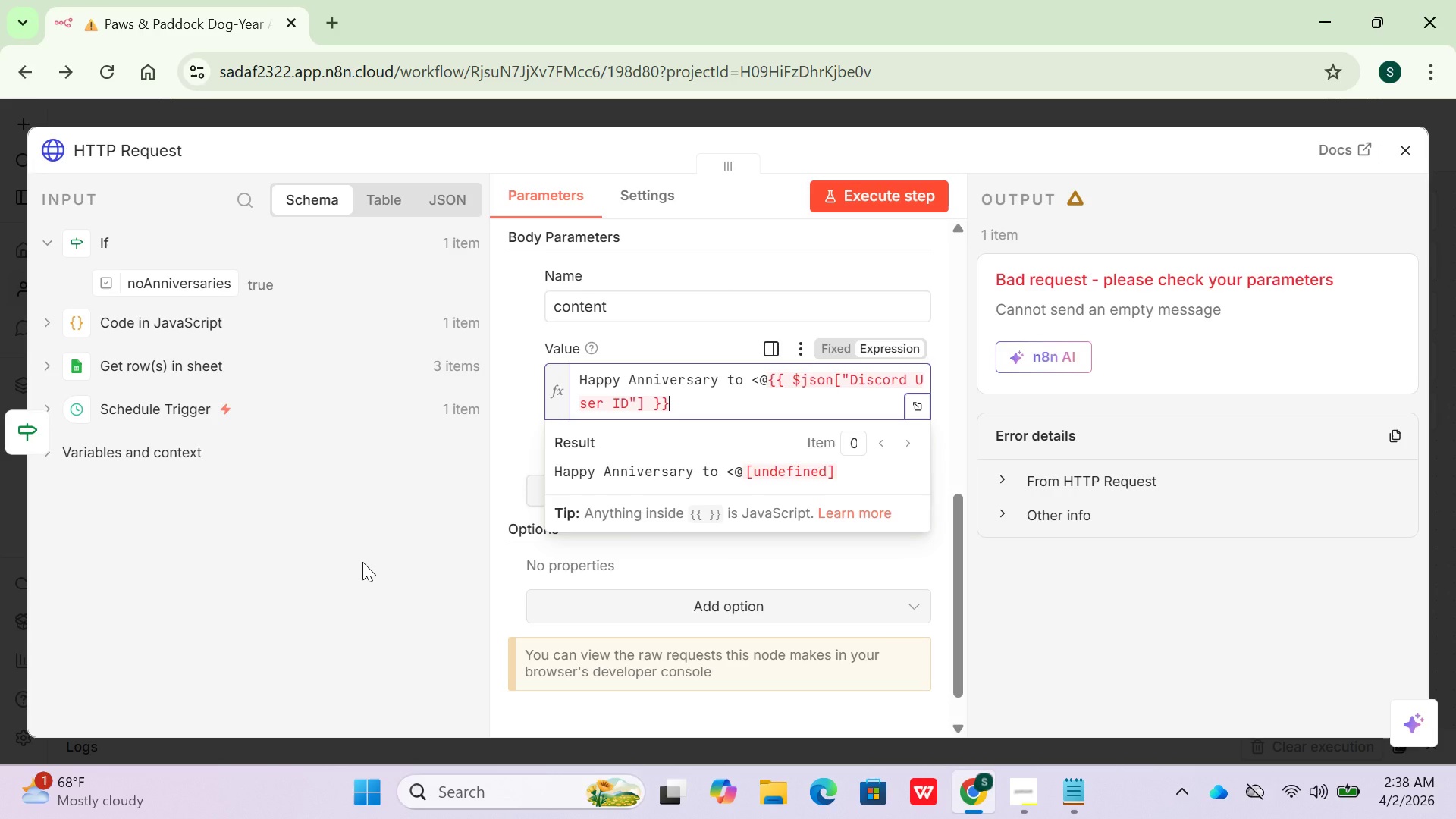 
key(ArrowRight)
 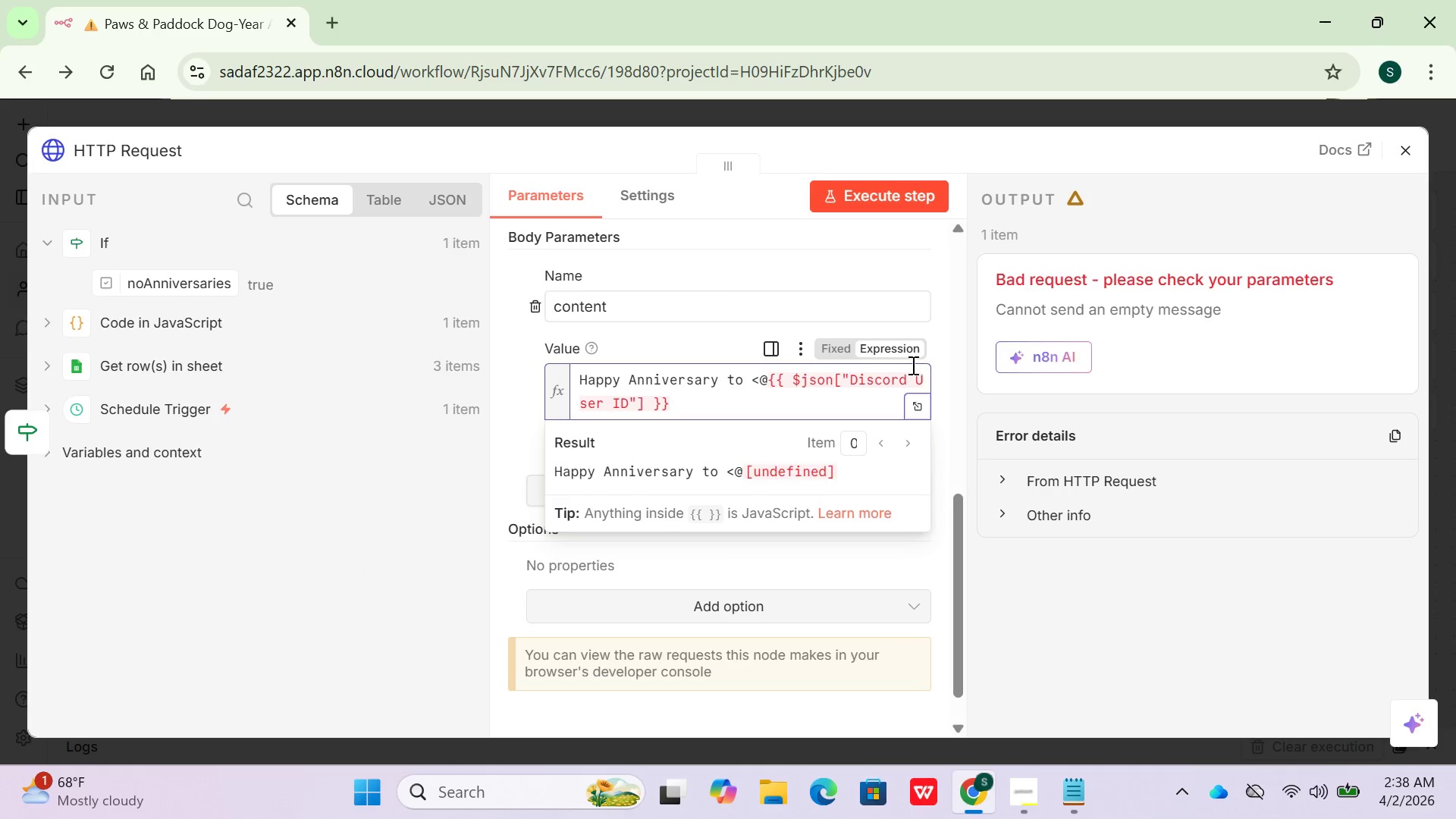 
mouse_move([857, 394])
 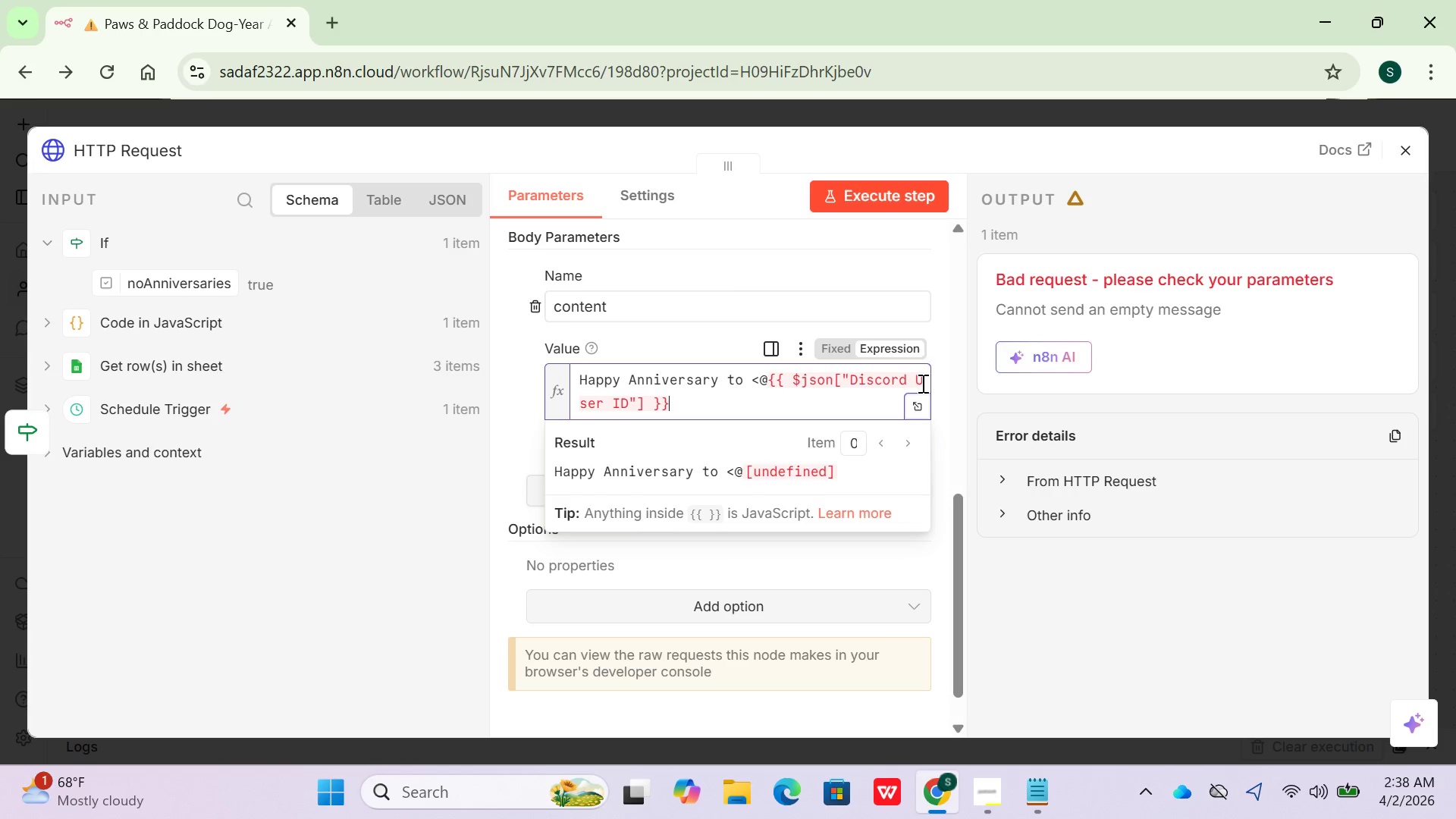 
left_click([924, 377])
 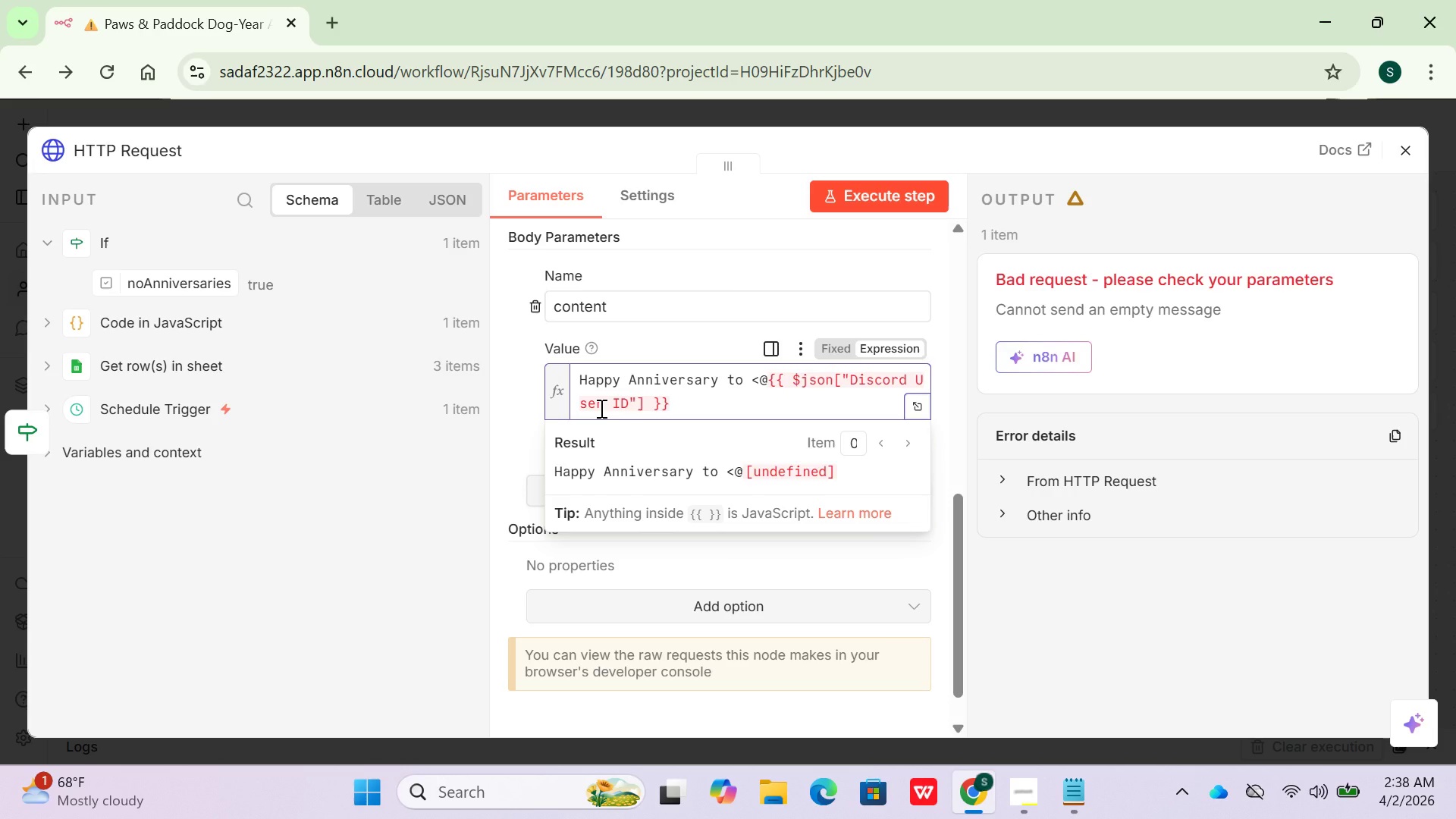 
key(ArrowLeft)
 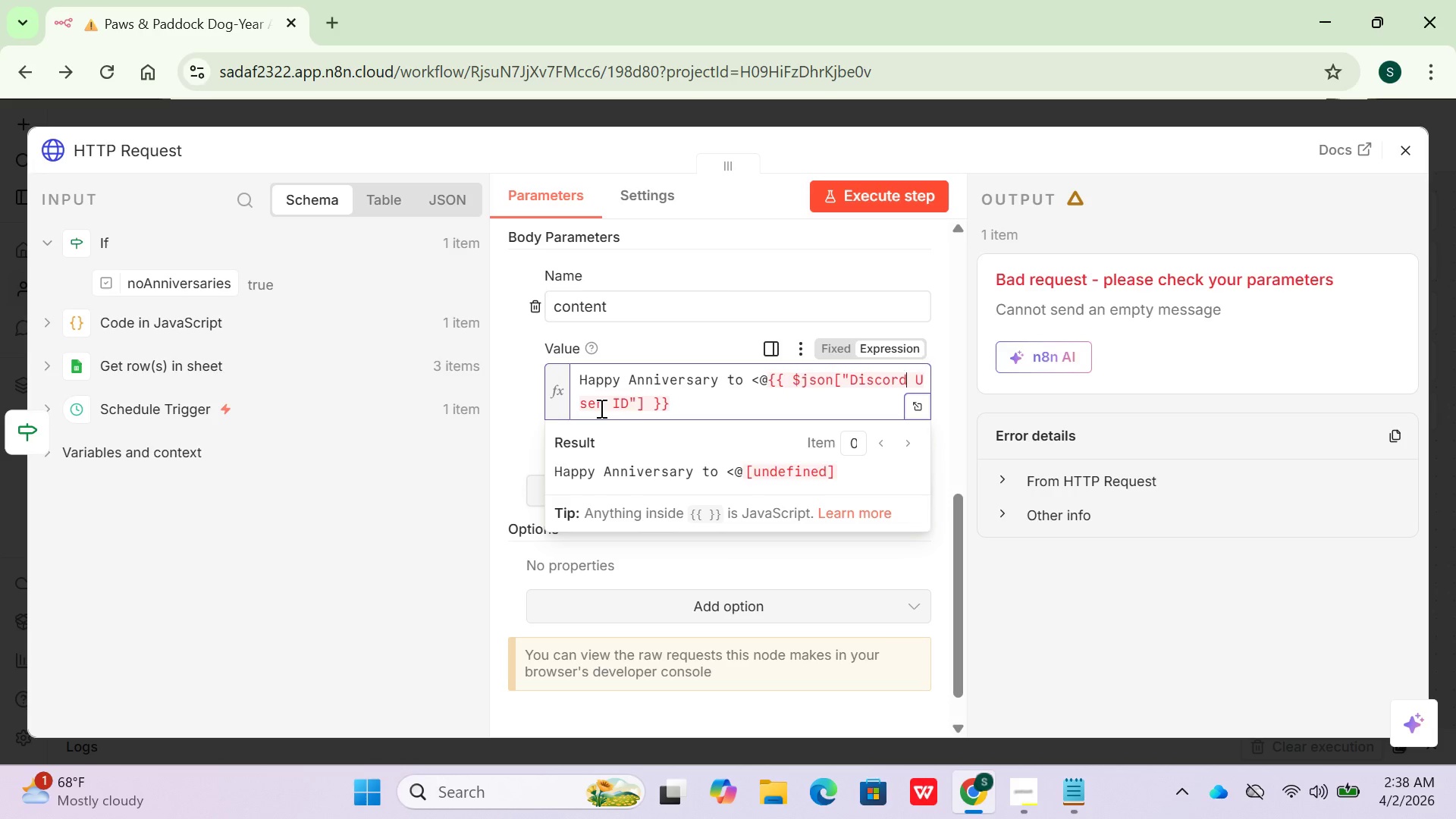 
key(ArrowLeft)
 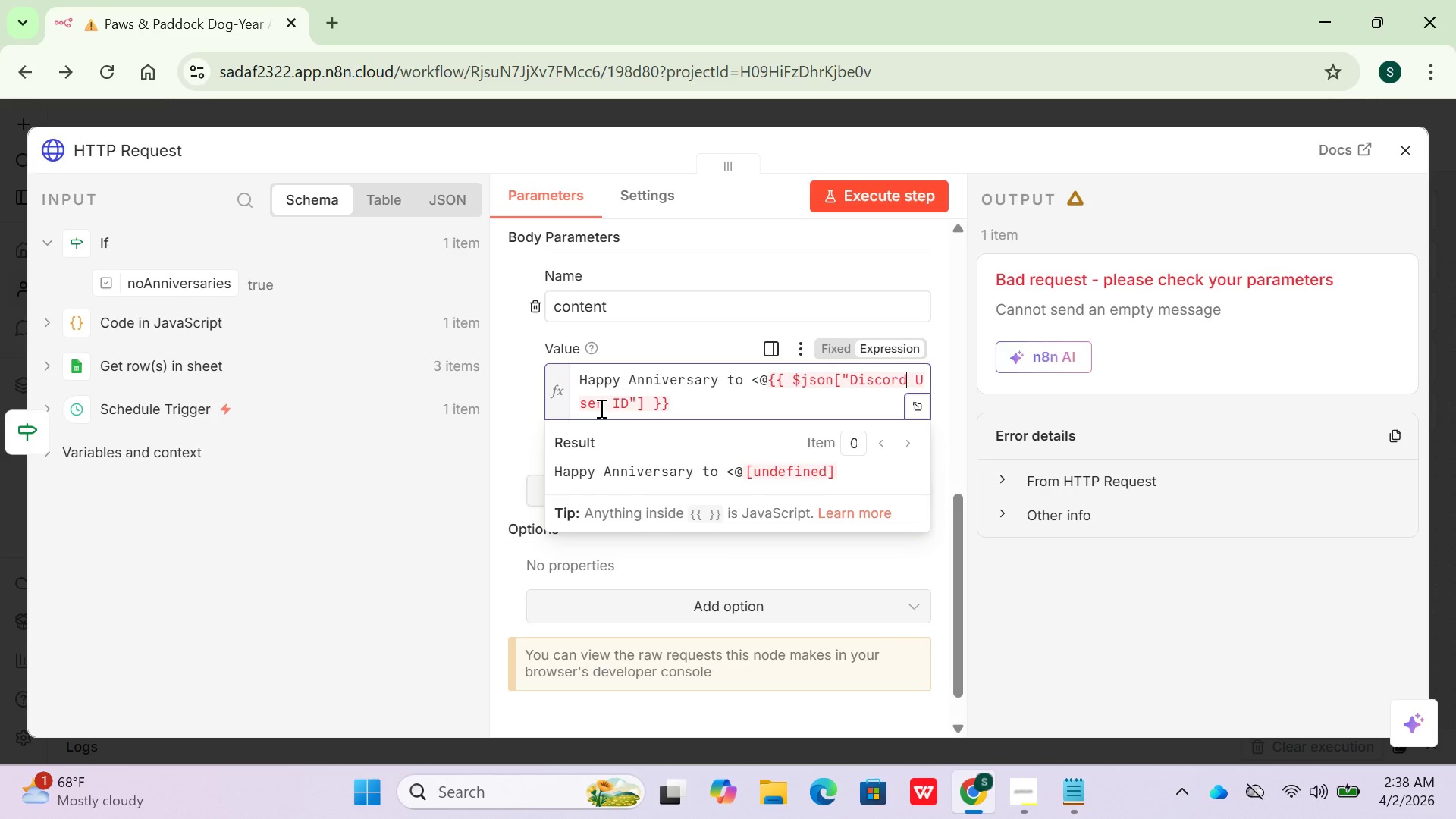 
key(ArrowRight)
 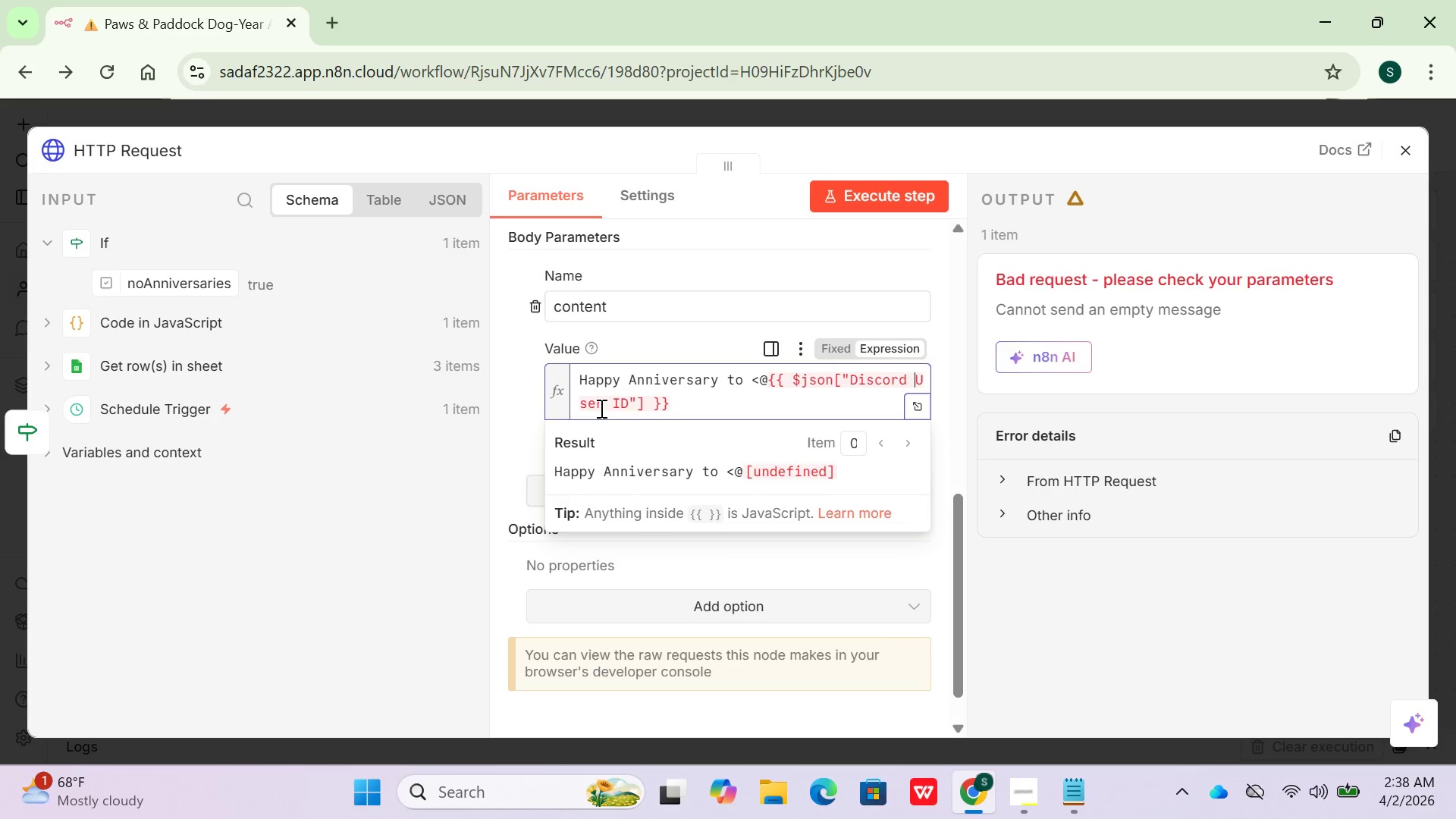 
key(ArrowRight)
 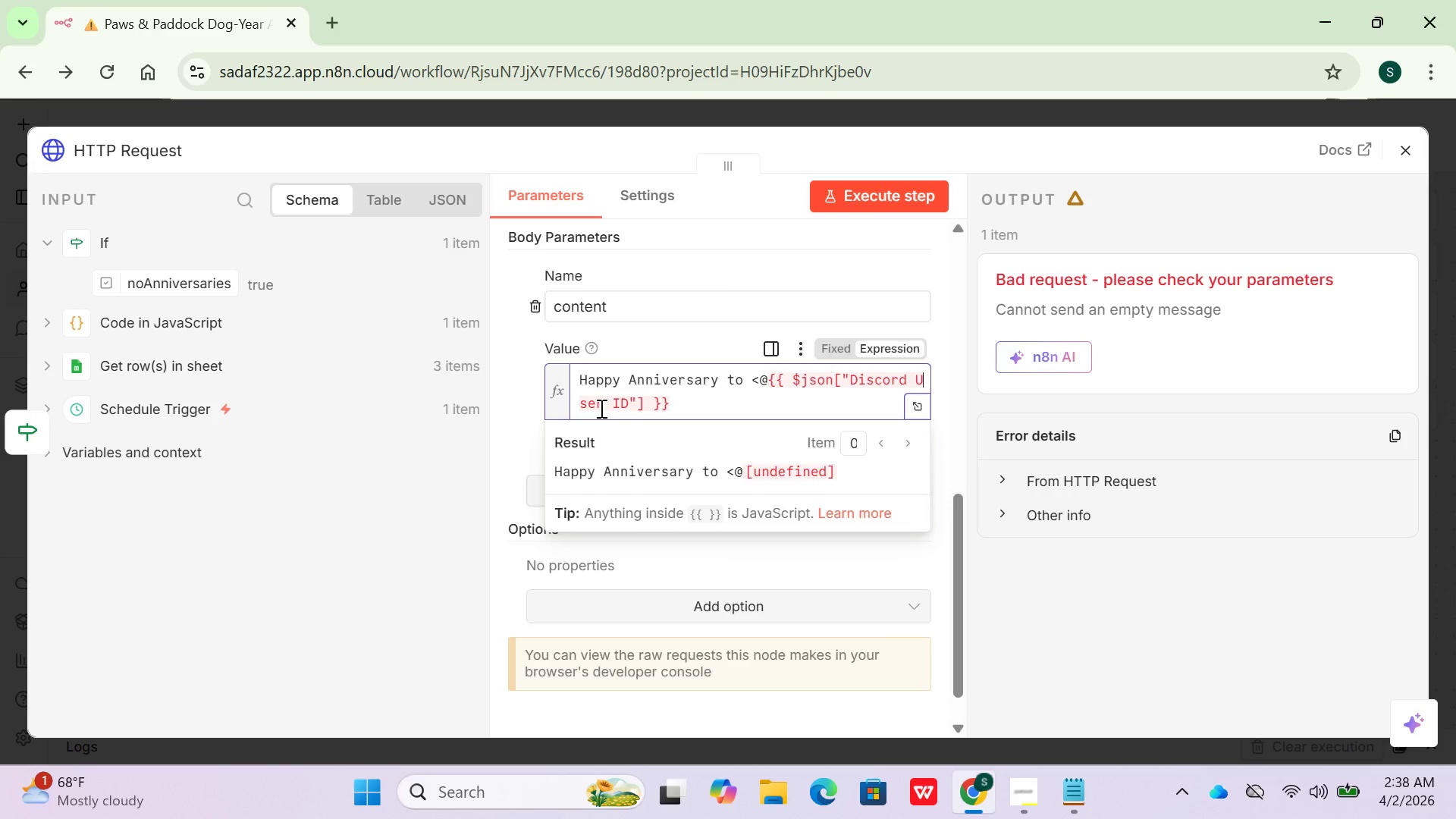 
key(ArrowRight)
 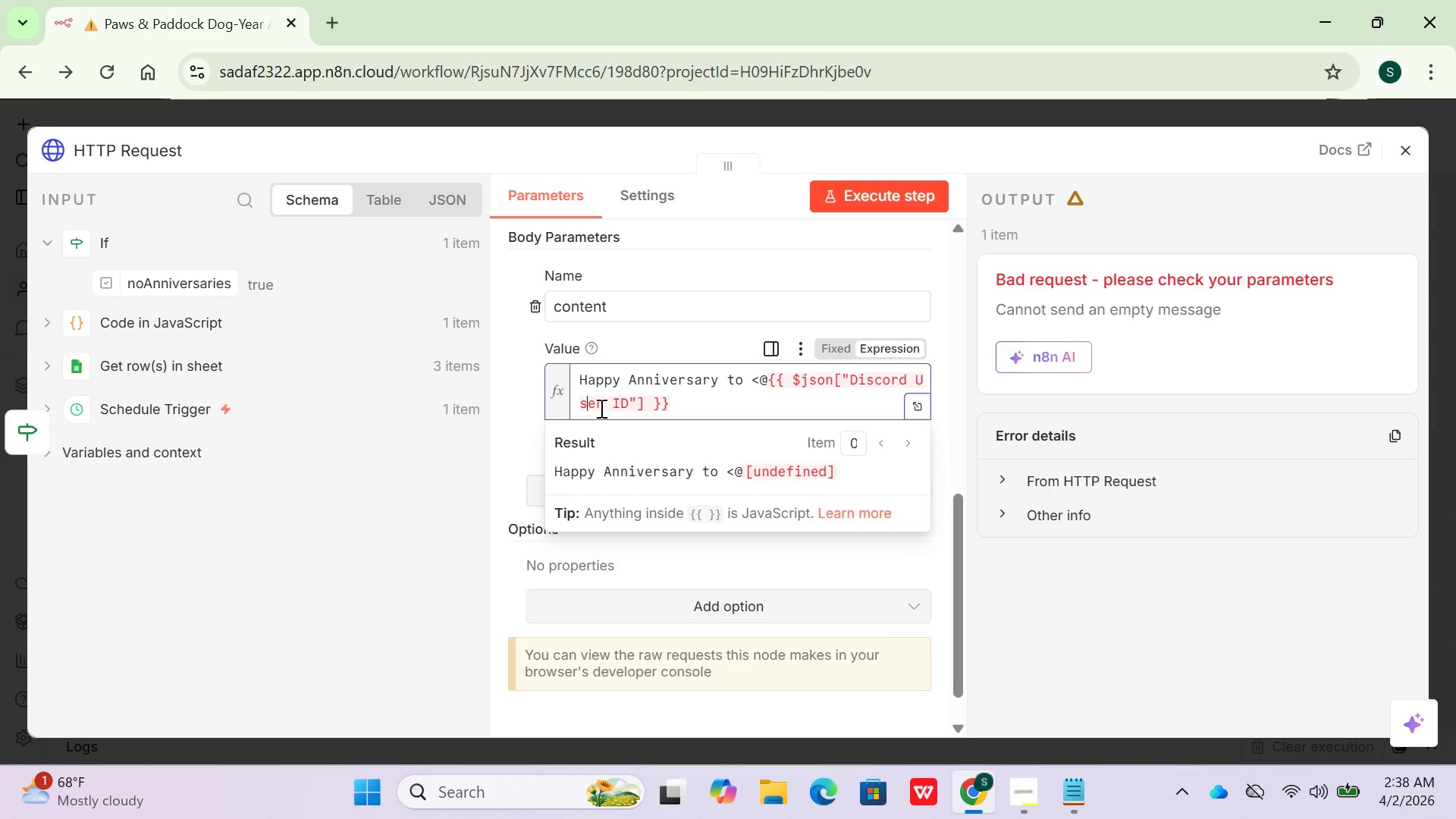 
key(ArrowRight)
 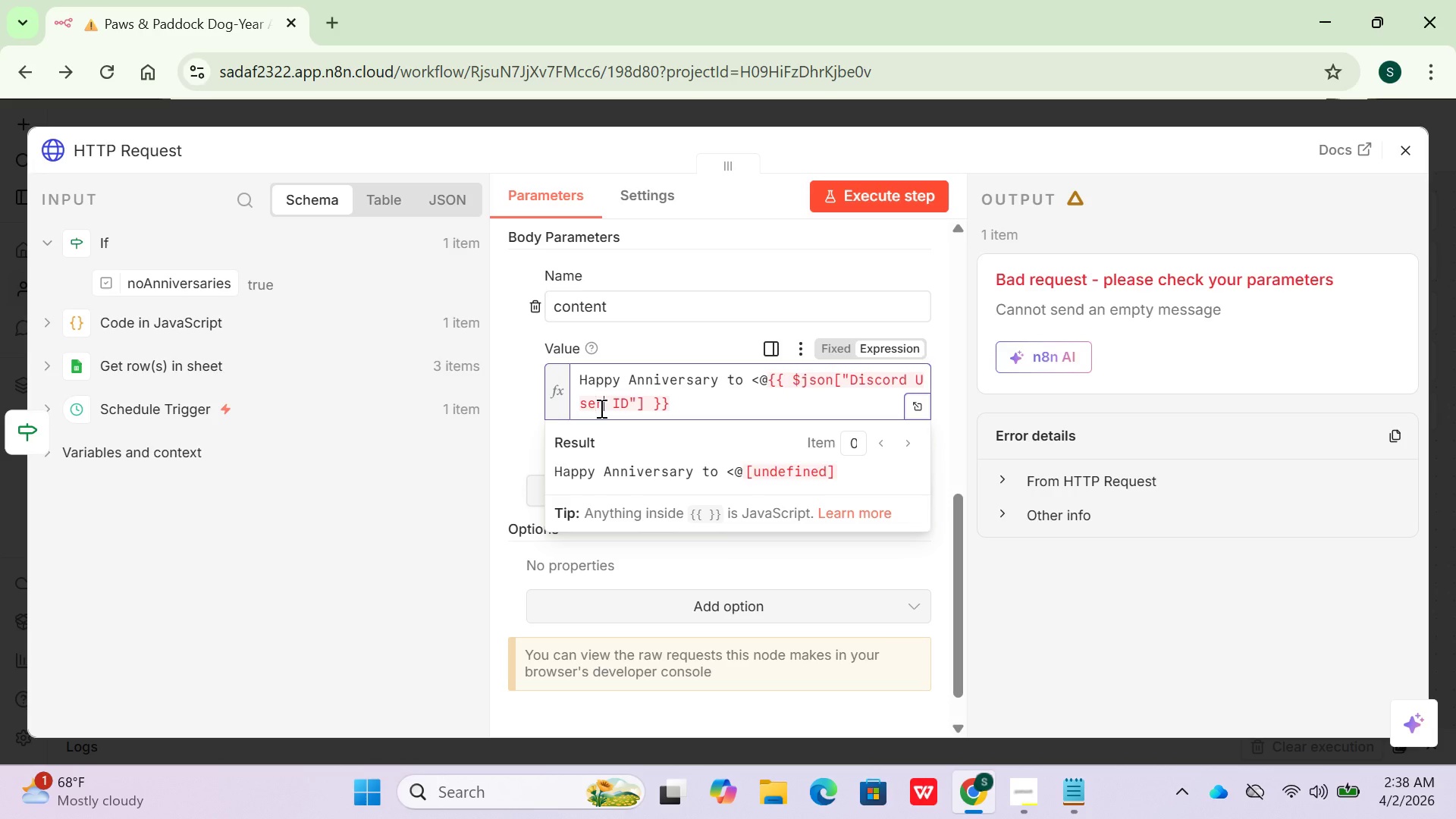 
key(ArrowRight)
 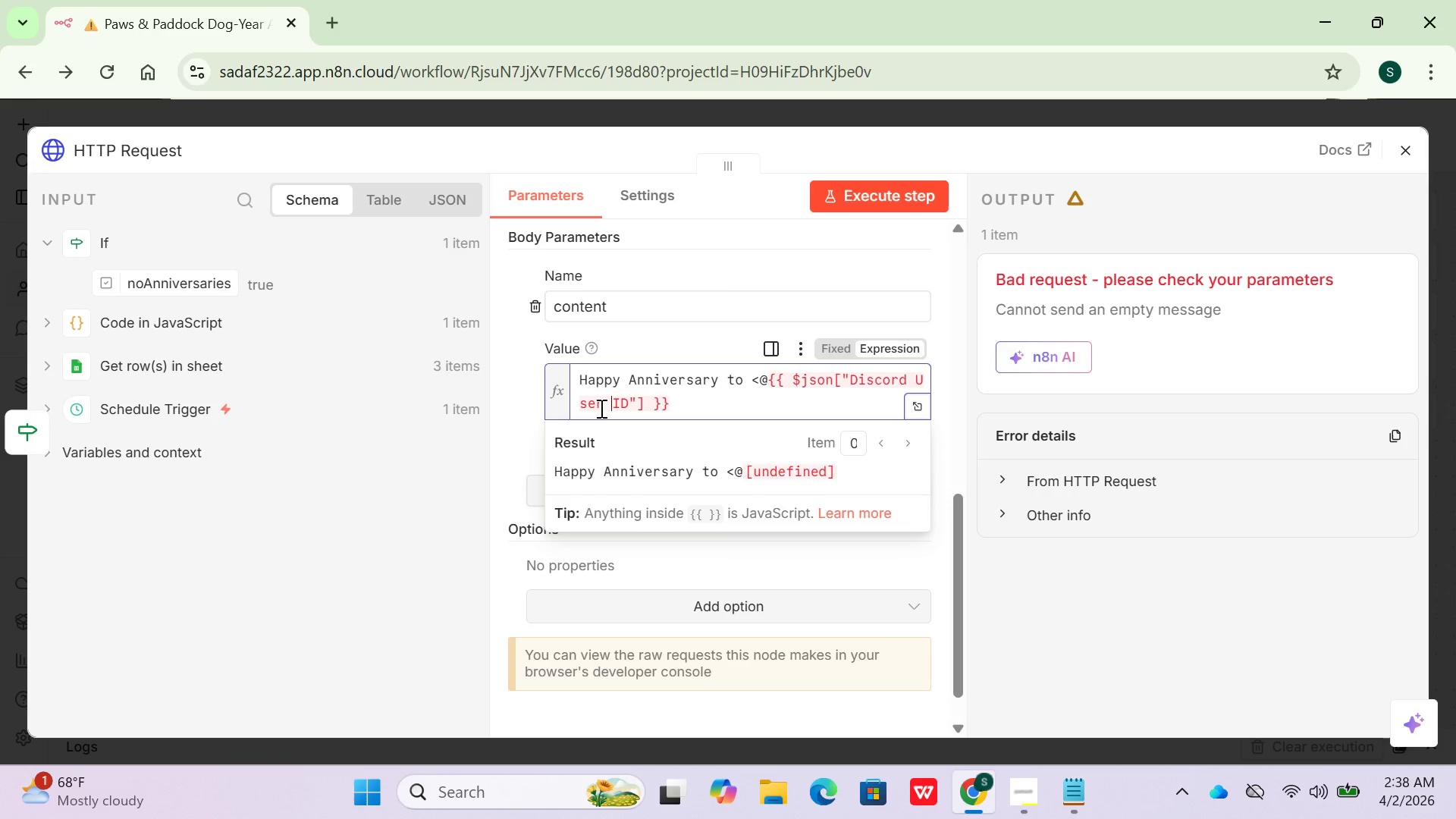 
key(ArrowRight)
 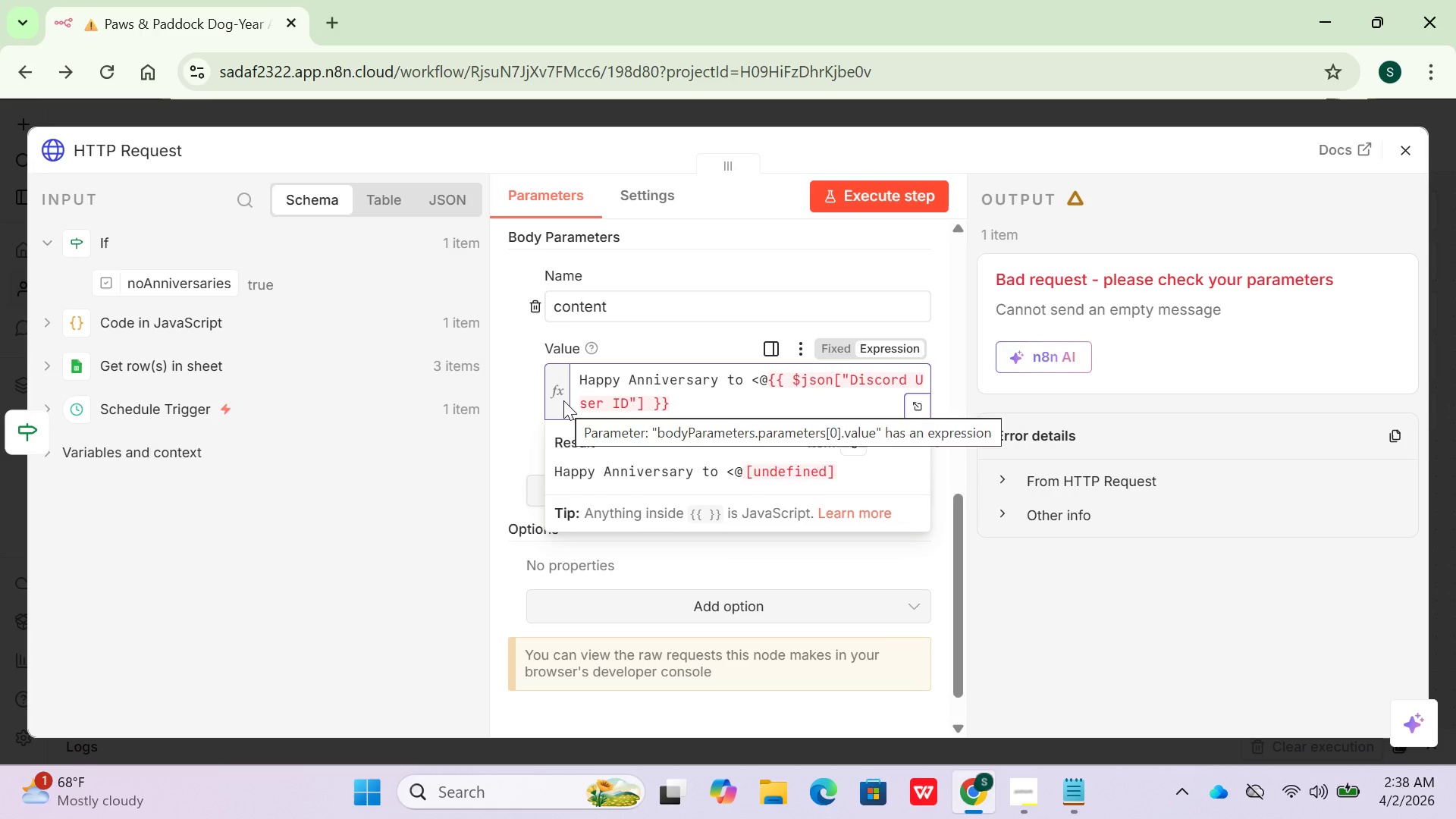 
left_click([677, 403])
 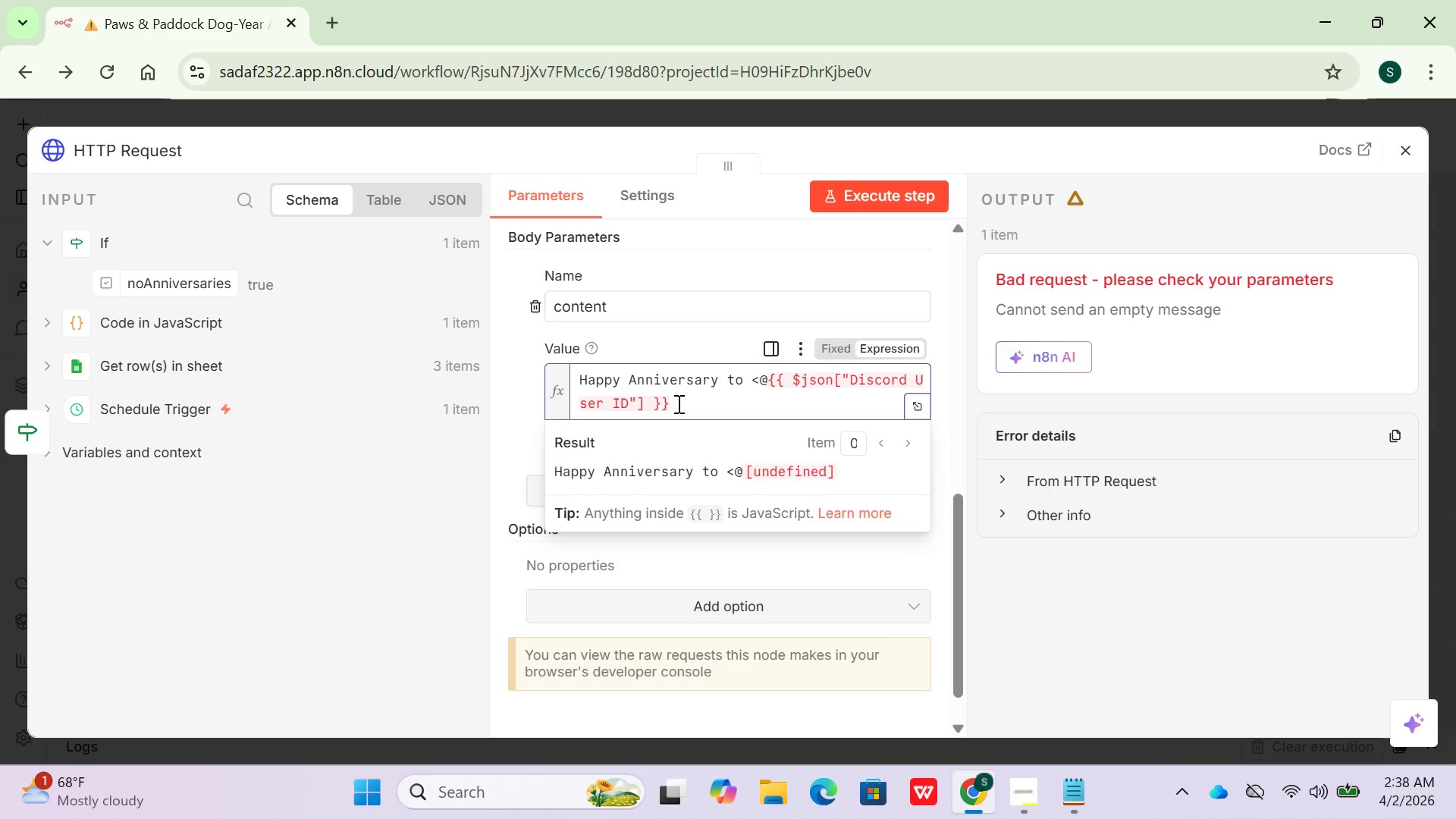 
key(Shift+Period)
 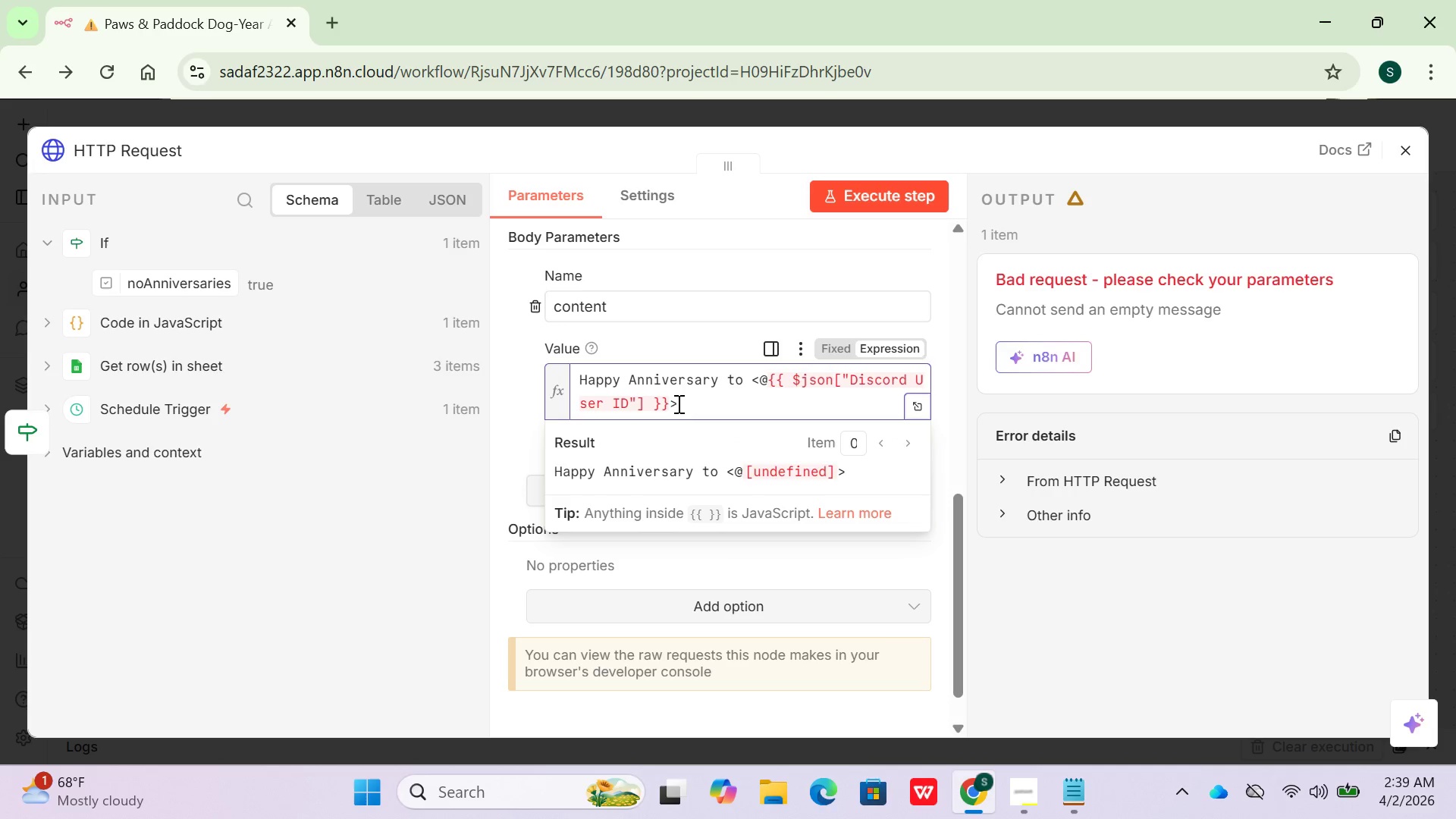 
key(Shift+1)
 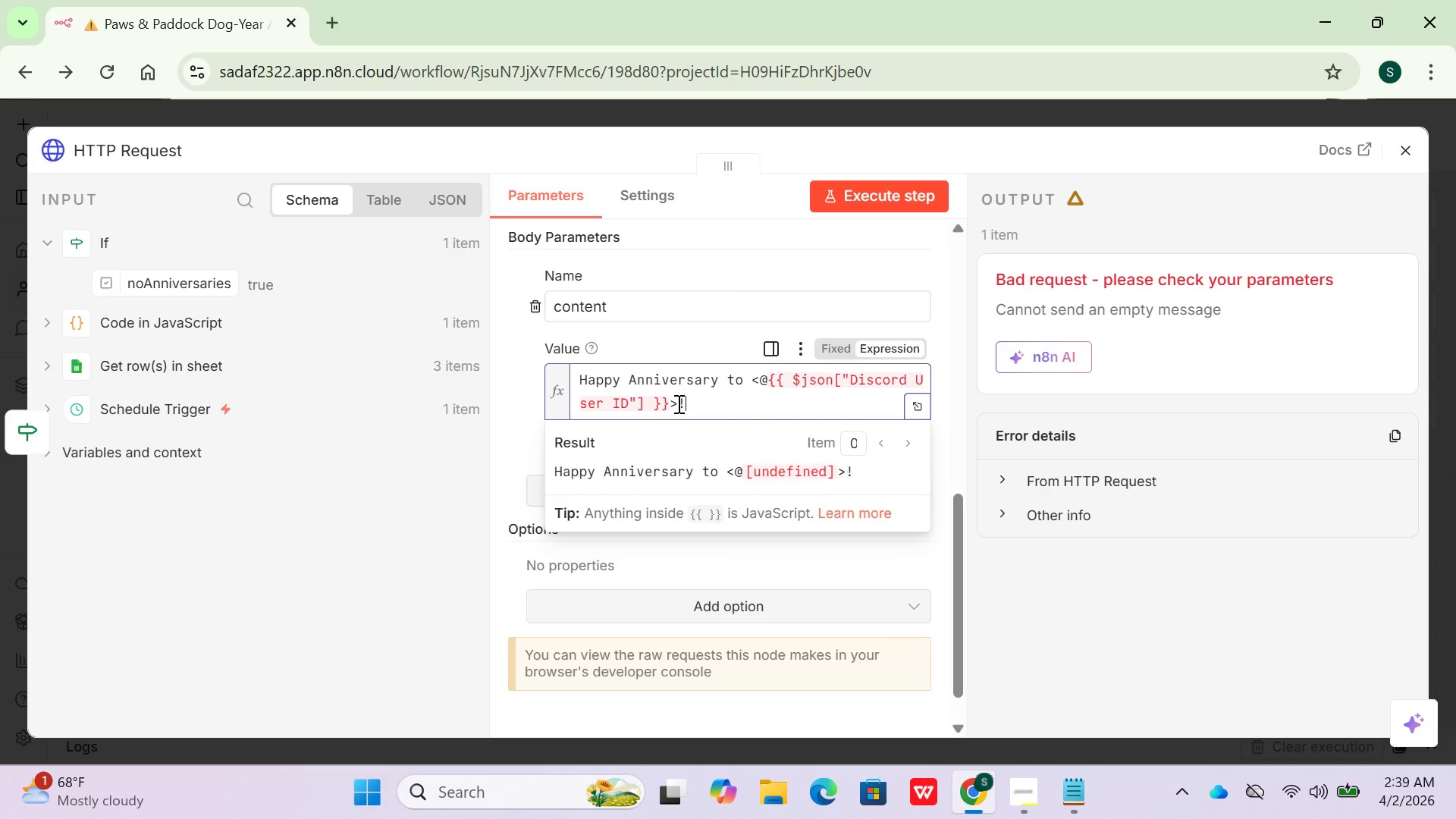 
key(Space)
 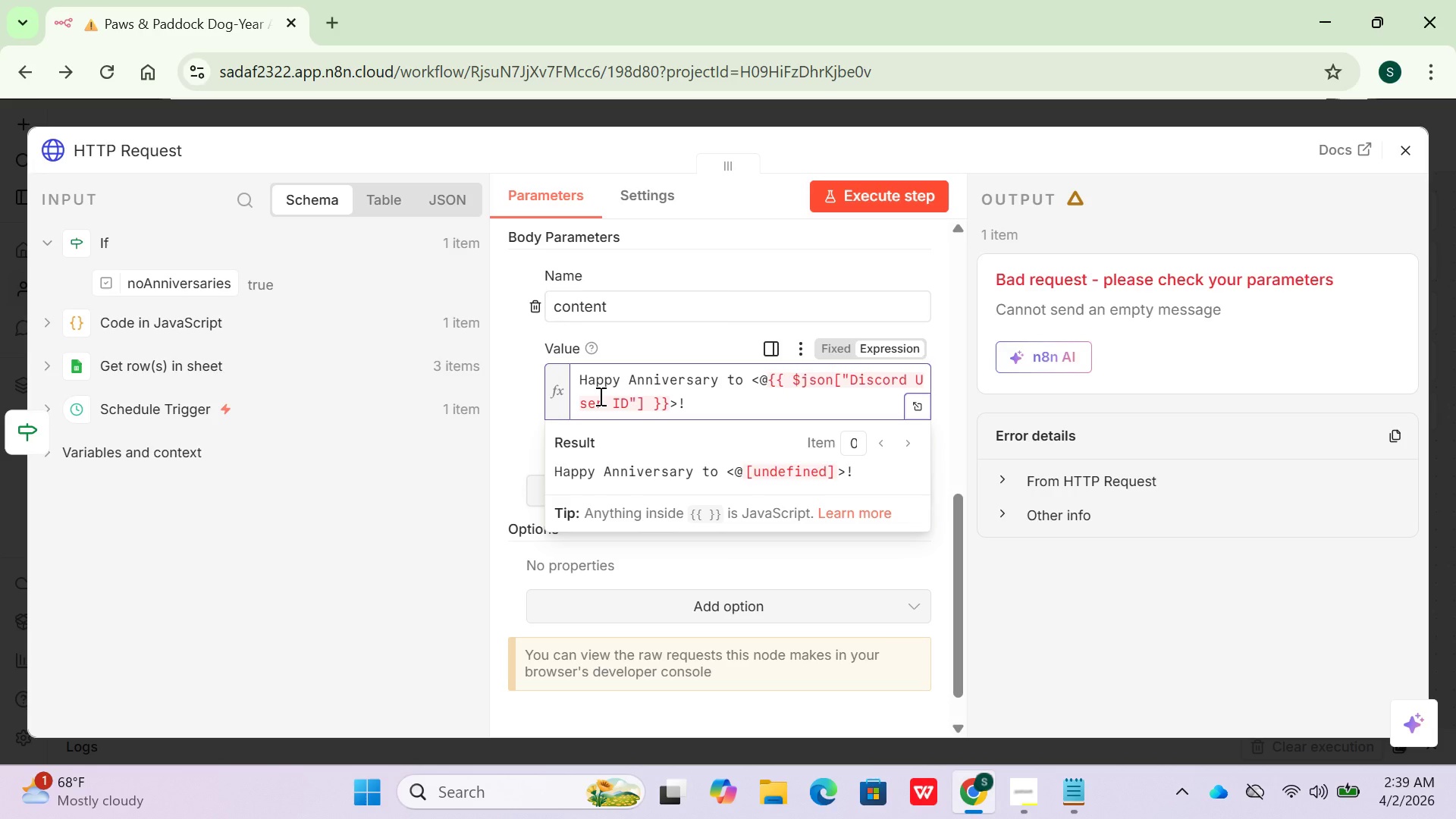 
wait(5.59)
 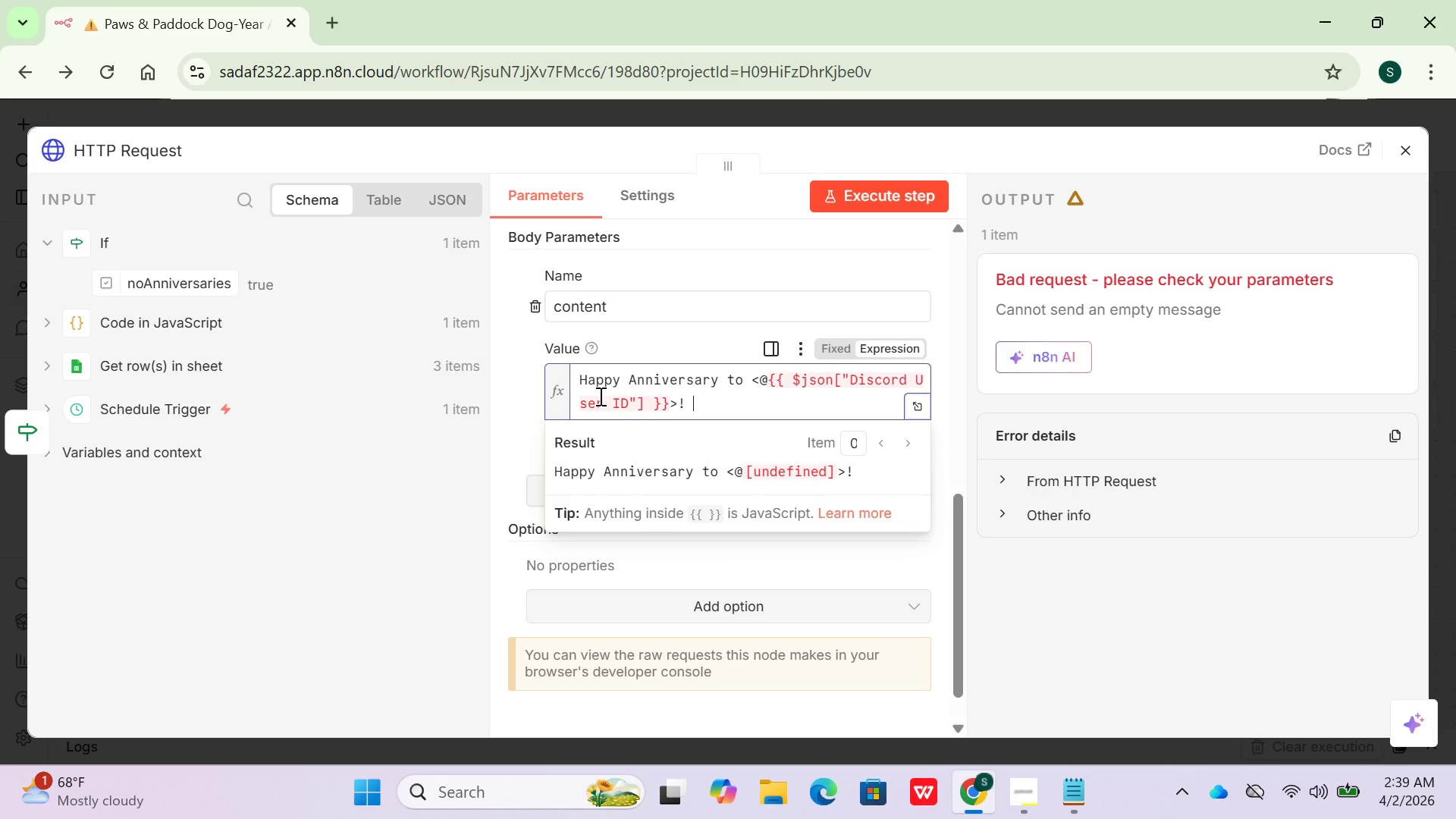 
type(They have B)
key(Backspace)
type(been with us for)
 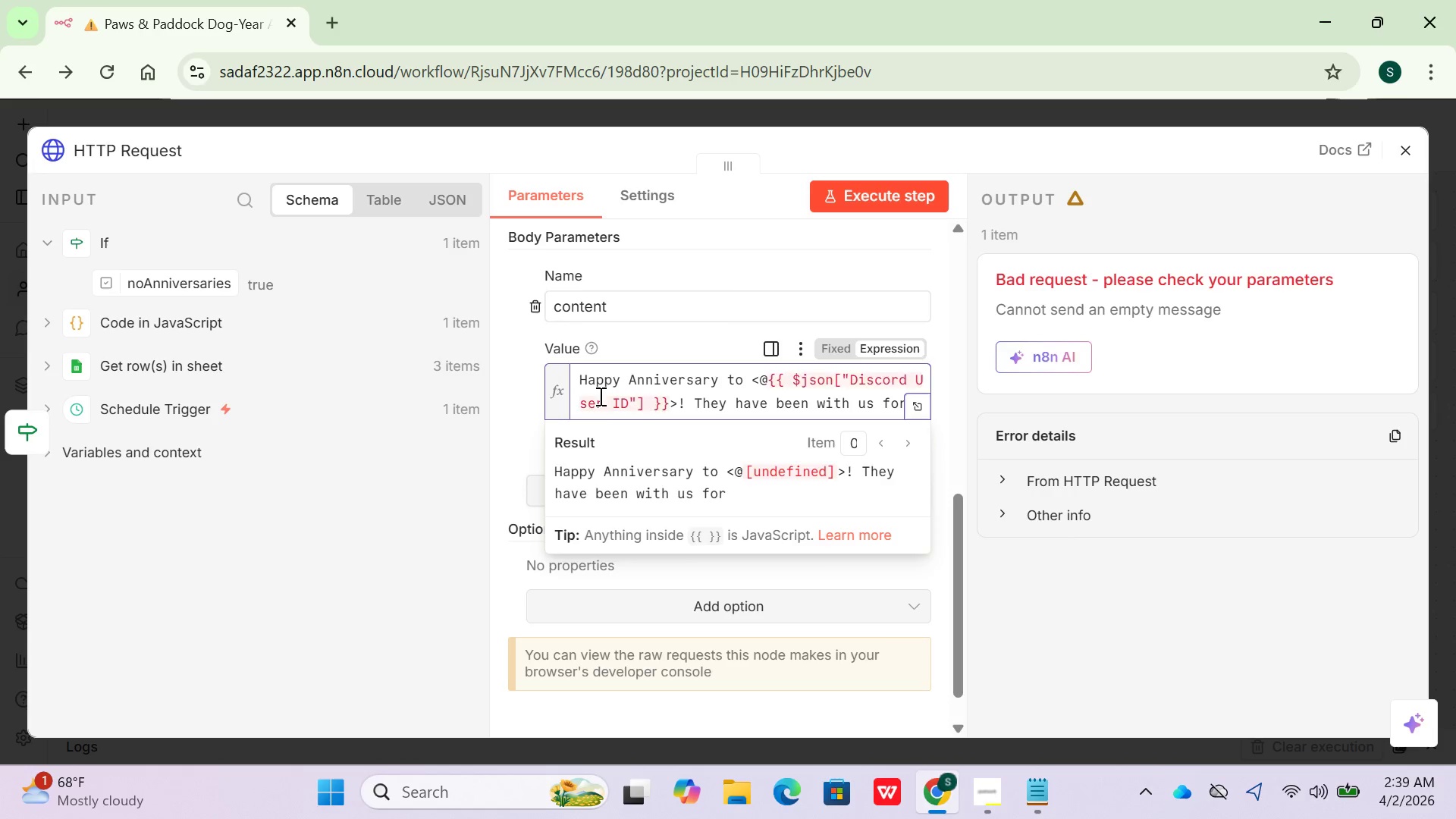 
key(Space)
 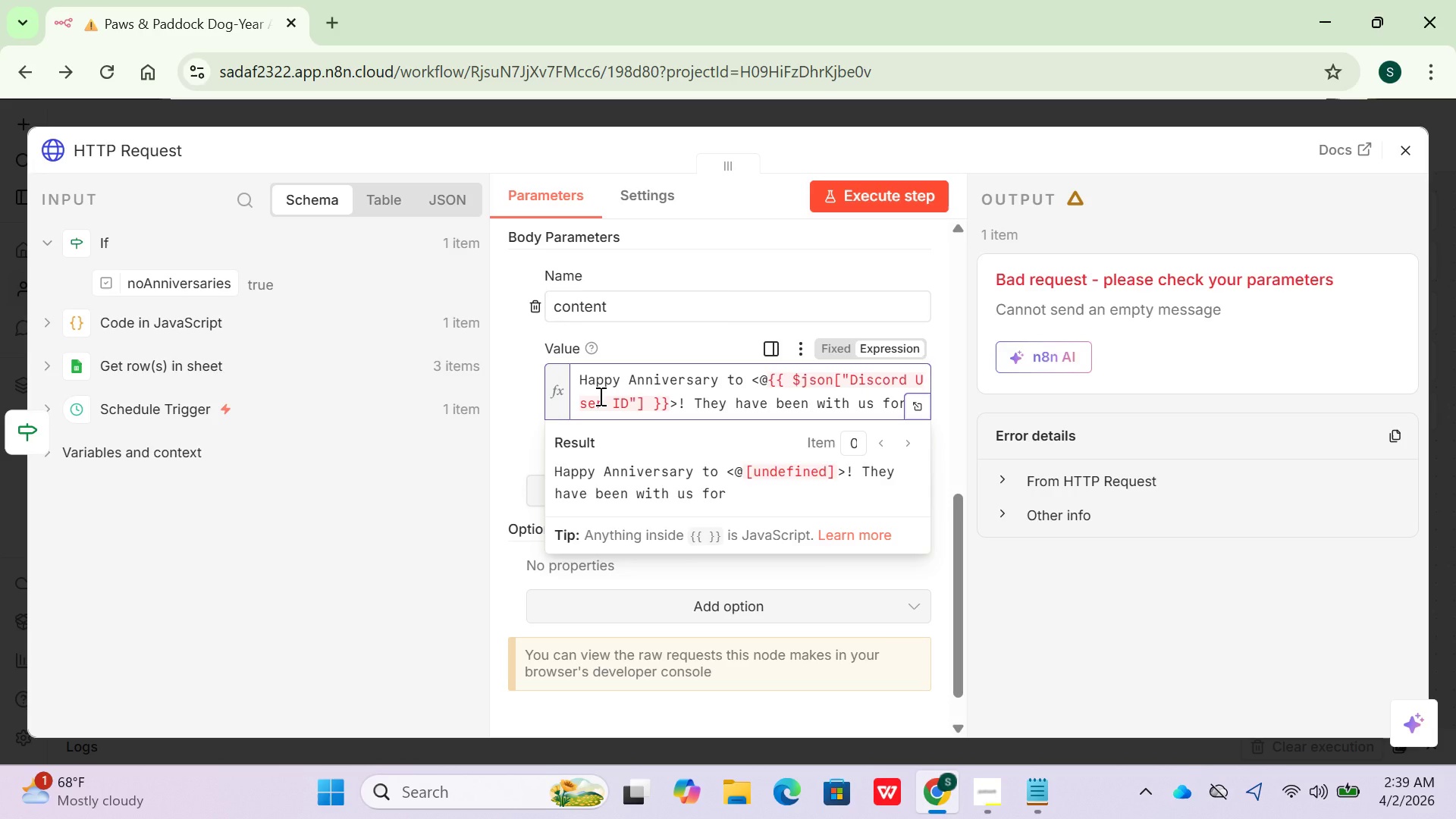 
key(Shift+BracketLeft)
 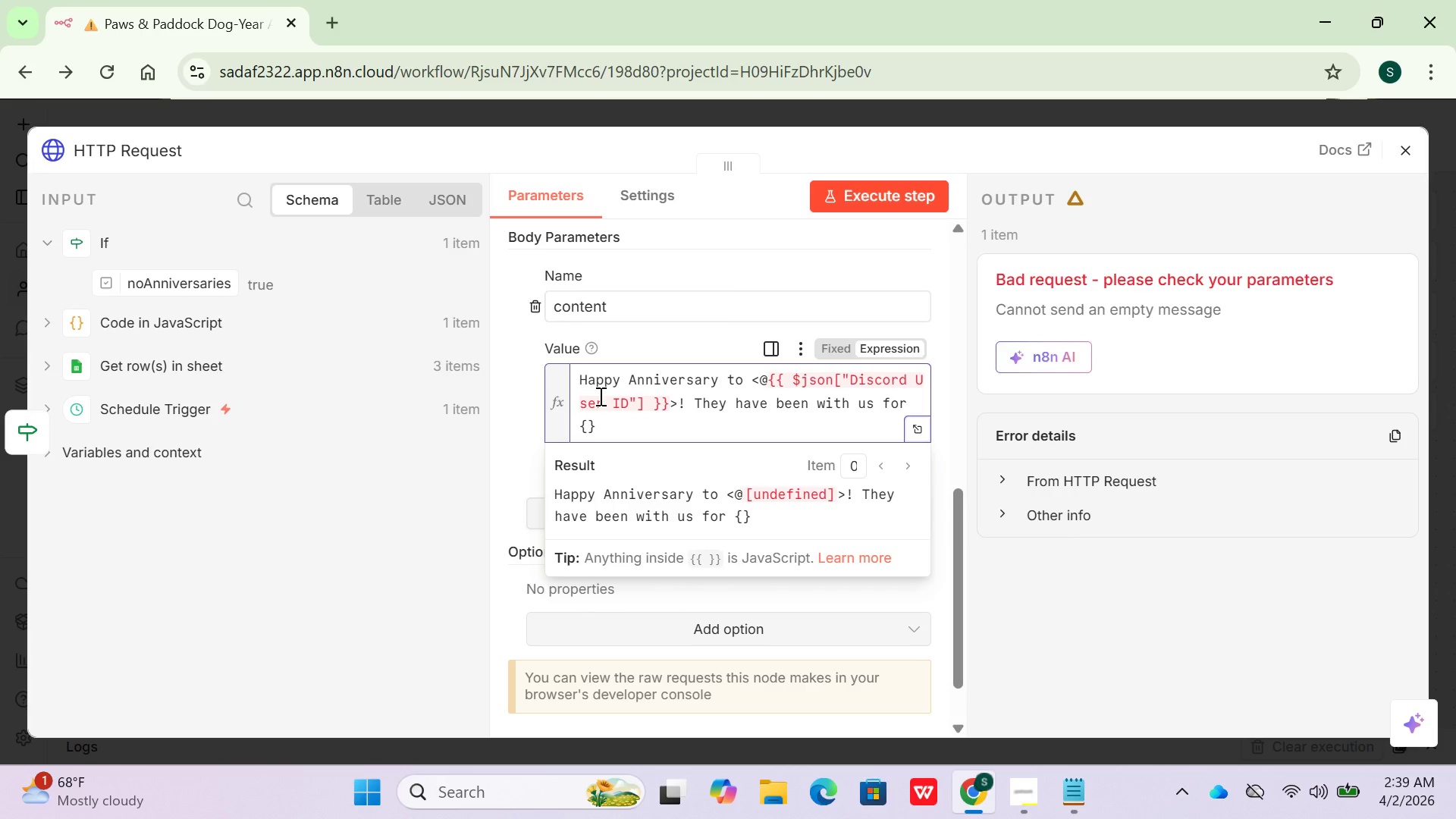 
wait(7.39)
 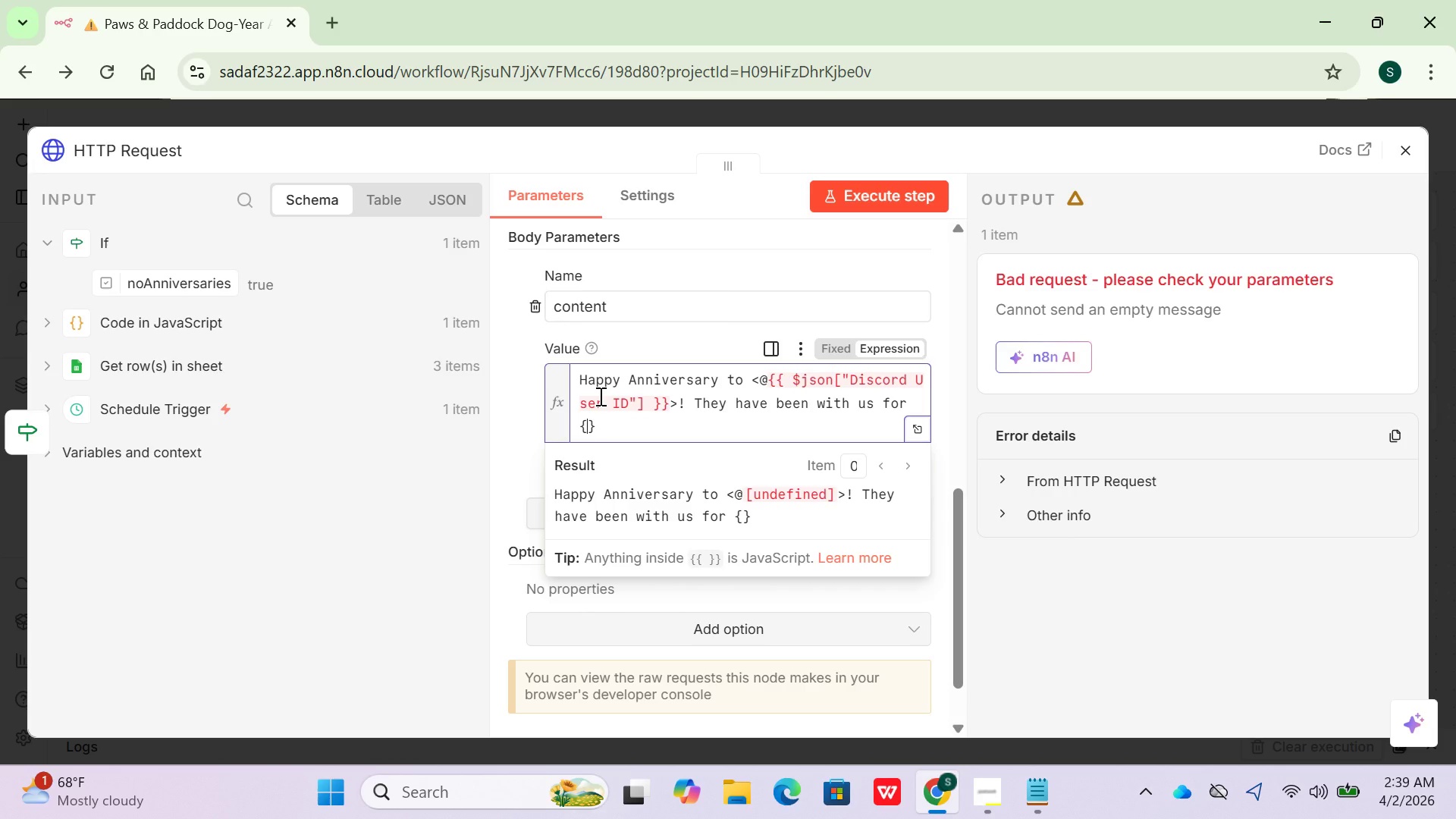 
key(Shift+BracketLeft)
 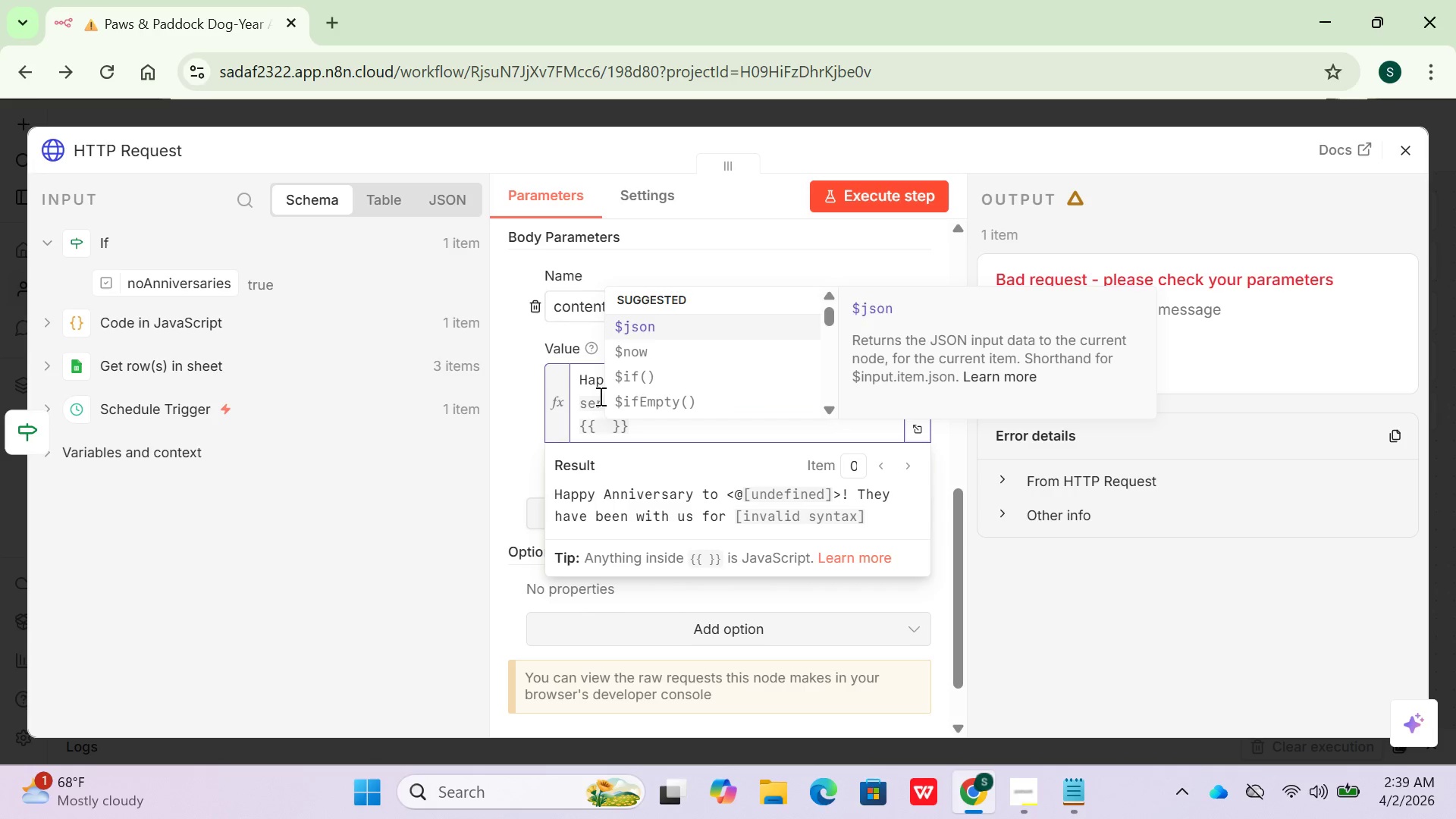 
type($json{)
key(Backspace)
type([)
 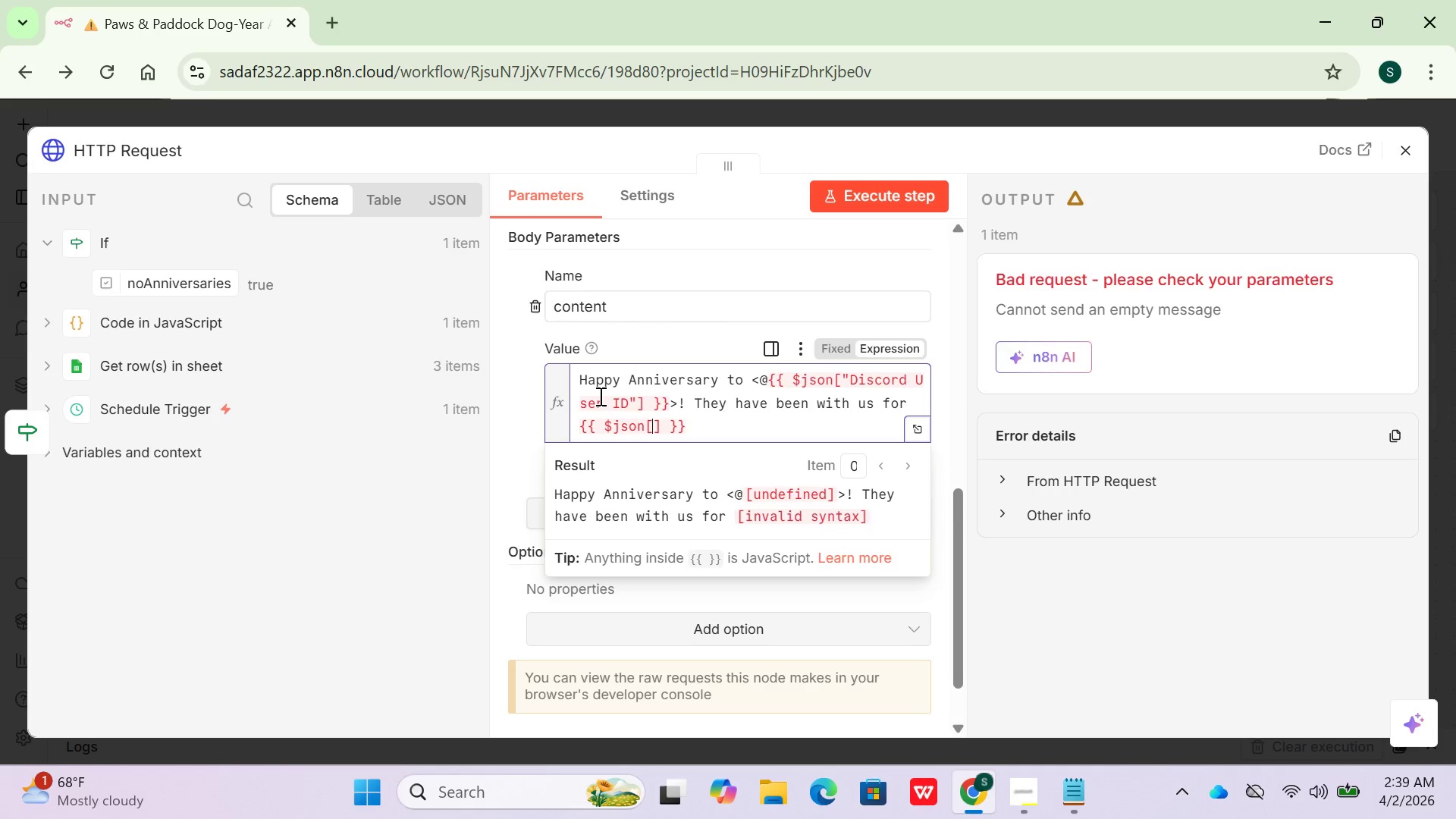 
wait(6.38)
 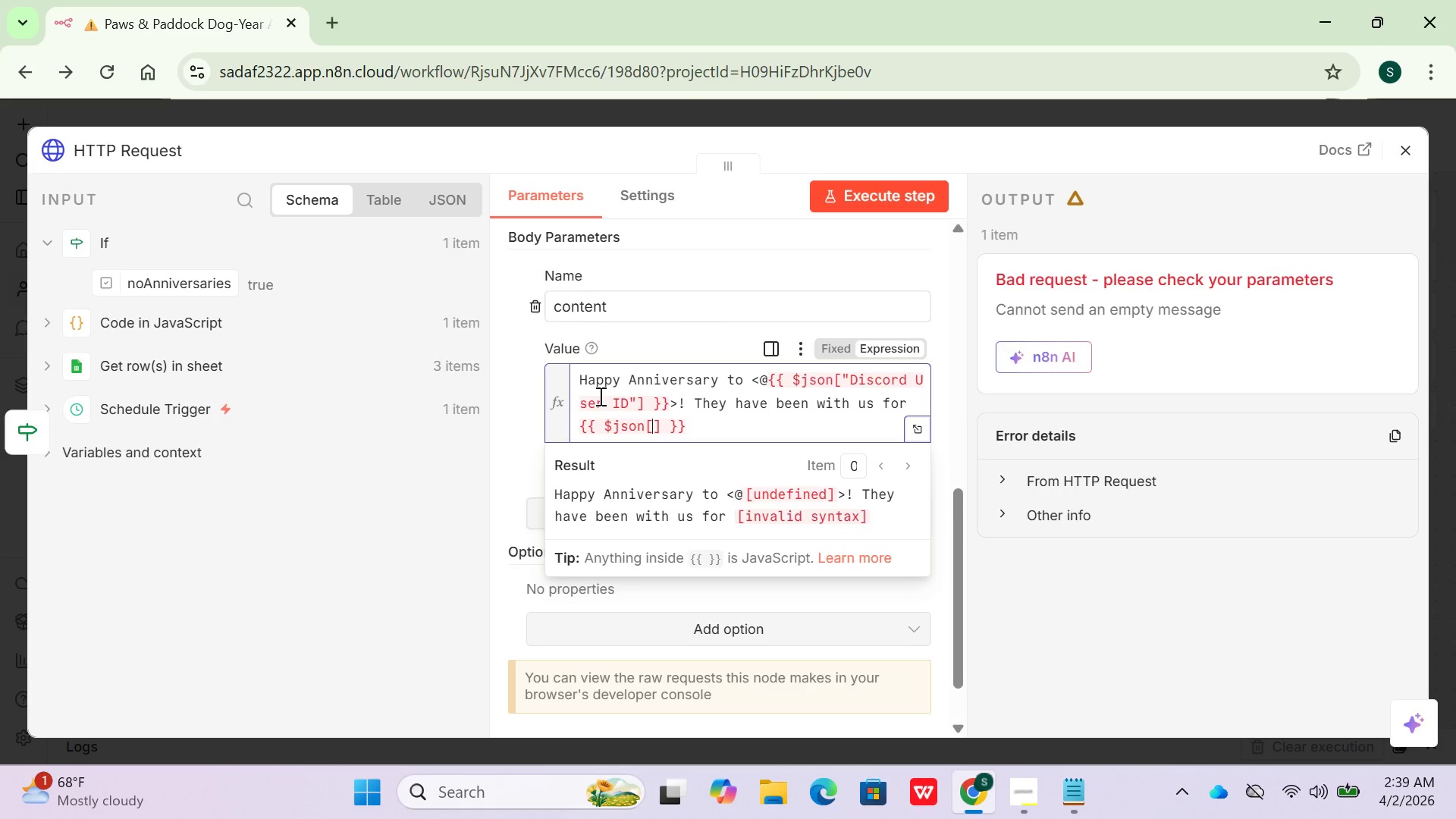 
key(Quote)
 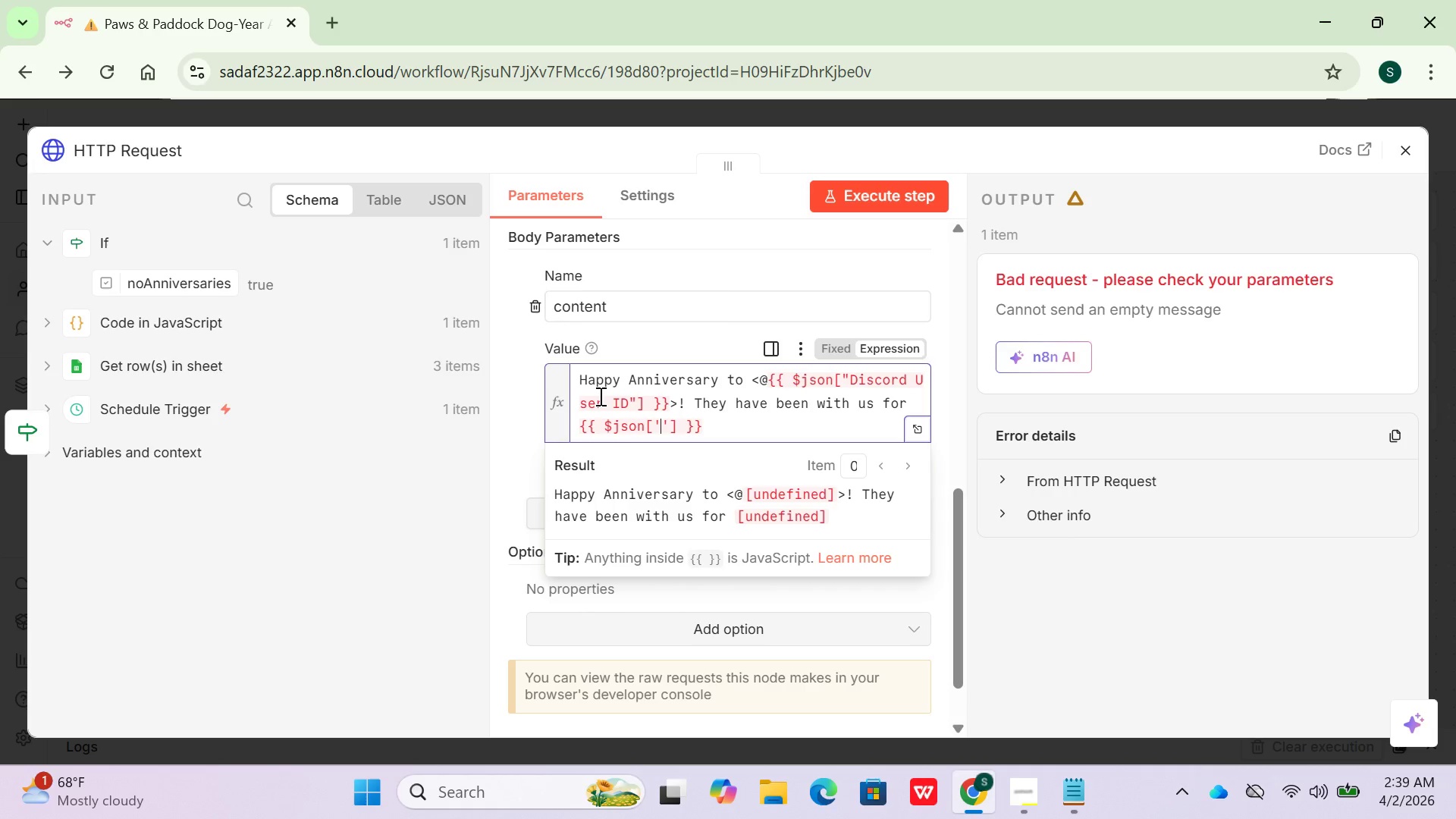 
key(Backspace)
 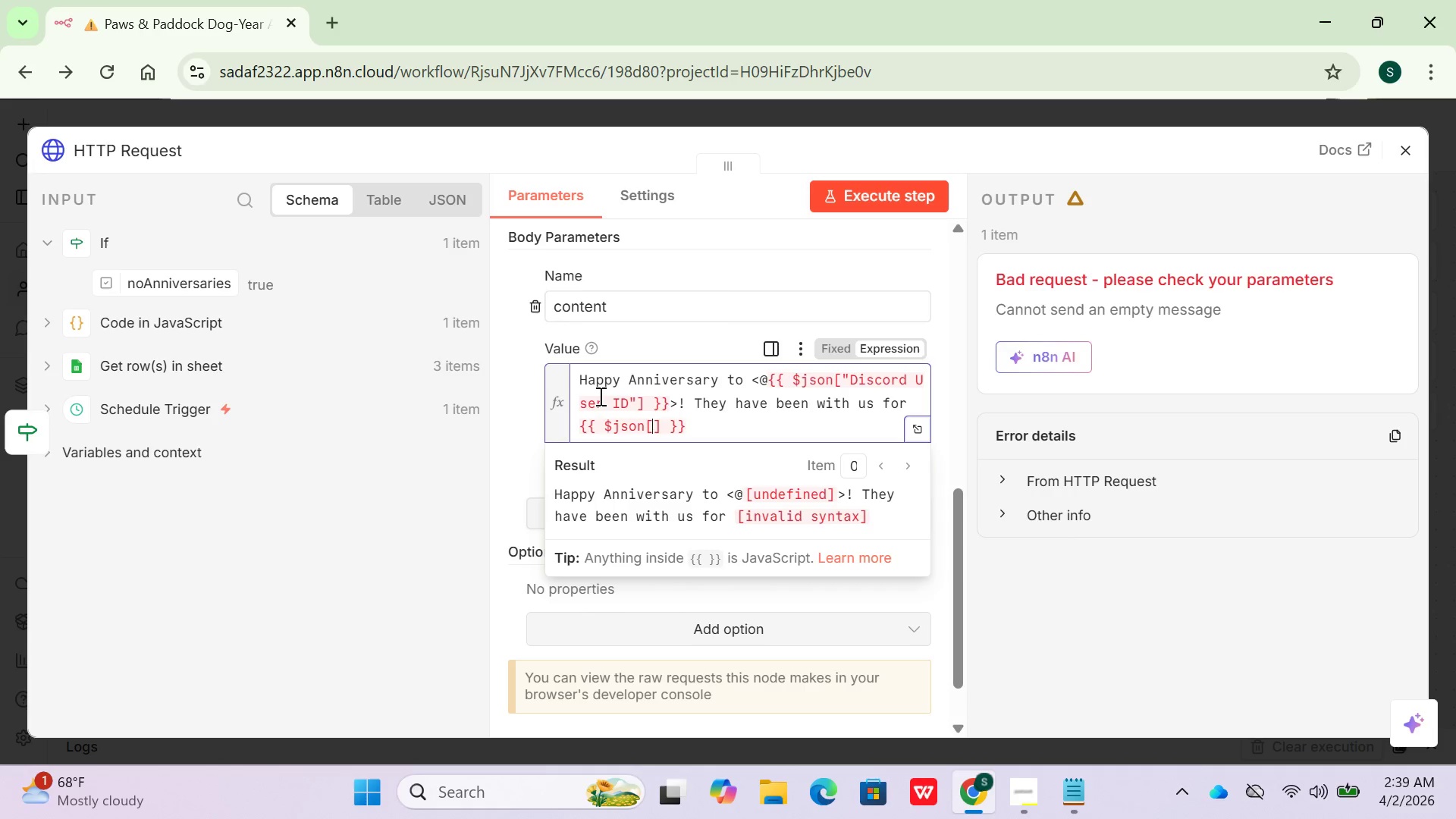 
key(Shift+Quote)
 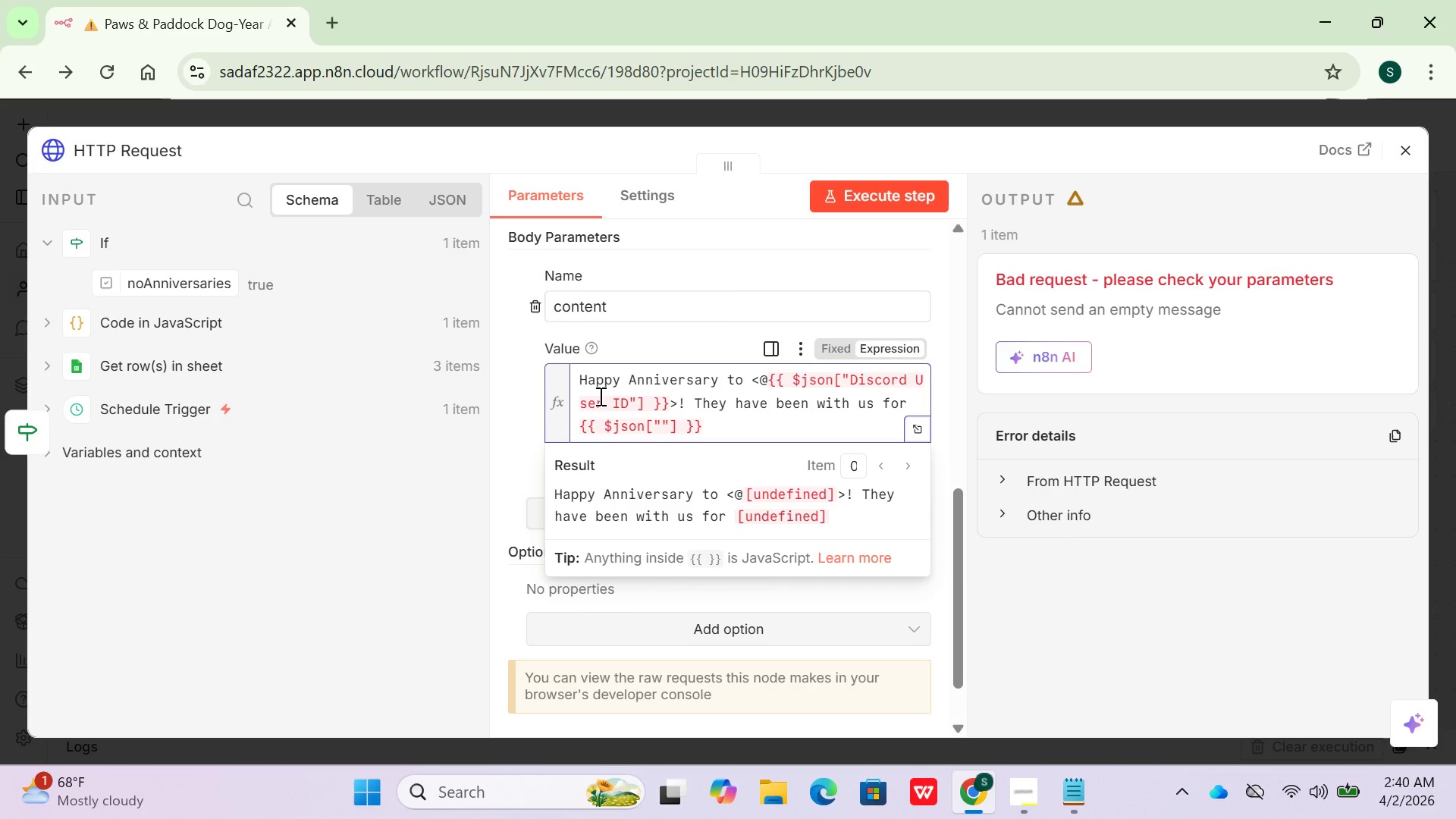 
type(humanYears)
 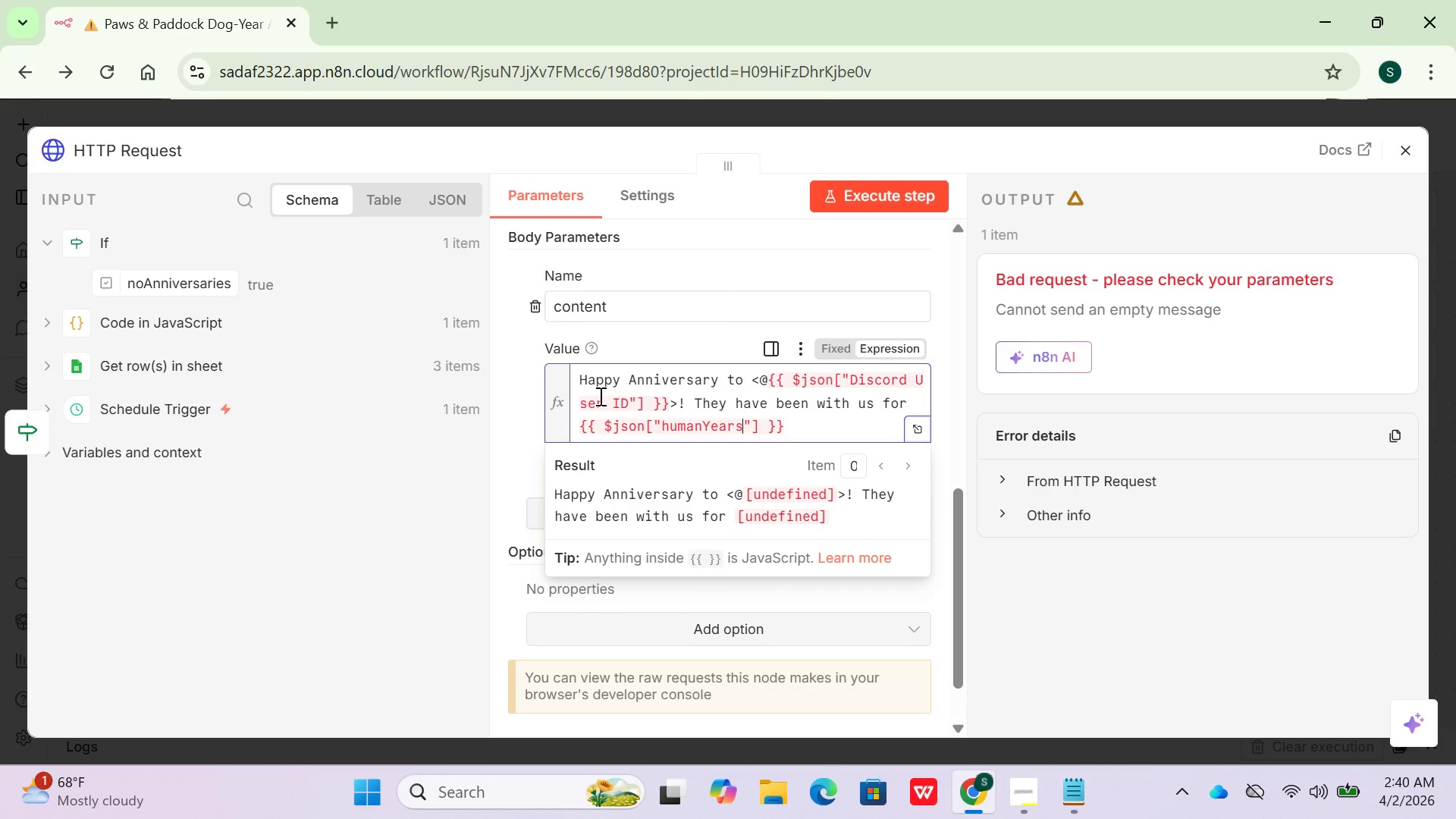 
hold_key(key=ShiftLeft, duration=0.33)
 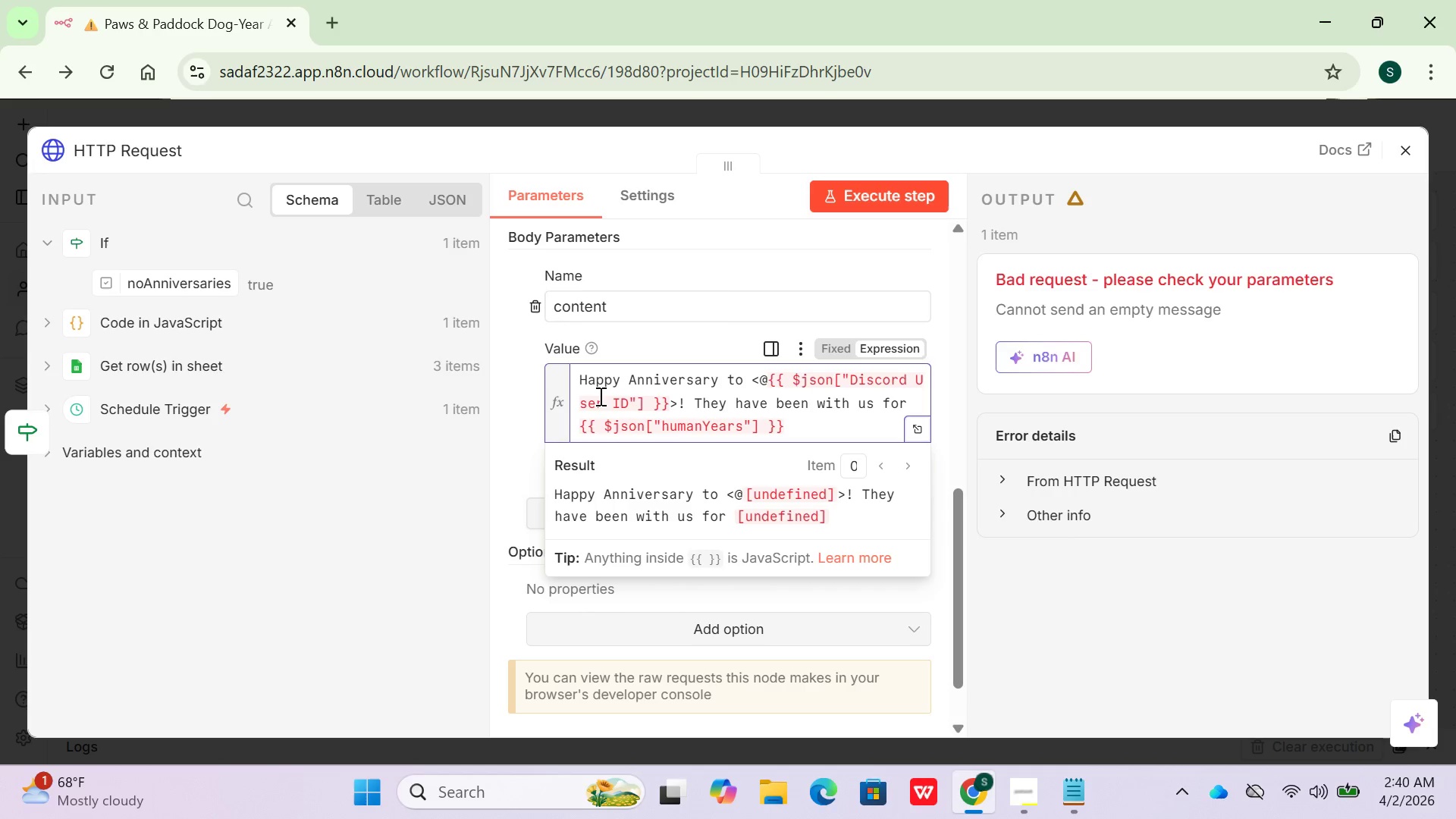 
key(ArrowRight)
 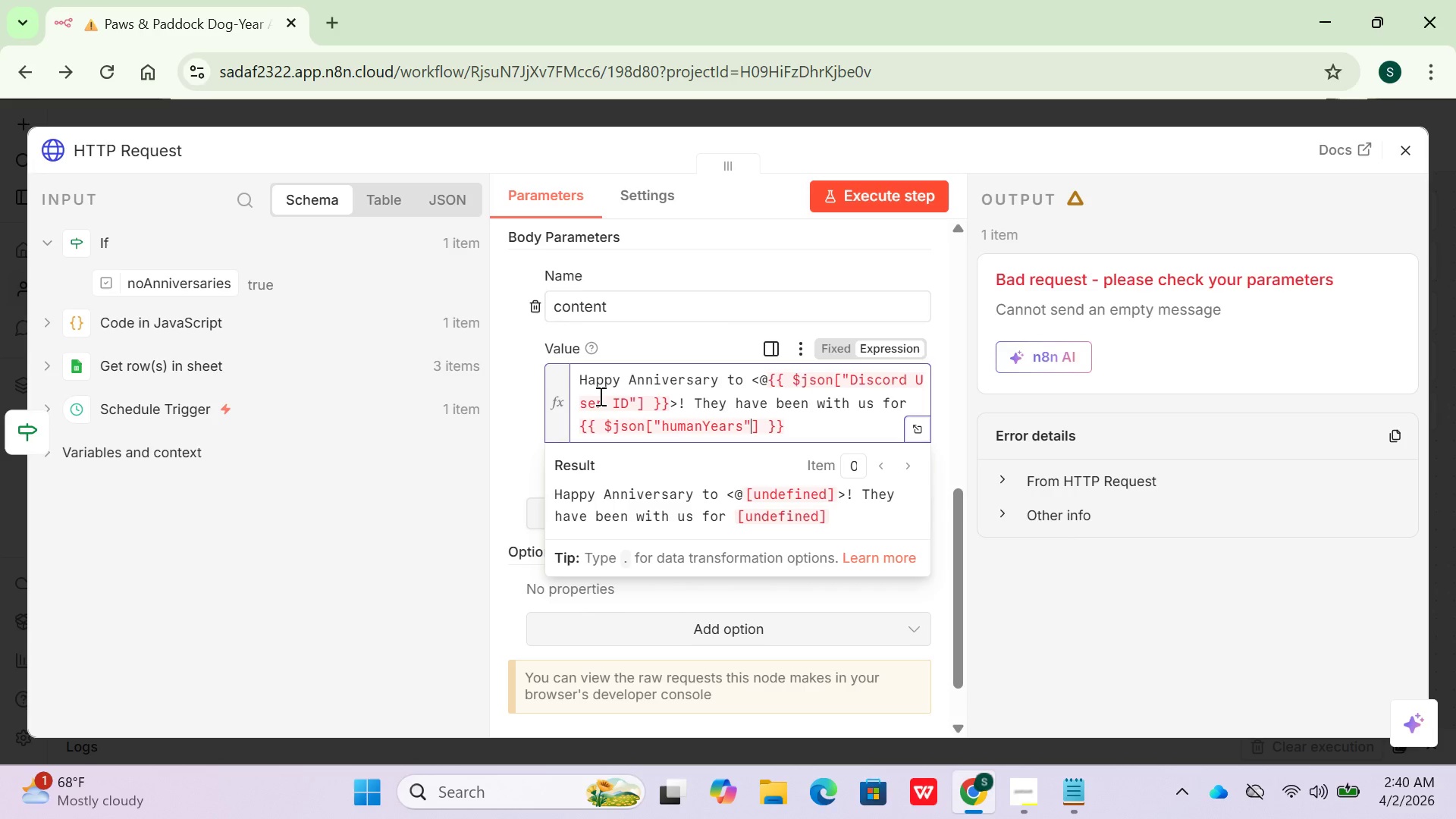 
wait(8.17)
 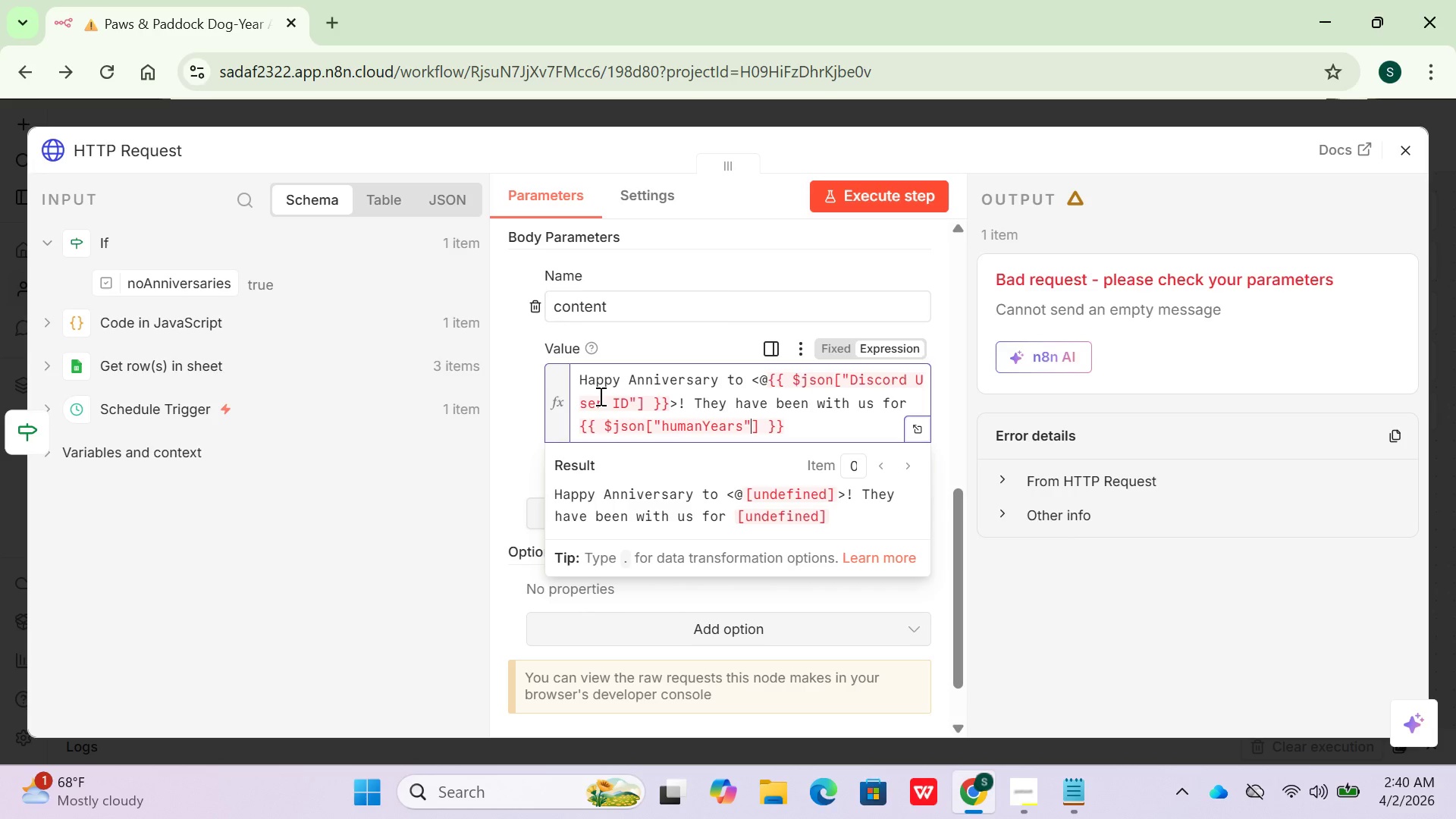 
key(ArrowRight)
 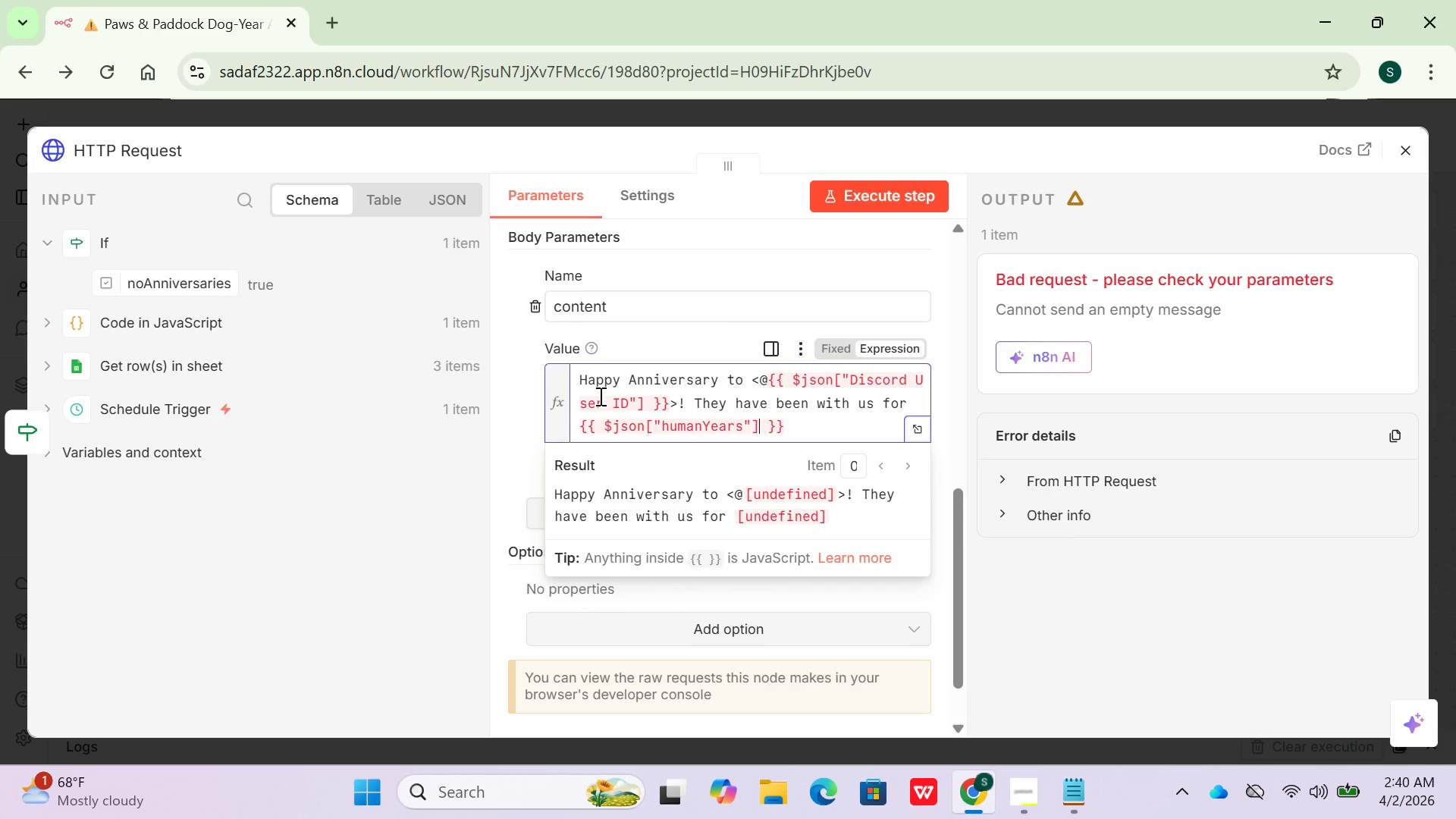 
key(ArrowRight)
 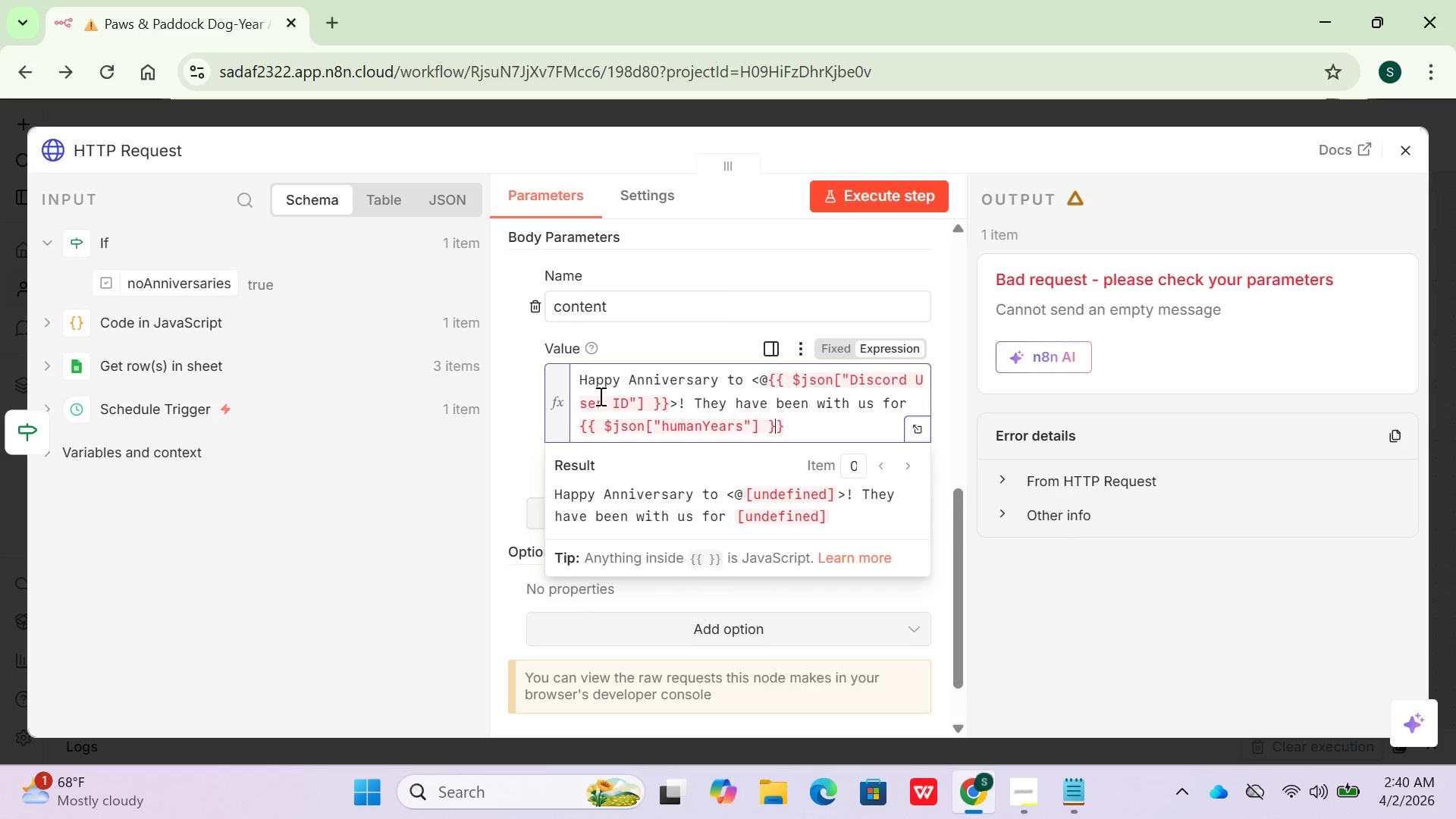 
key(ArrowRight)
 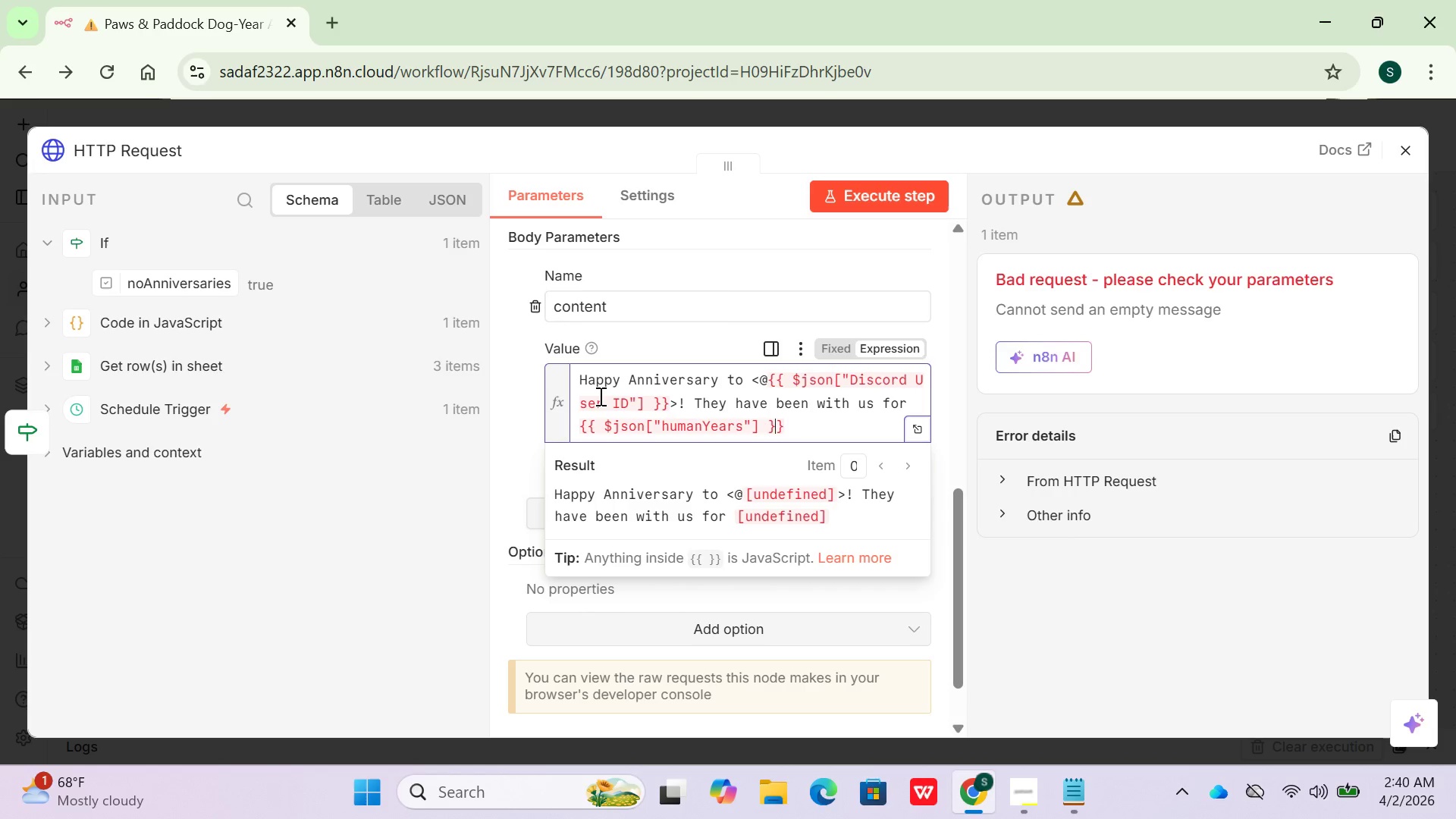 
key(ArrowRight)
 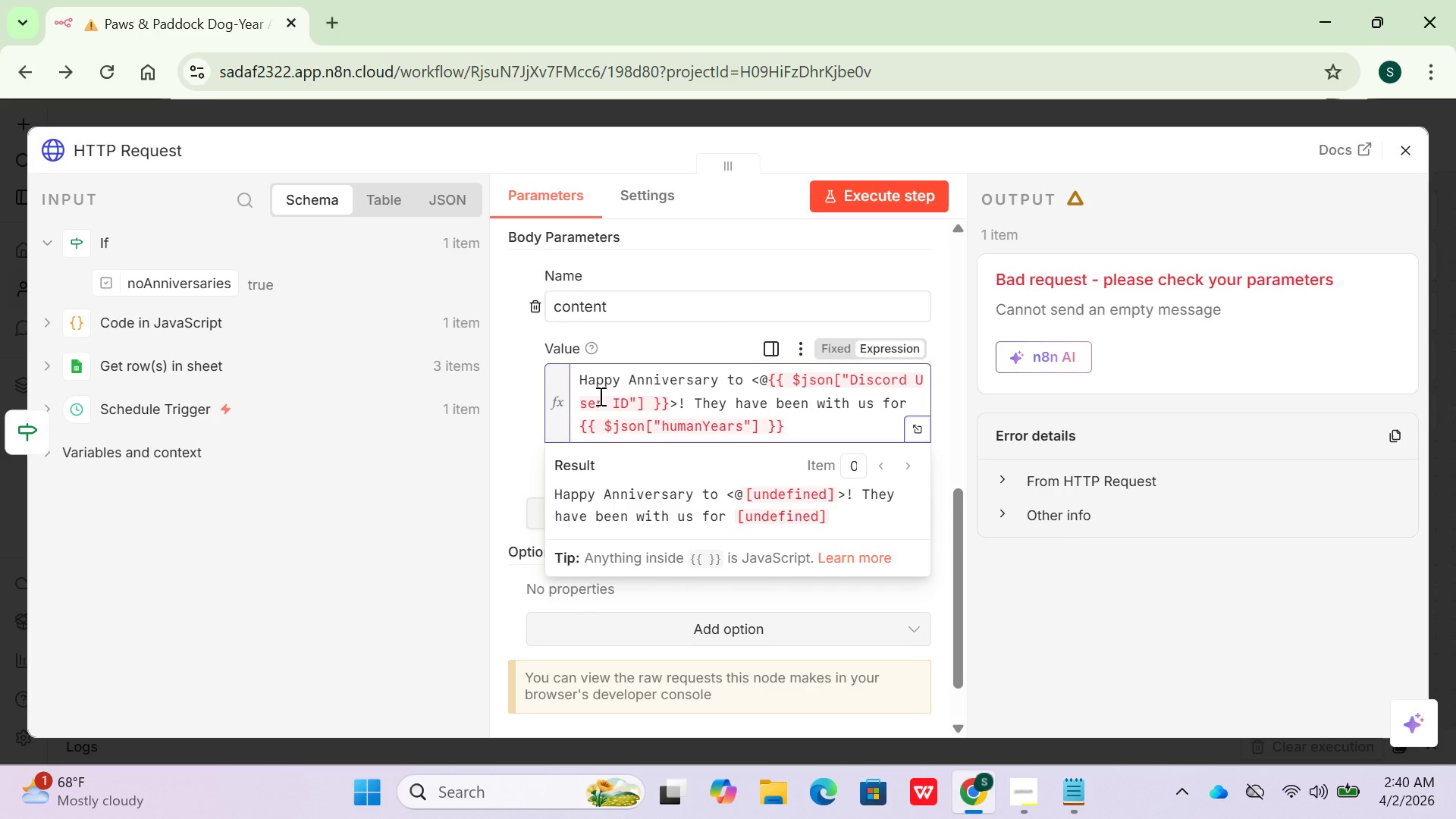 
key(ArrowRight)
 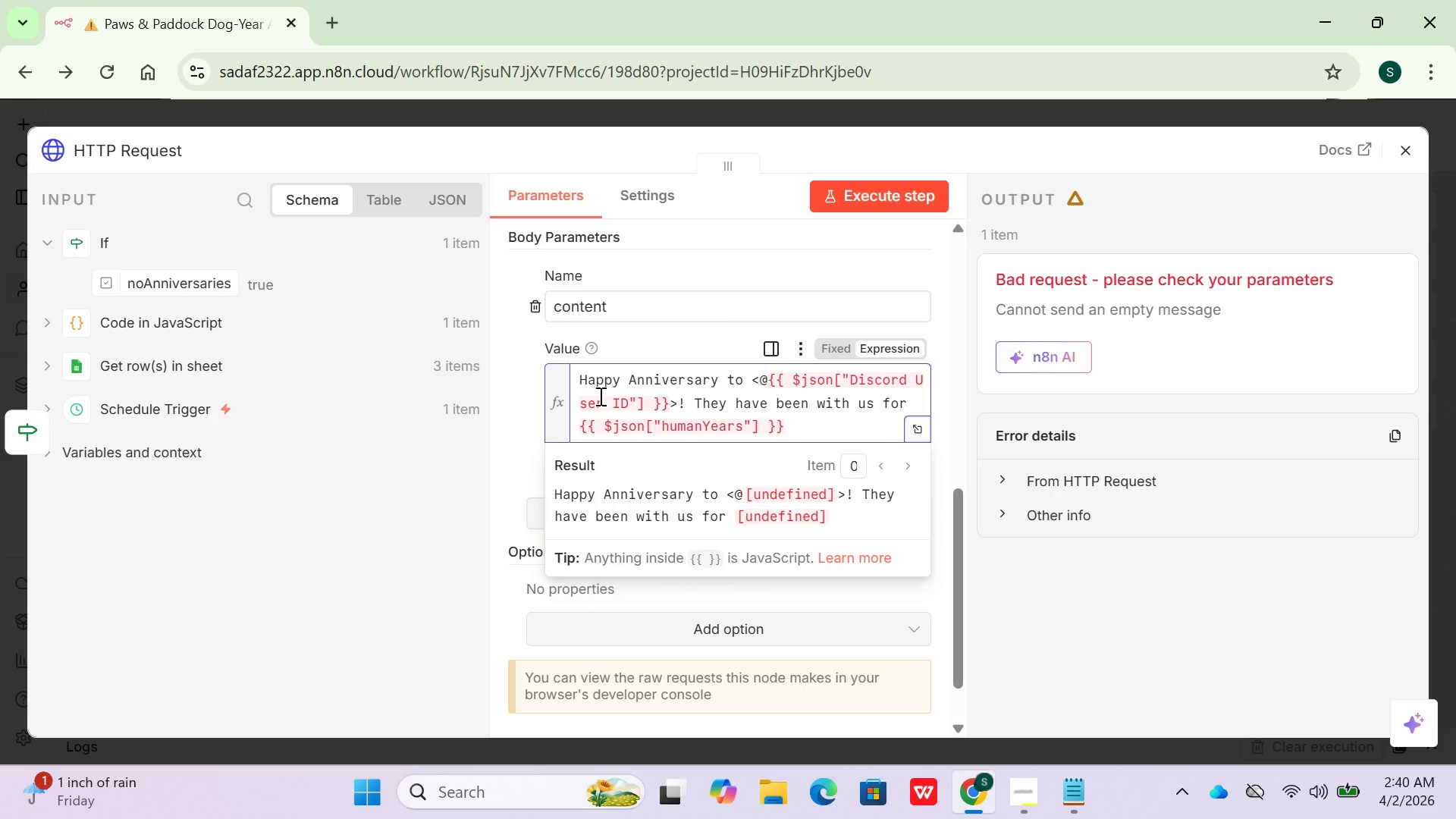 
wait(8.41)
 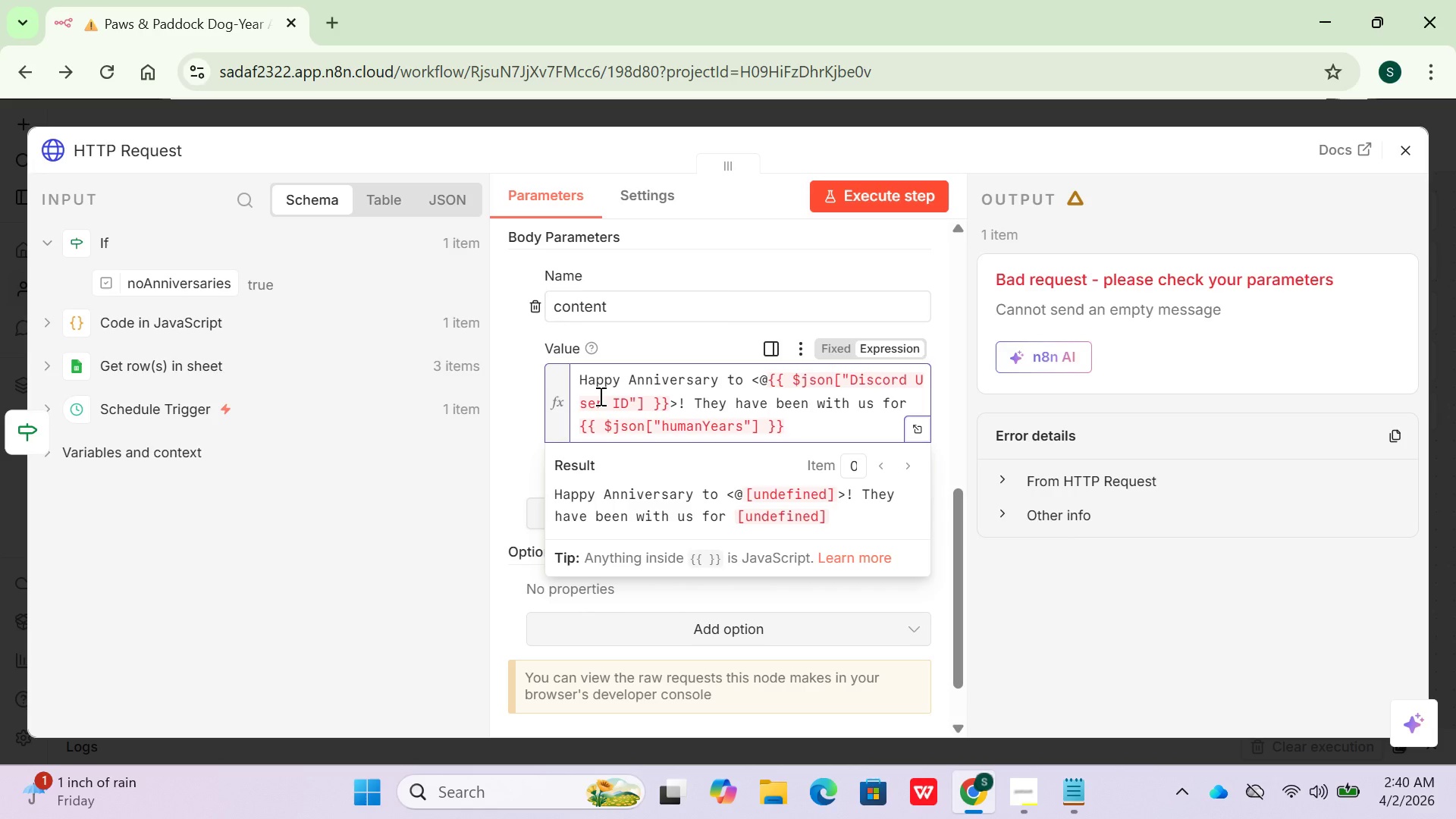 
type( years today (that's )
 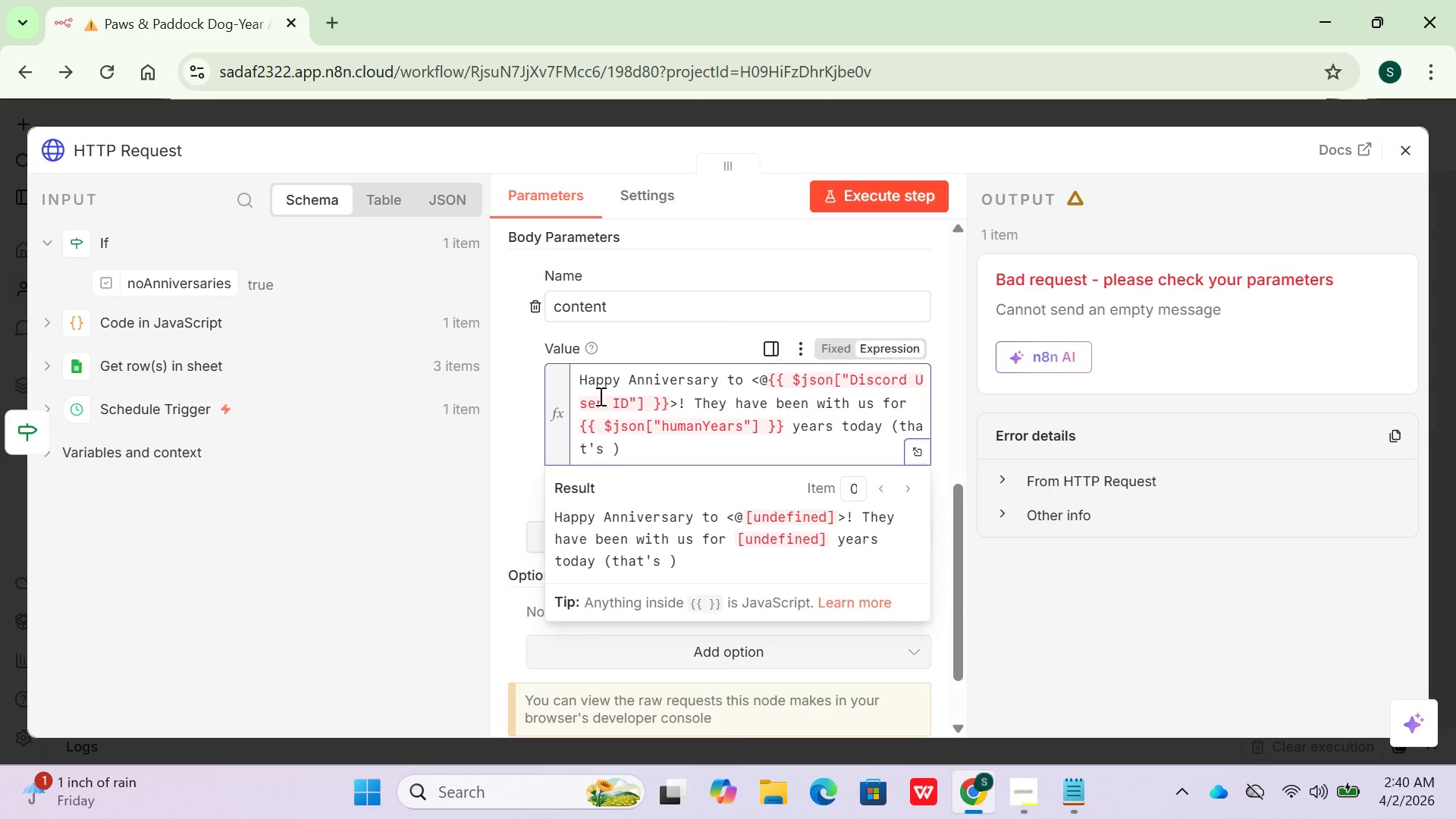 
type({{ $json[')
key(Backspace)
type("do)
key(Backspace)
type(g)
key(Backspace)
type(ogYears)
 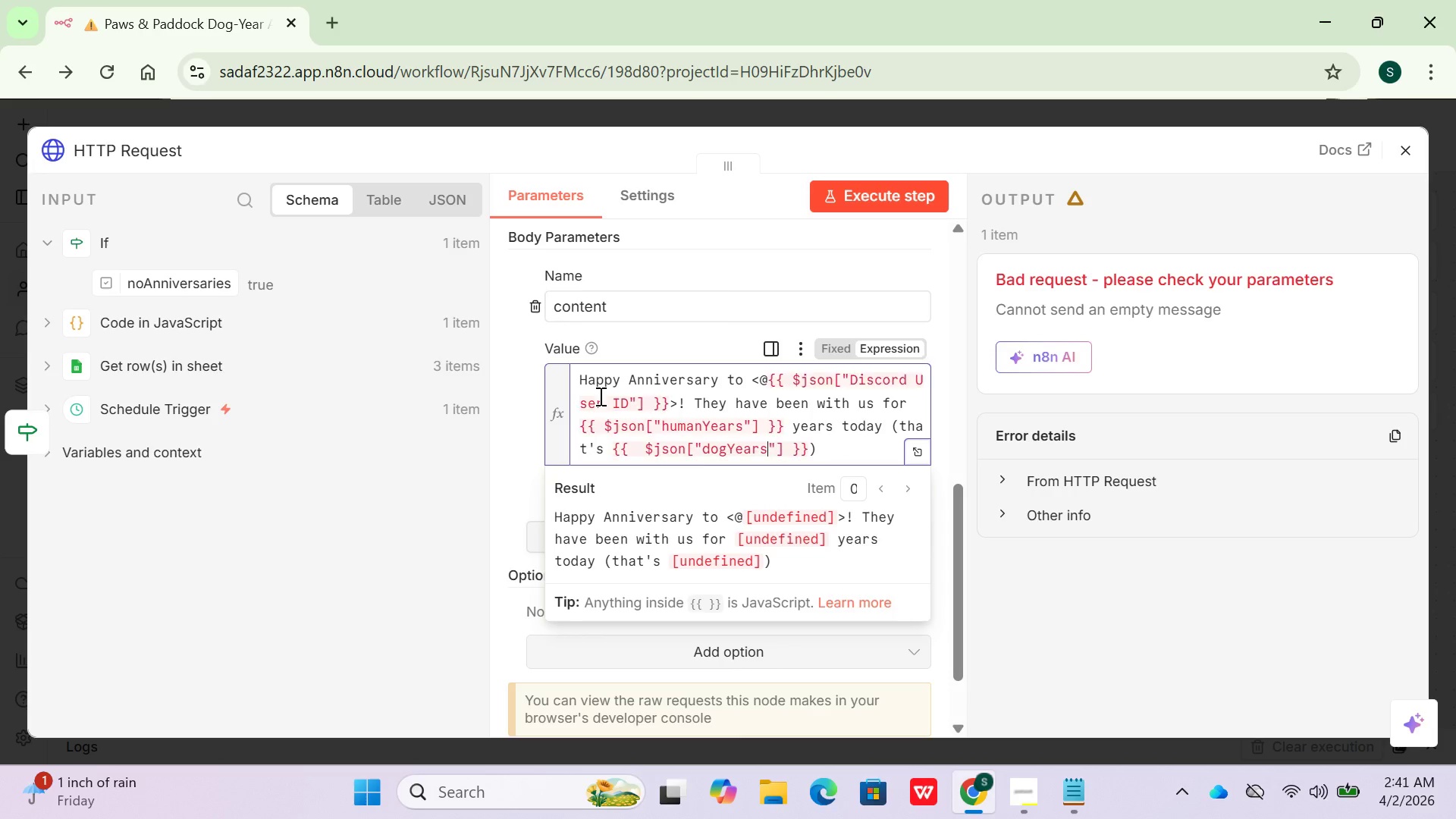 
key(ArrowRight)
 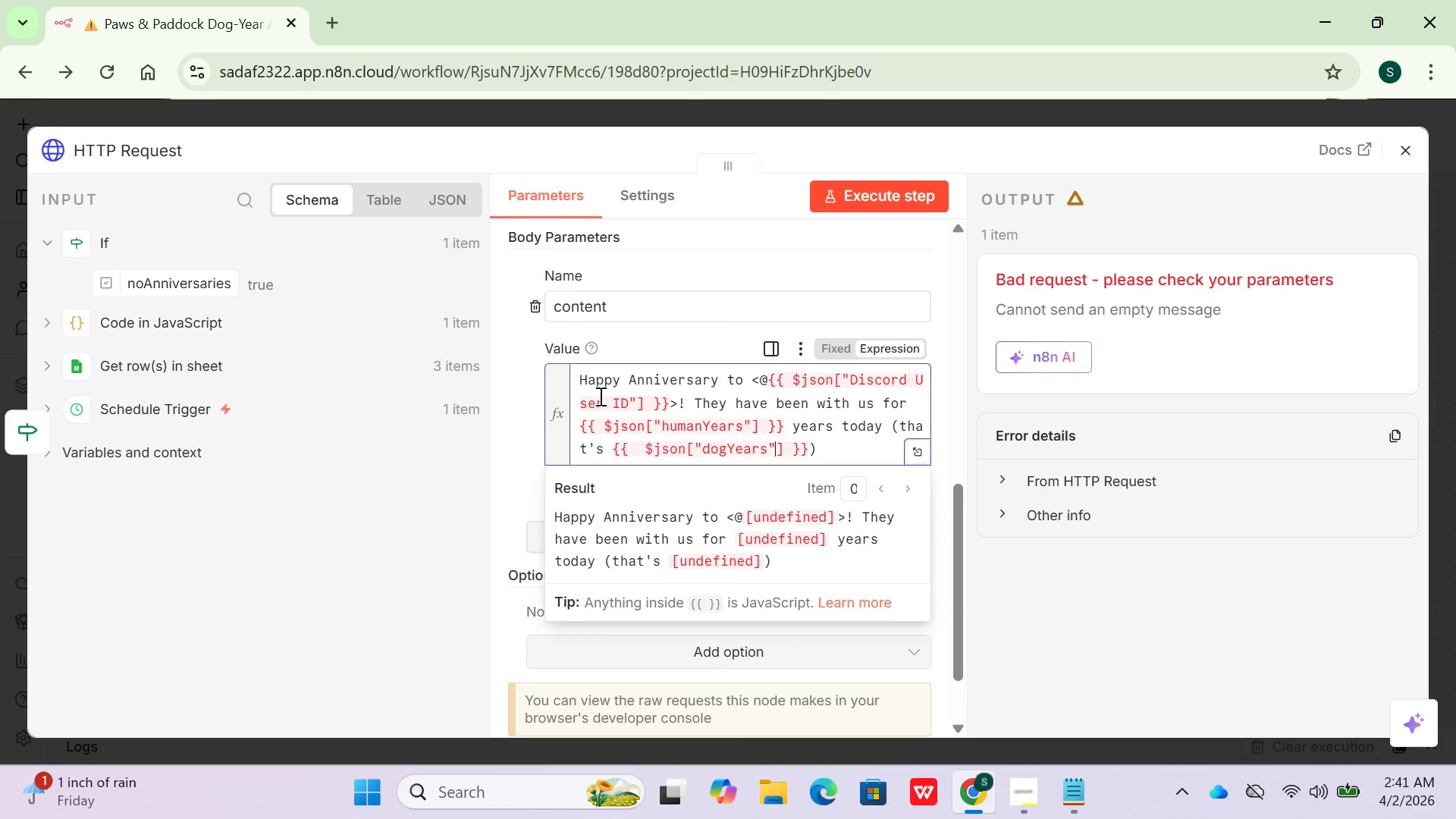 
key(ArrowRight)
 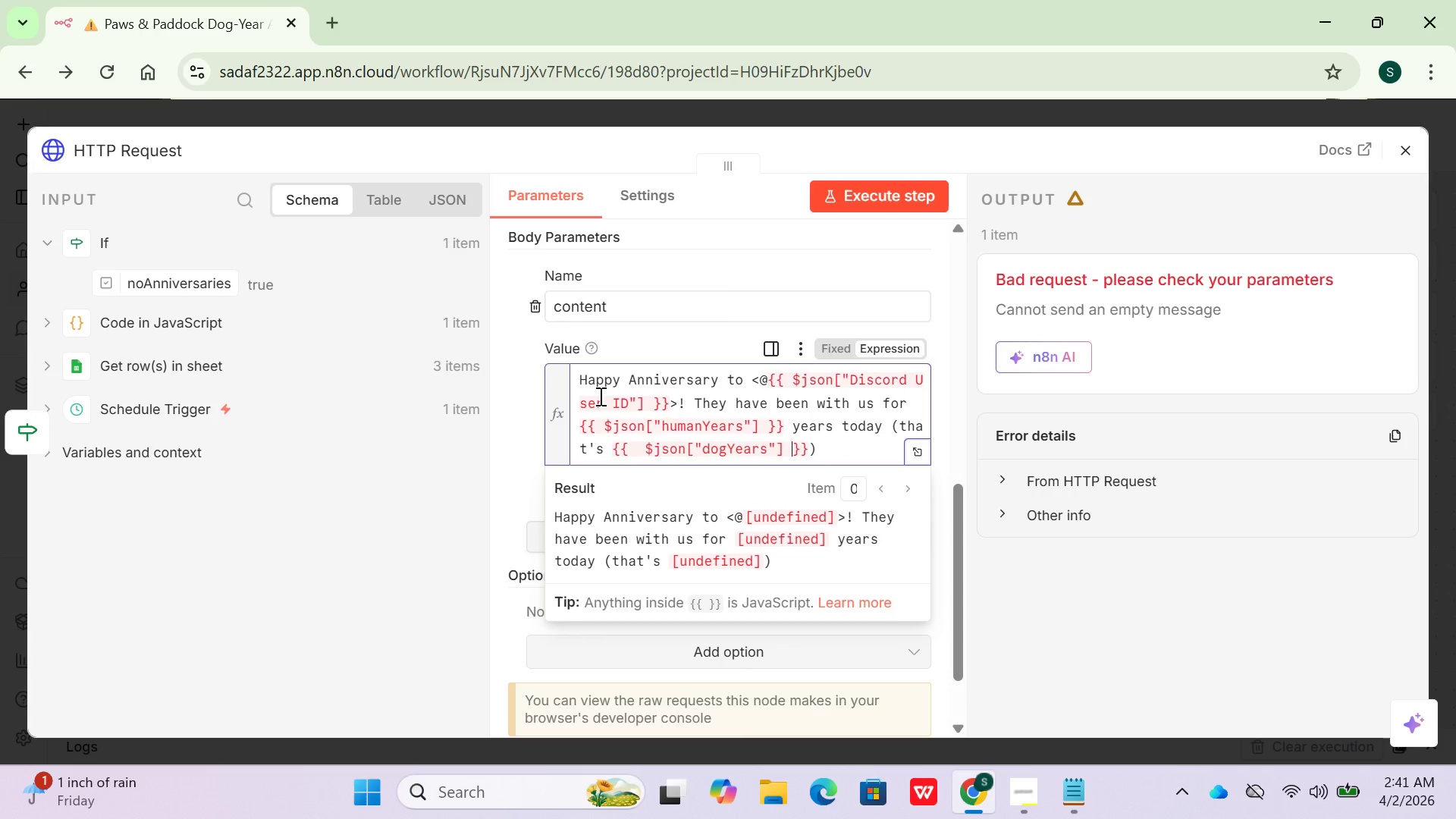 
key(ArrowRight)
 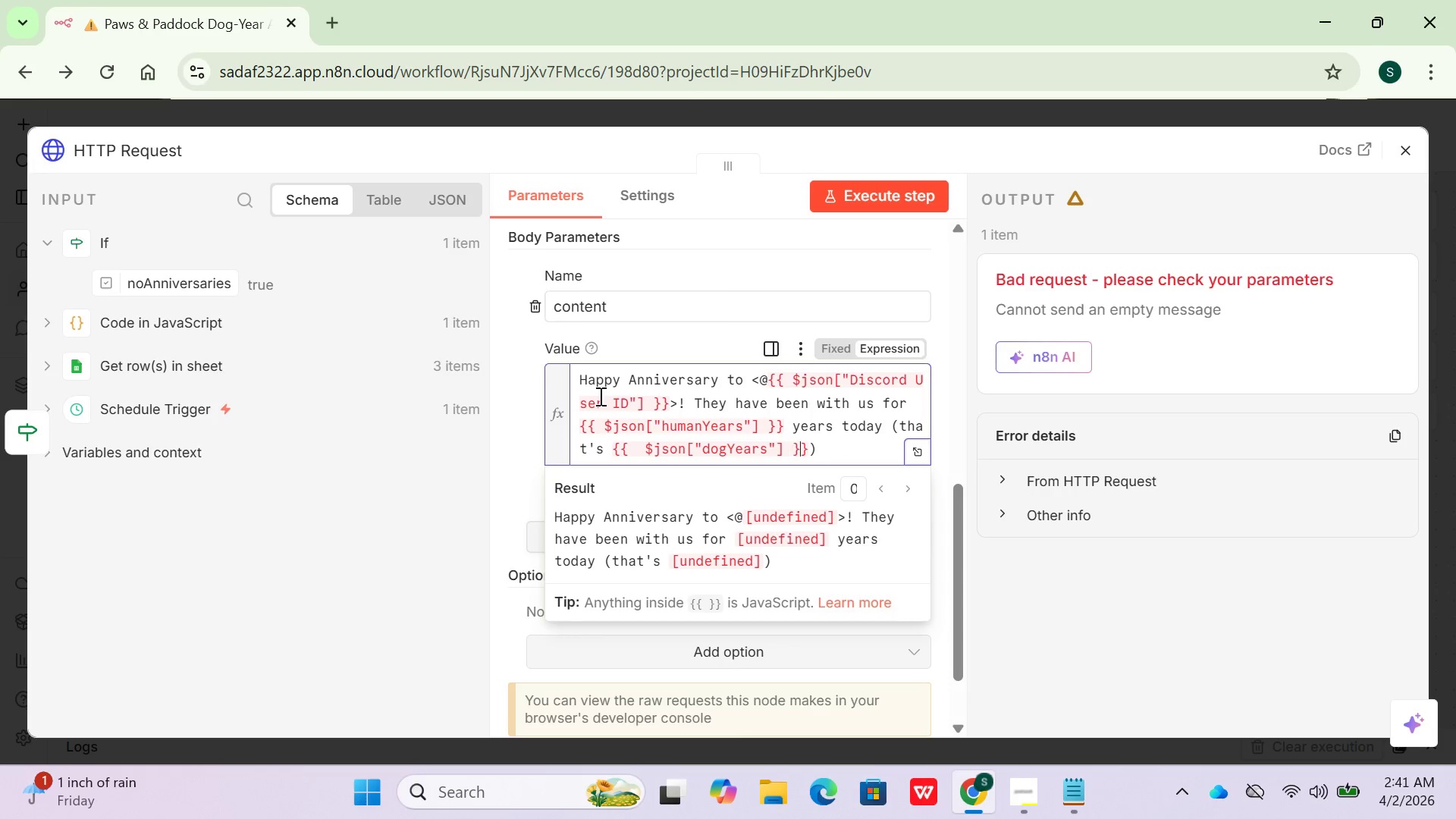 
key(ArrowRight)
 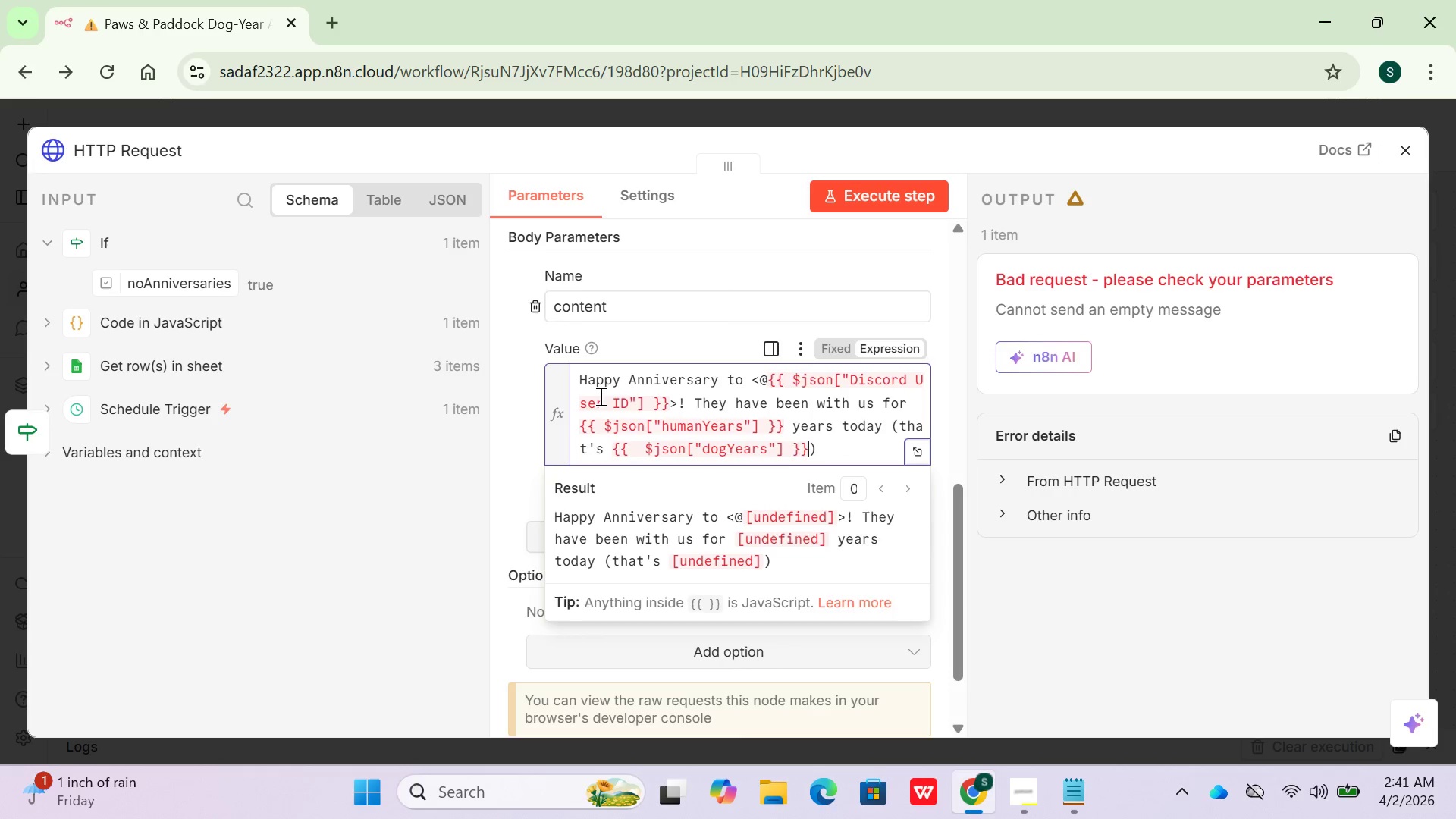 
key(ArrowRight)
 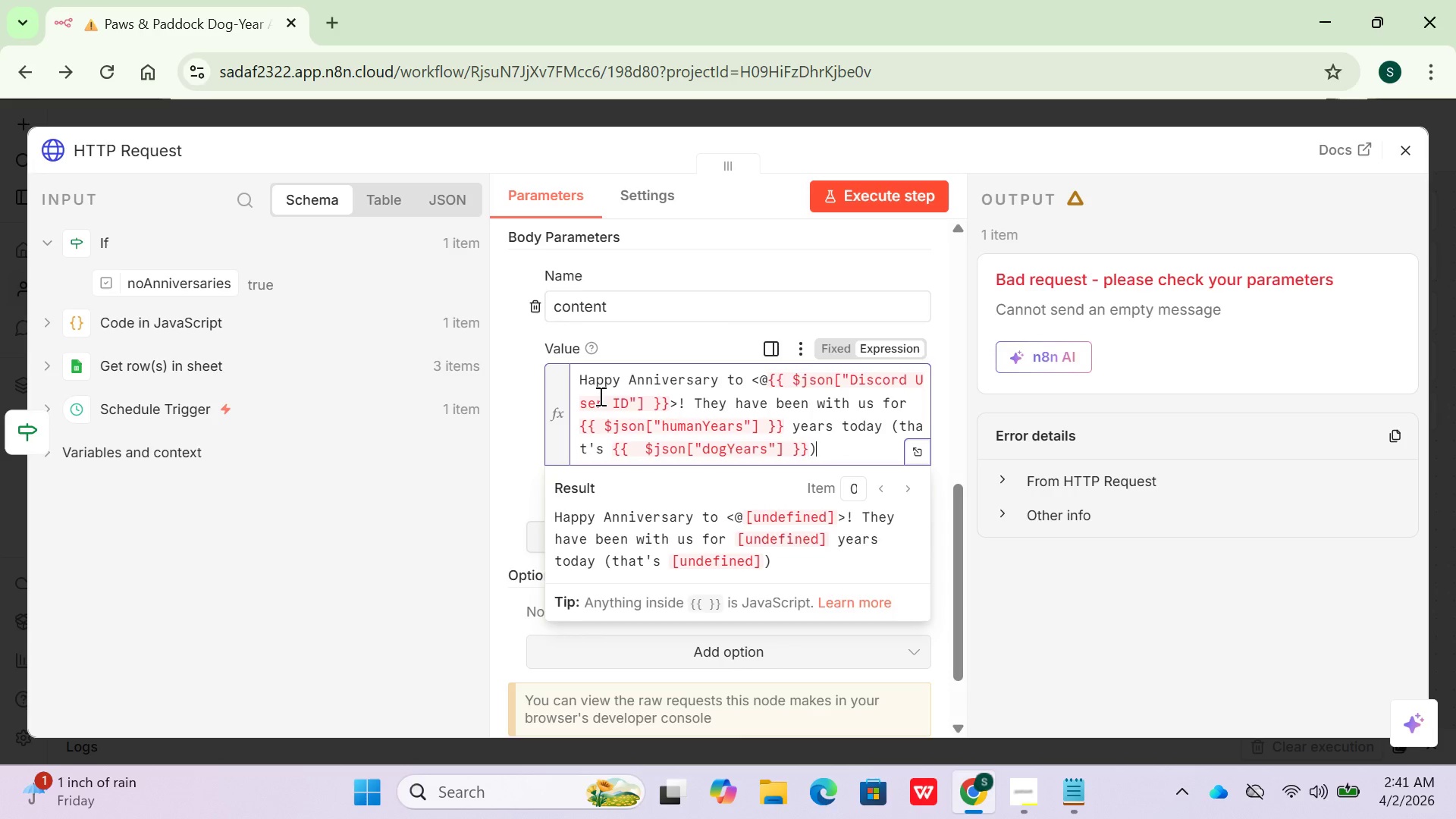 
key(ArrowRight)
 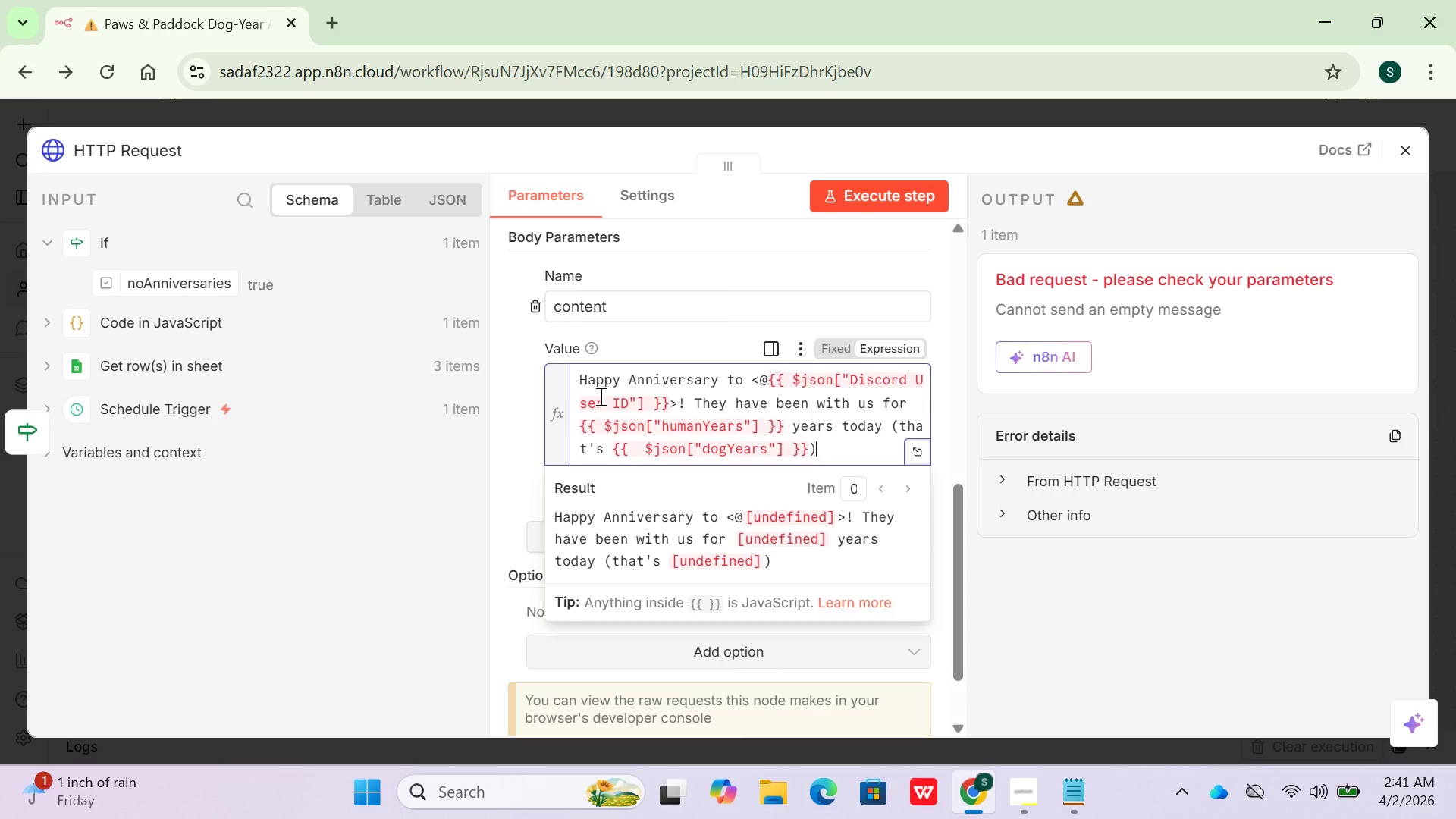 
type( in dog years)
 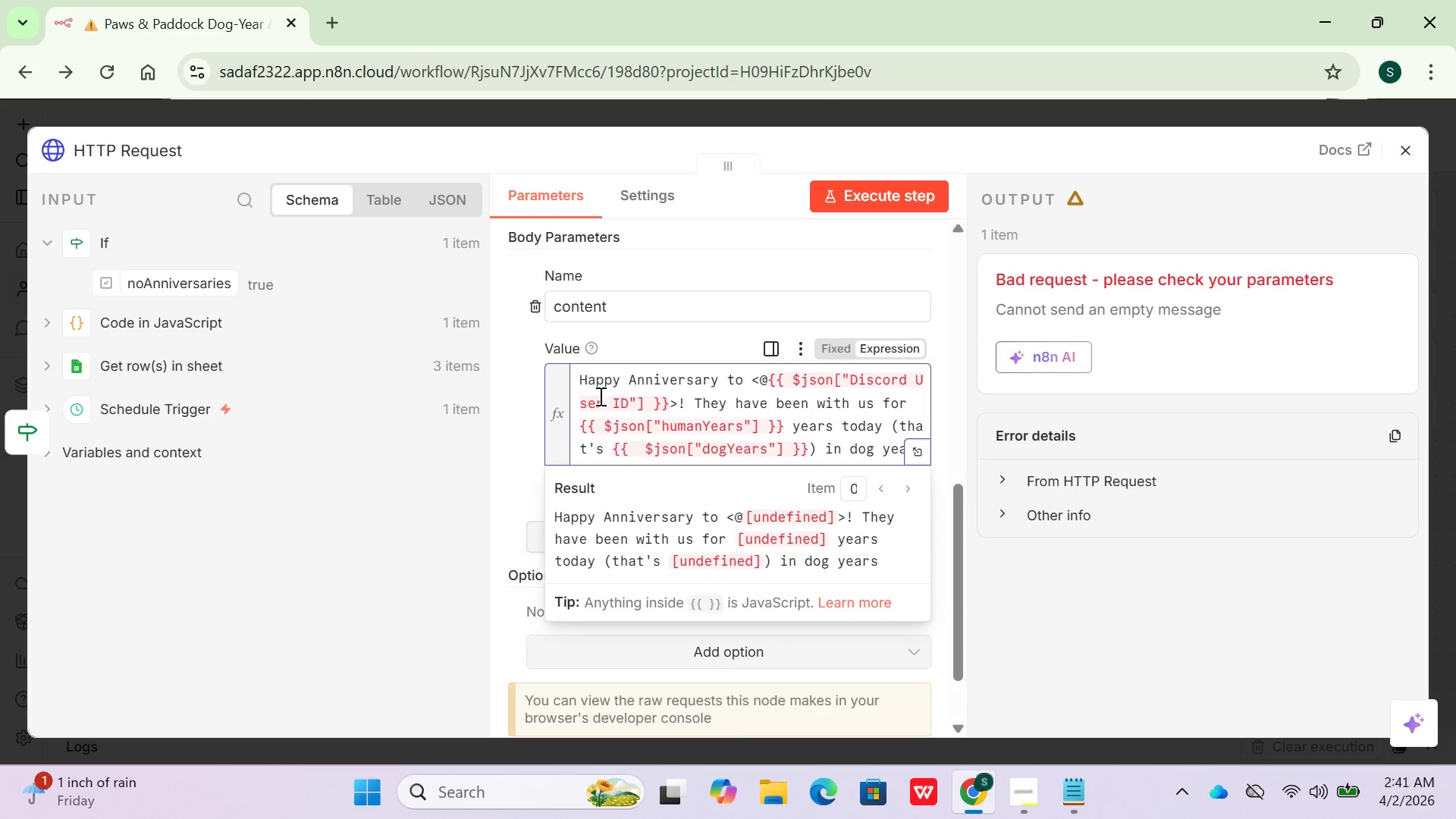 
type(!))
 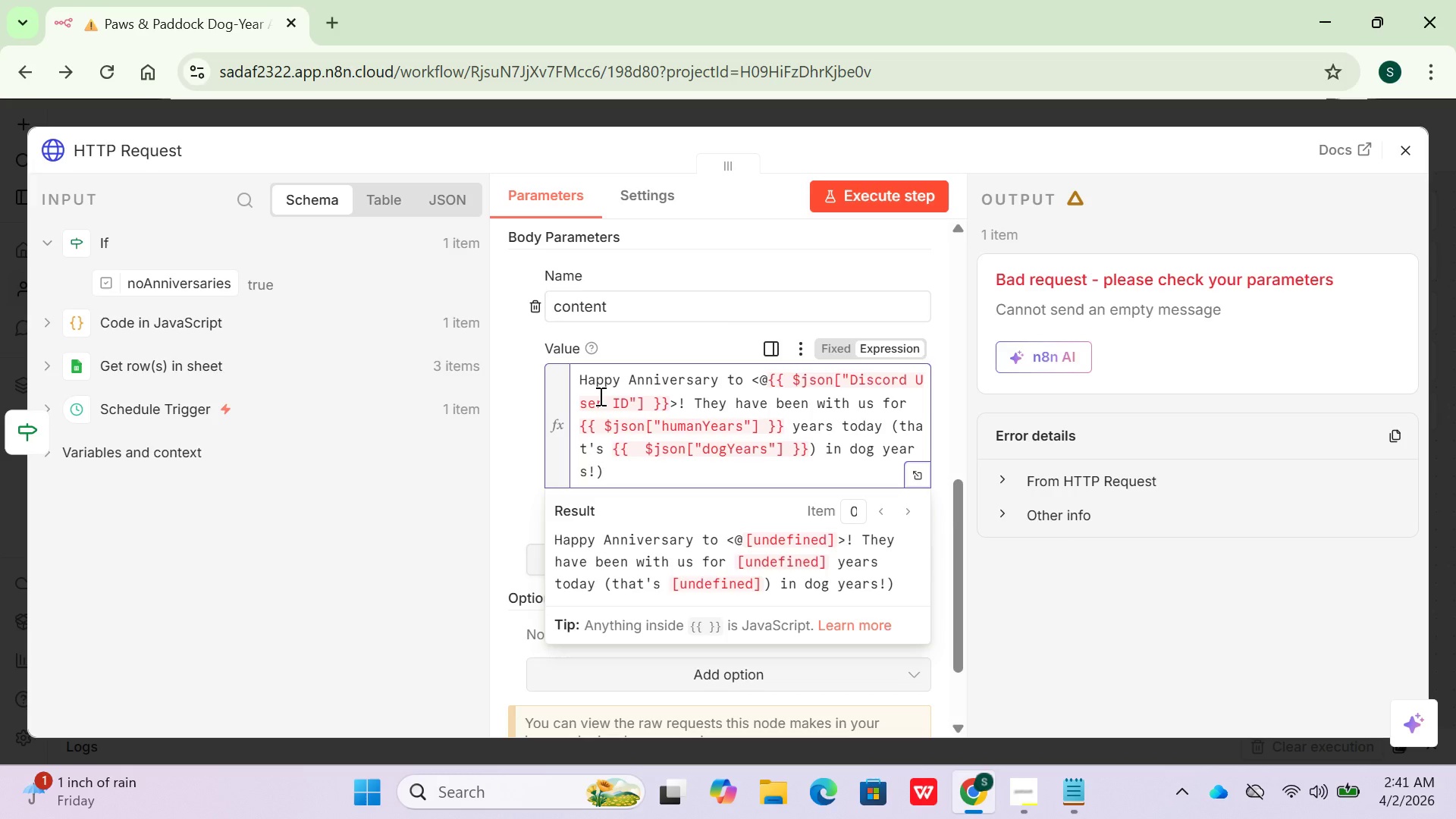 
wait(23.8)
 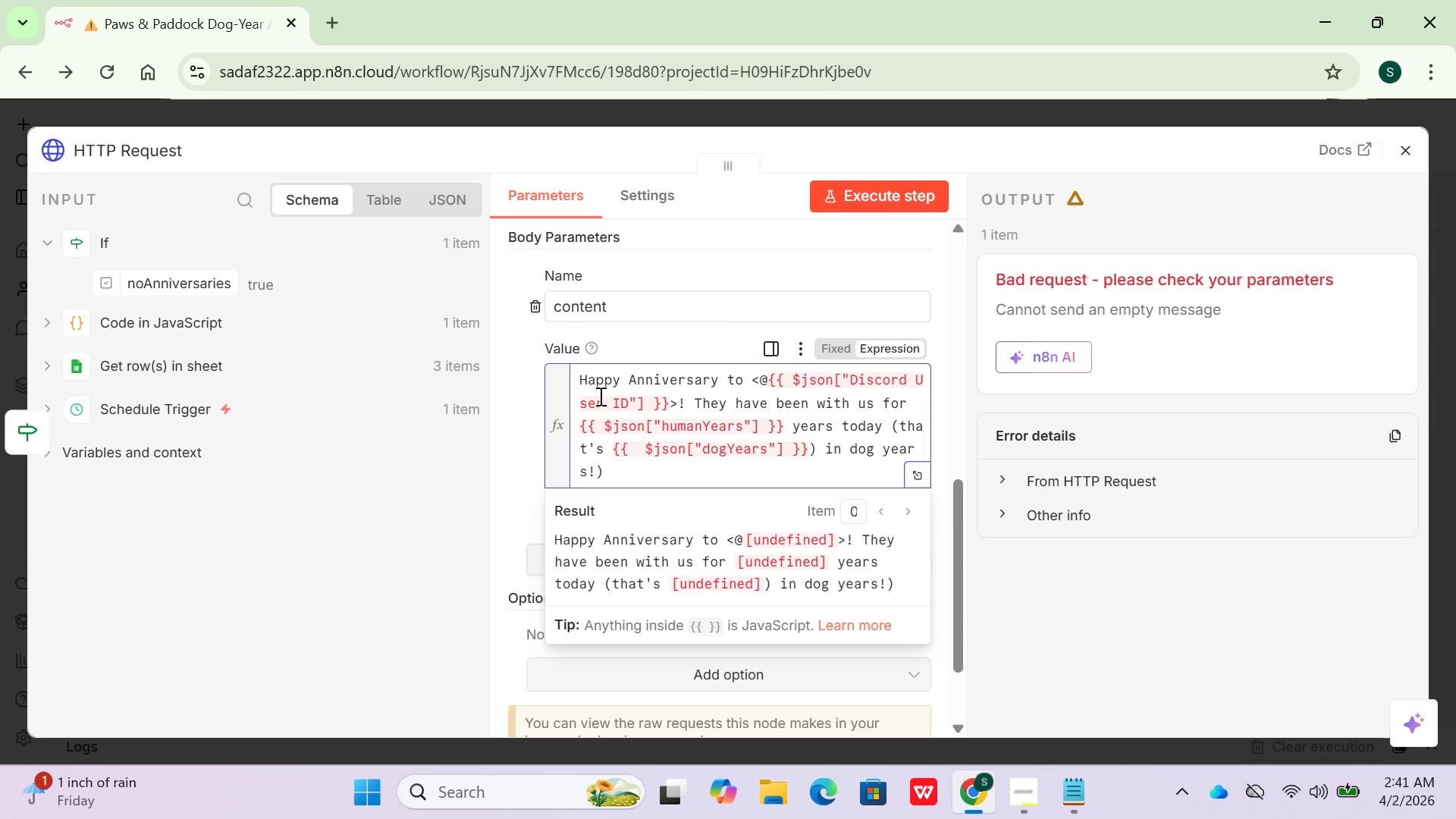 
left_click([682, 473])
 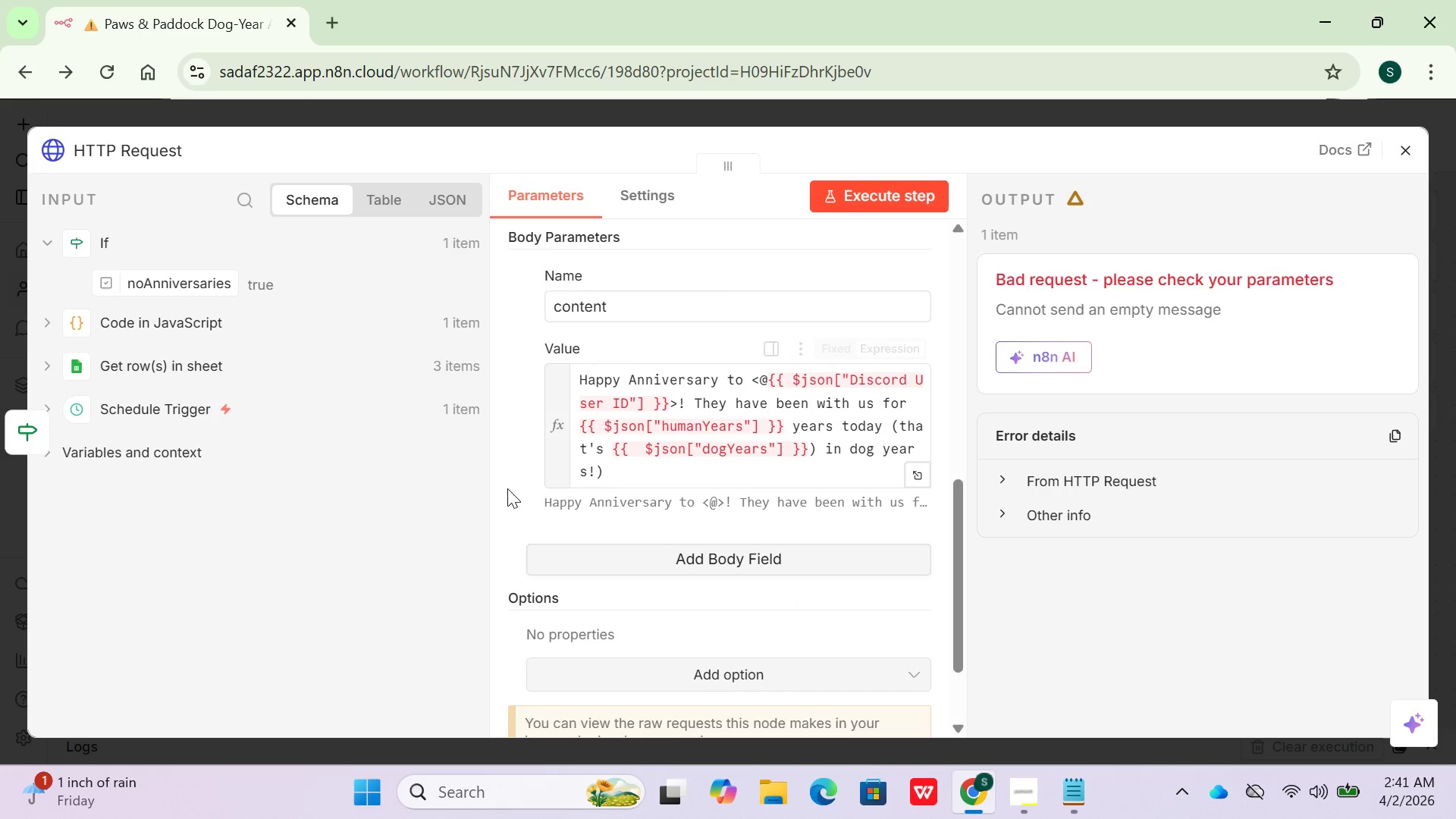 
scroll: coordinate [604, 498], scroll_direction: down, amount: 3.0
 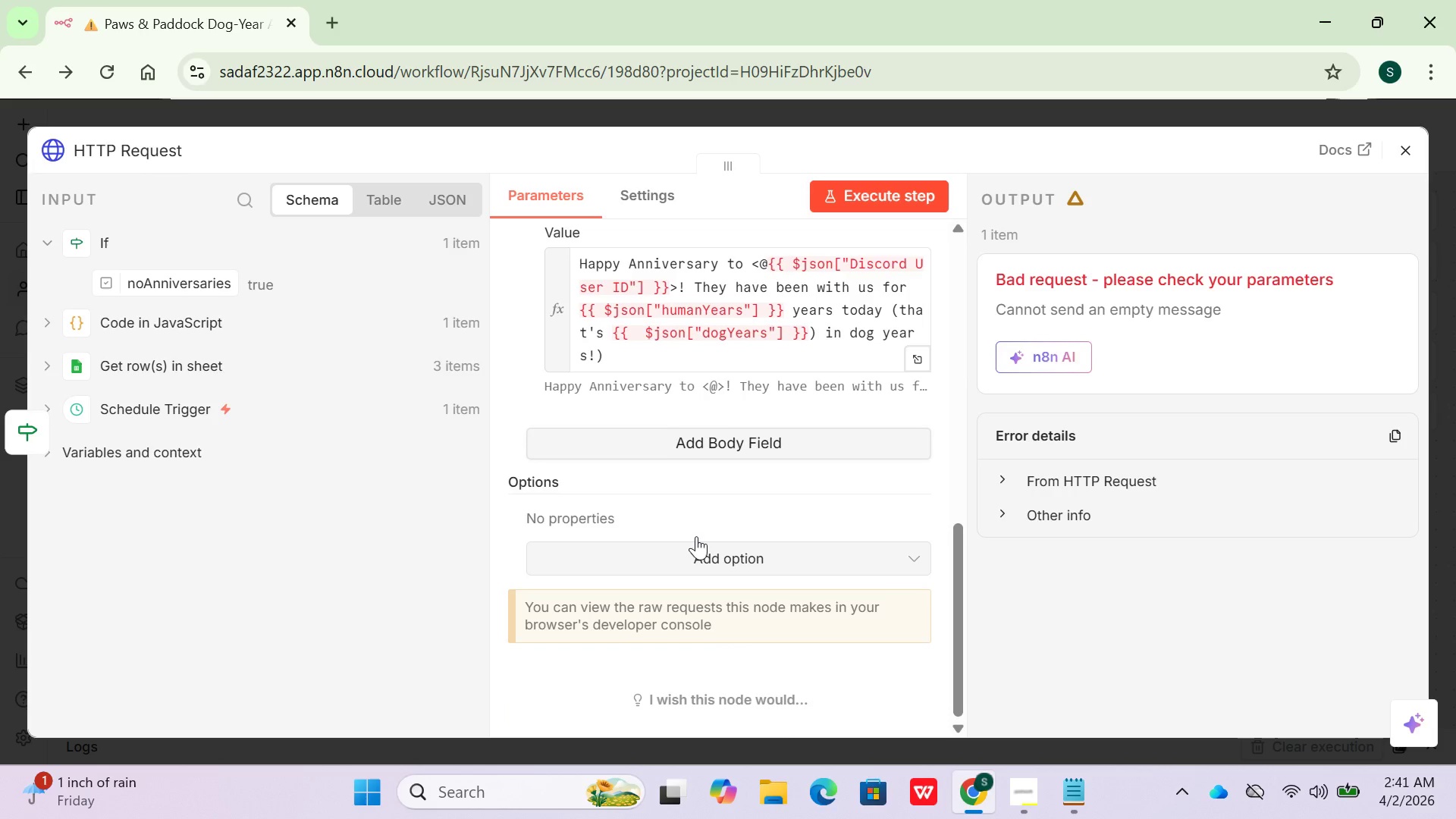 
scroll: coordinate [730, 525], scroll_direction: up, amount: 4.0
 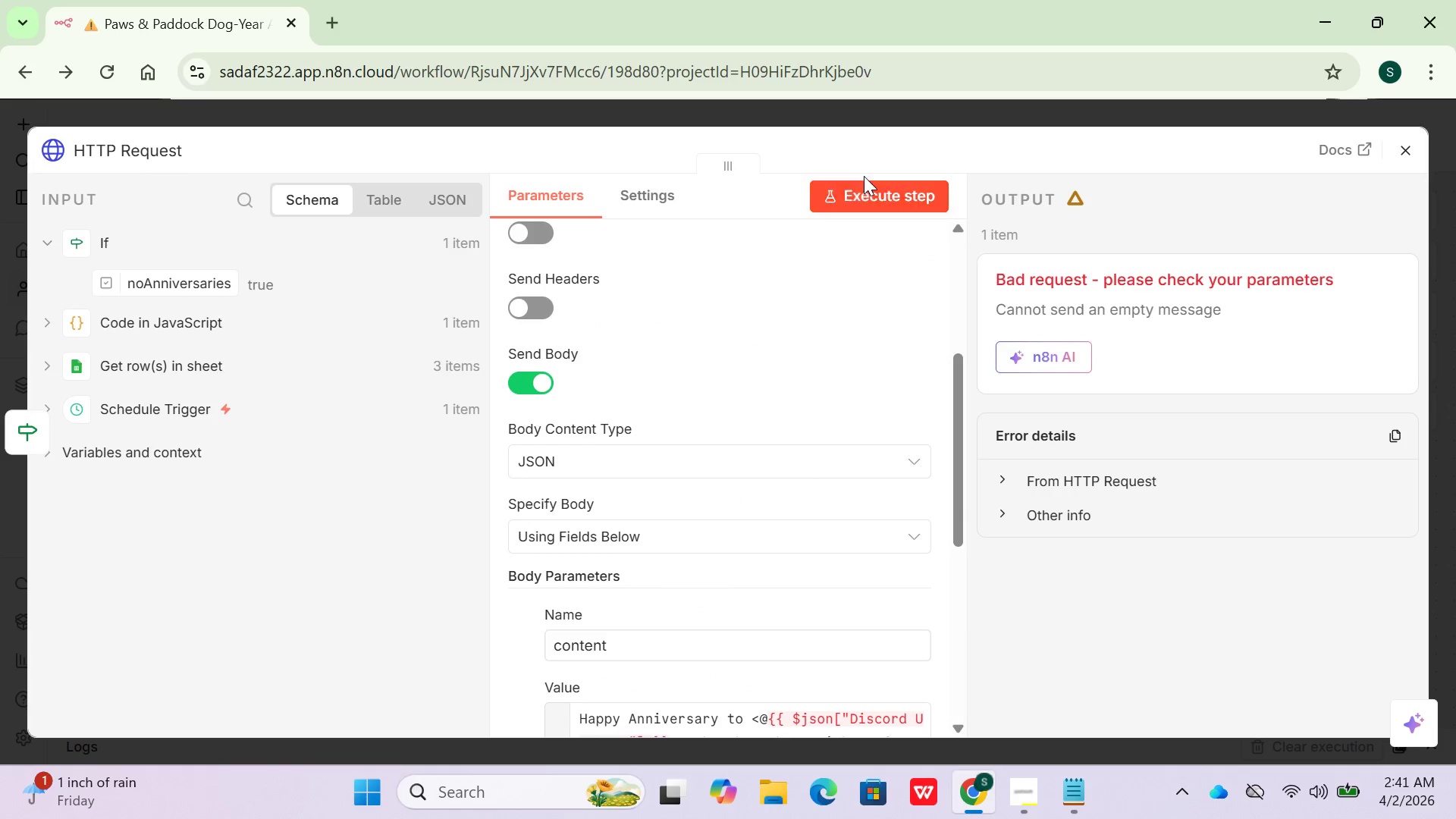 
left_click([862, 195])
 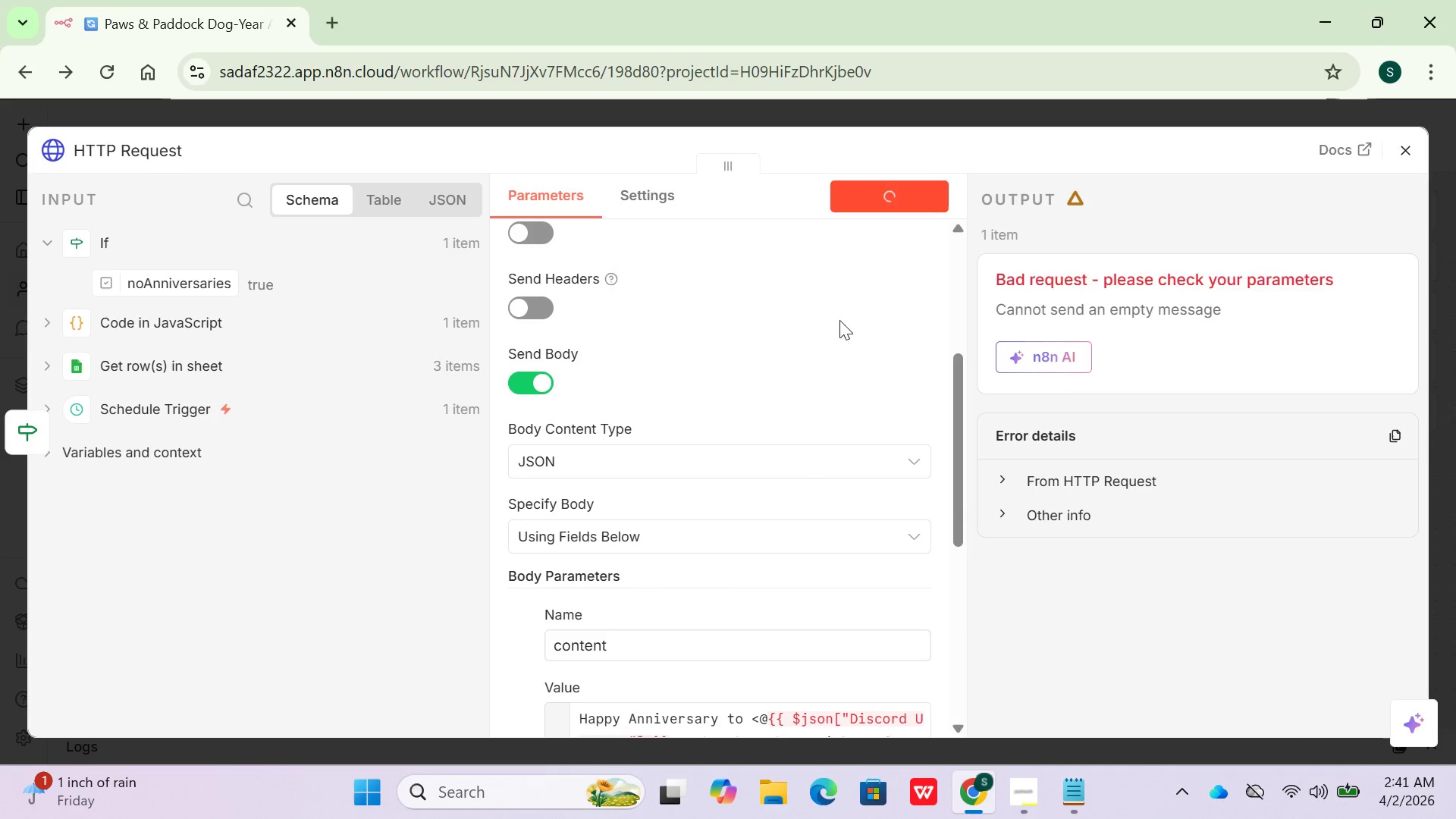 
mouse_move([845, 387])
 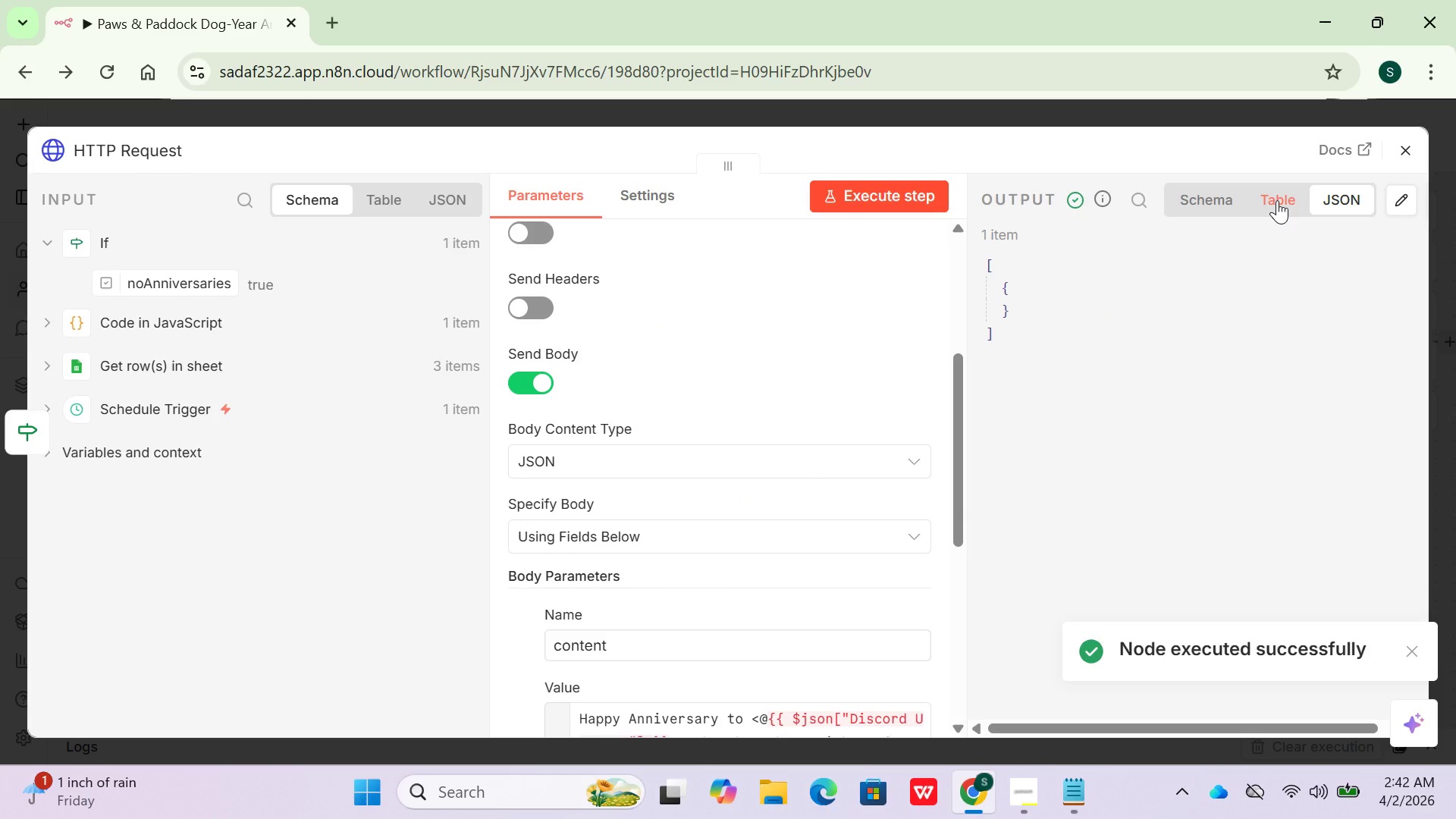 
left_click([1277, 200])
 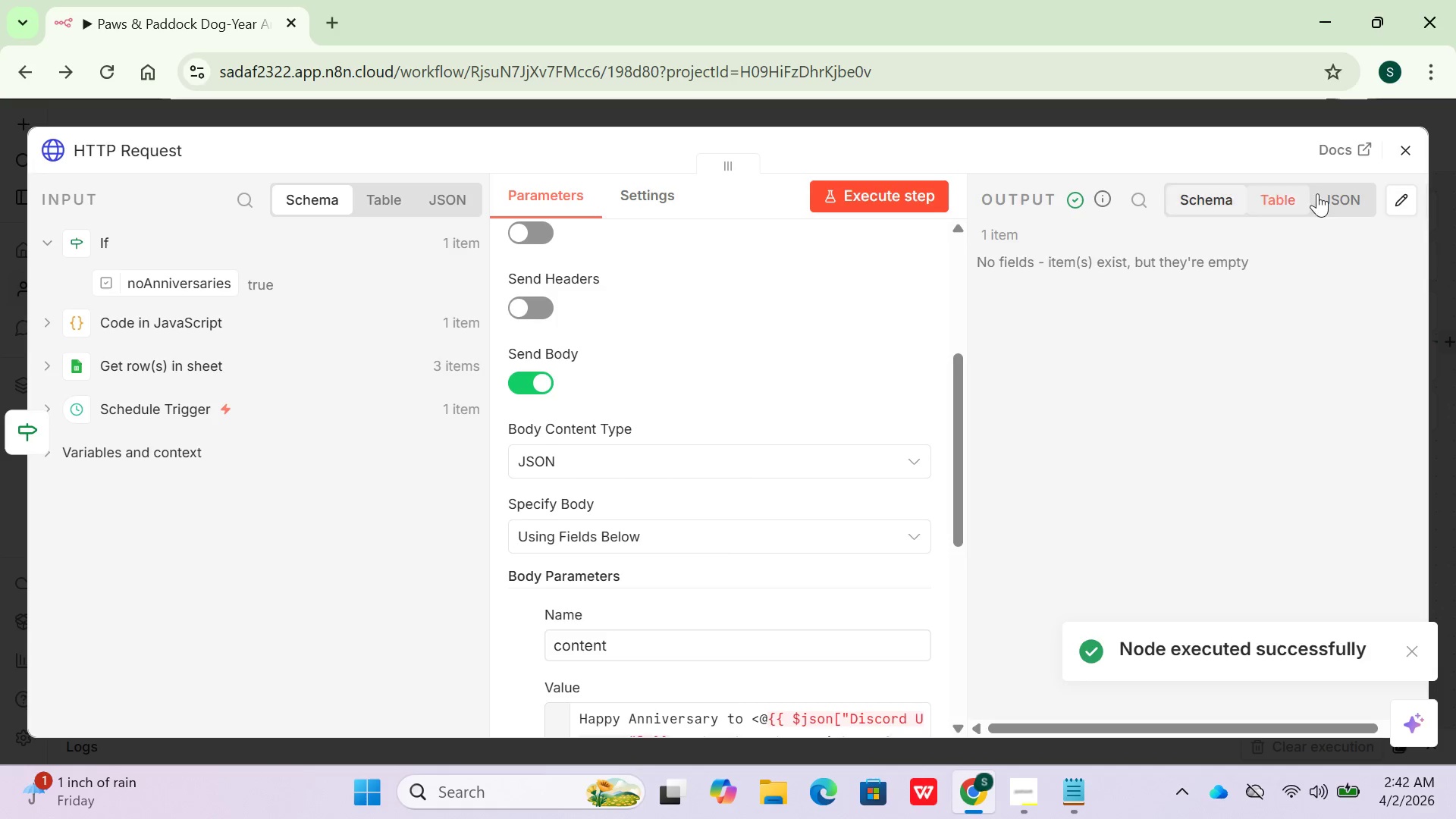 
left_click([1326, 193])
 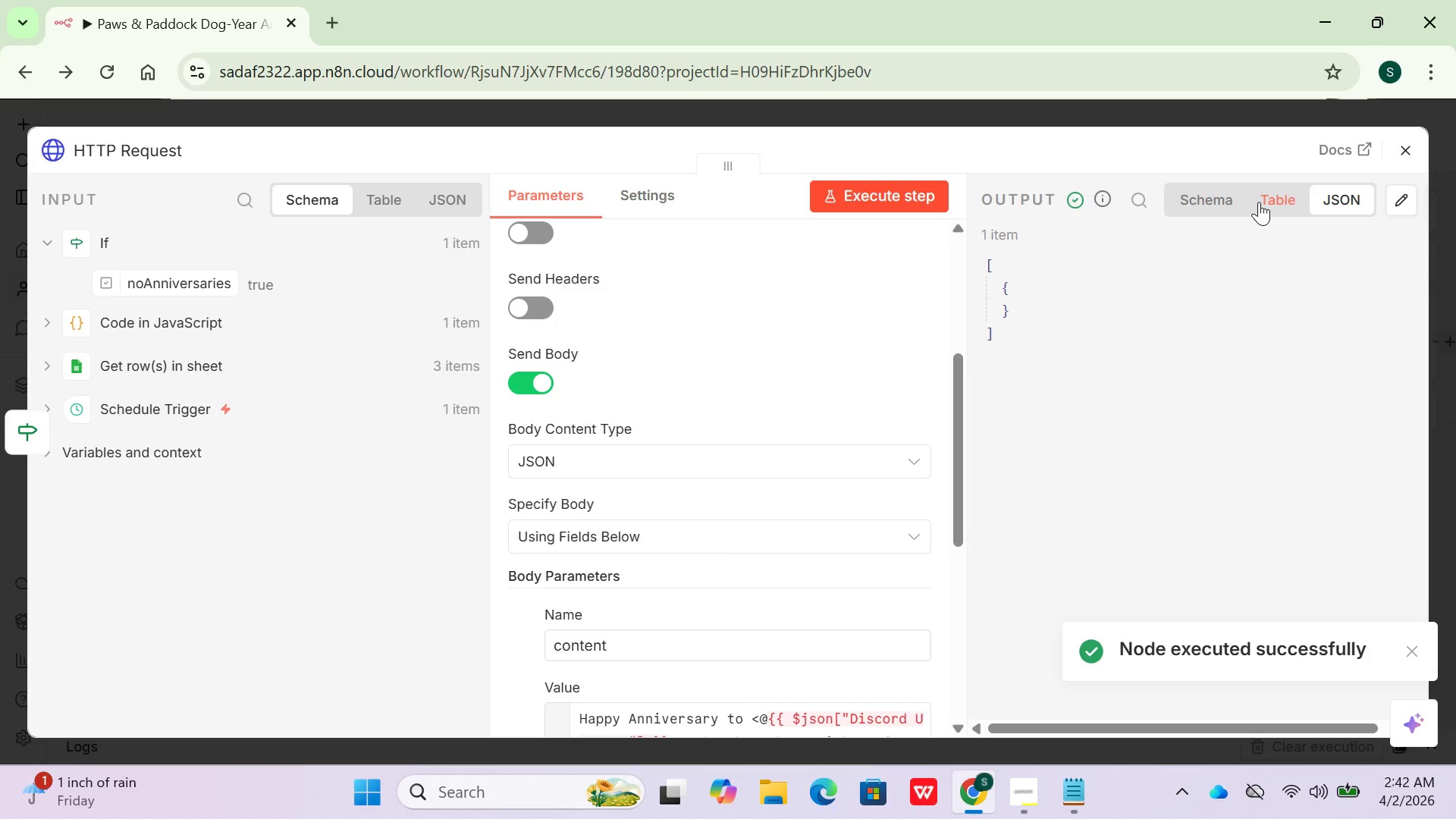 
left_click([1259, 202])
 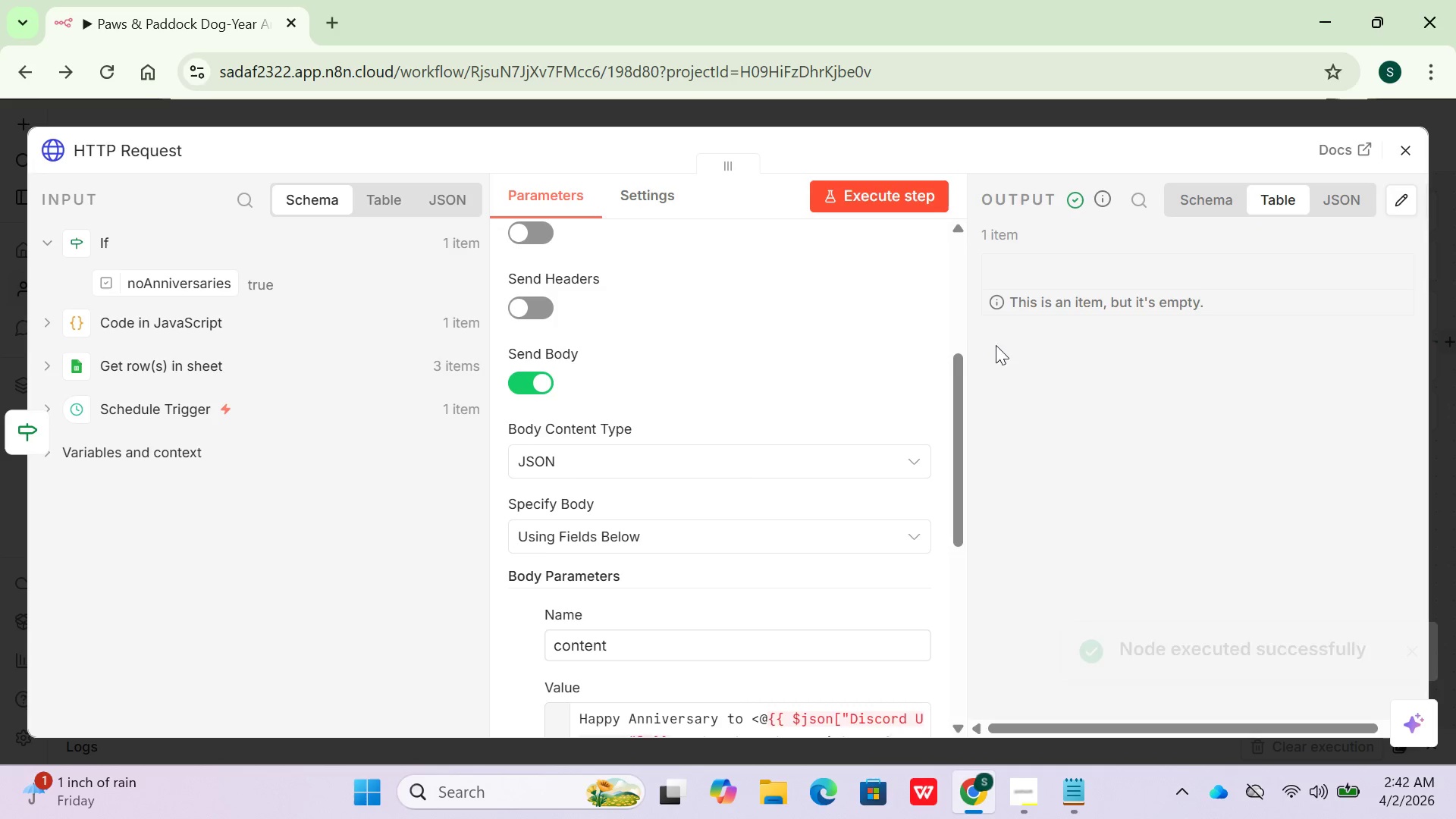 
scroll: coordinate [883, 699], scroll_direction: down, amount: 5.0
 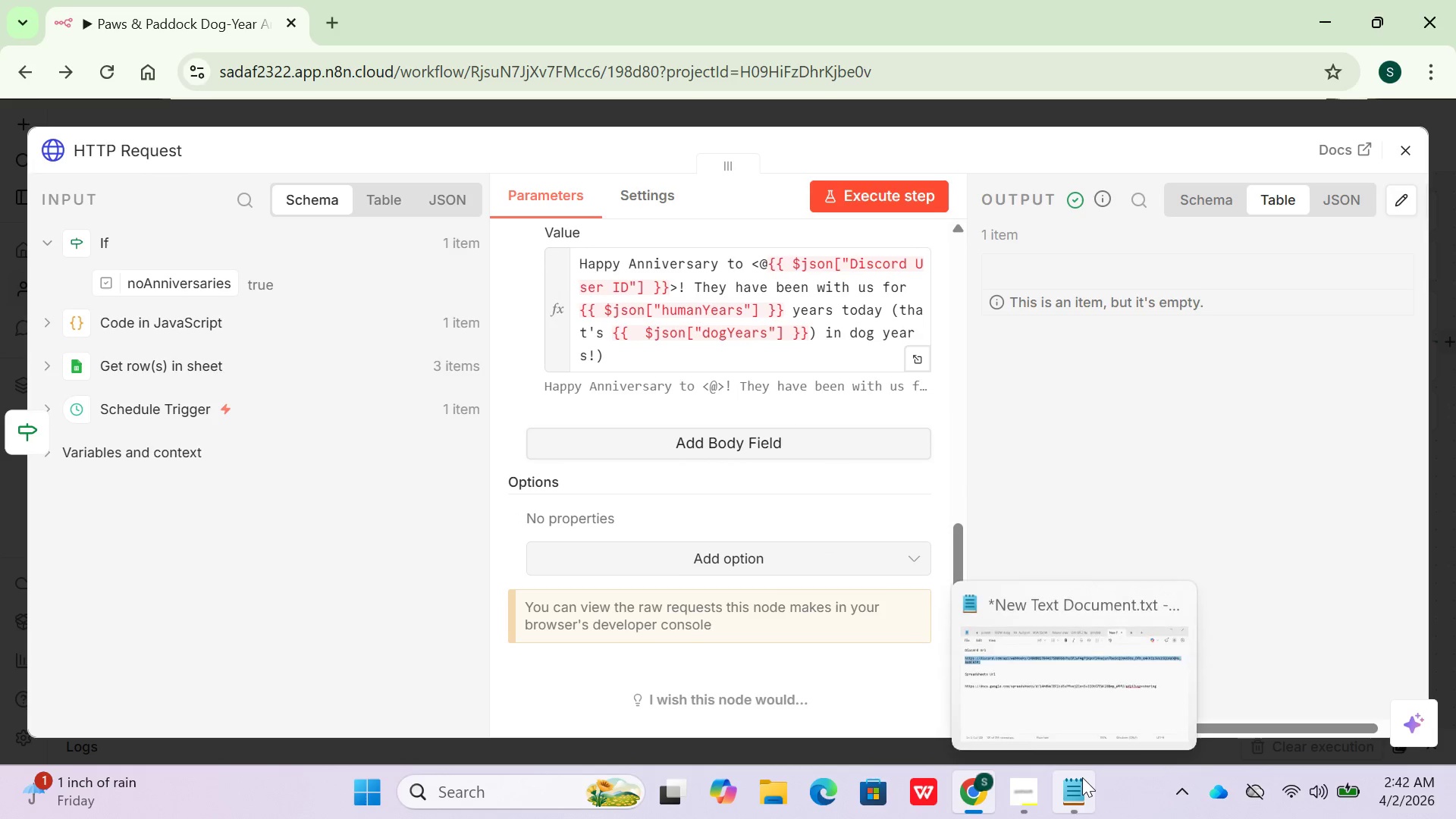 
left_click([1082, 777])
 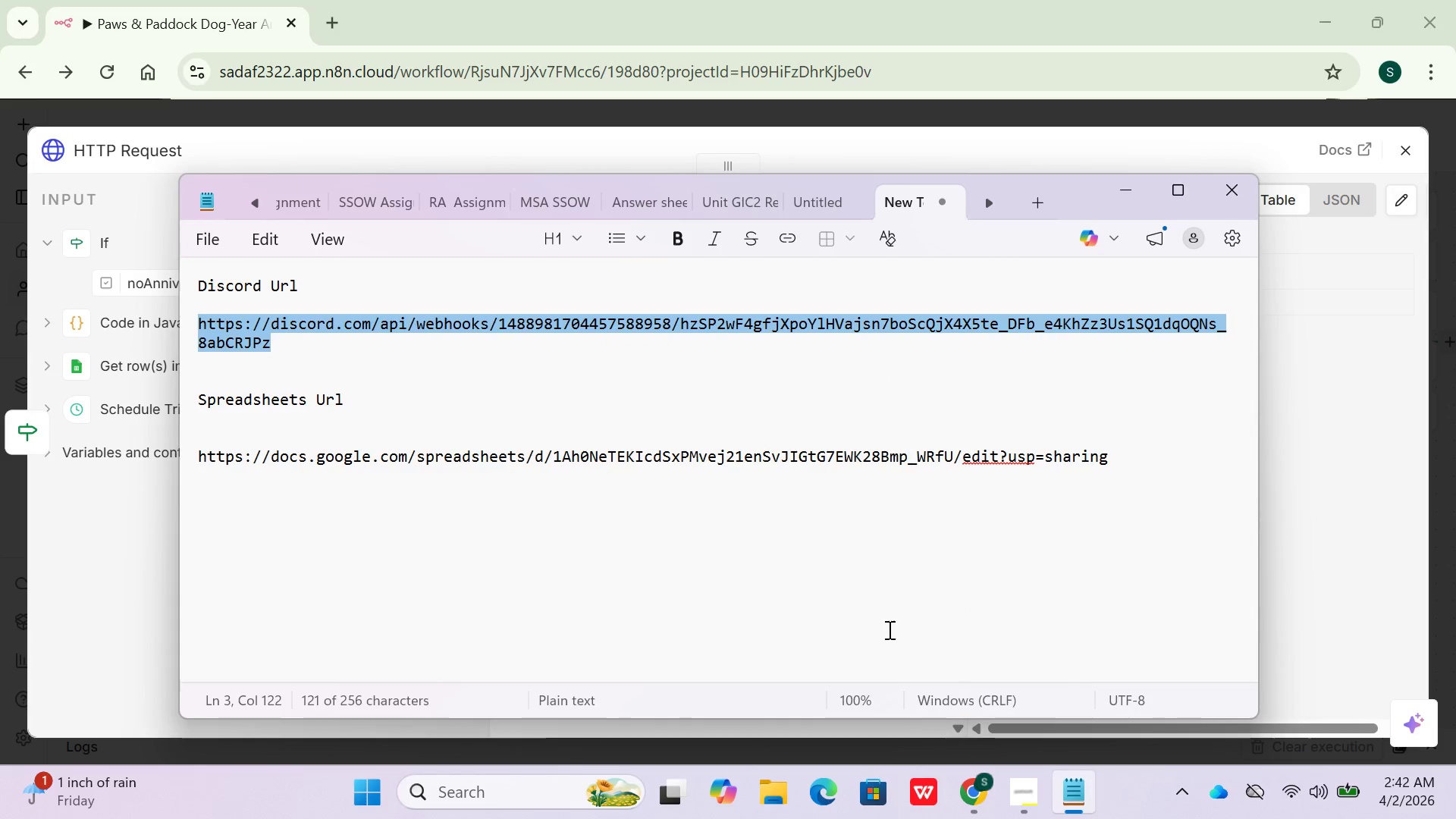 
left_click([884, 623])
 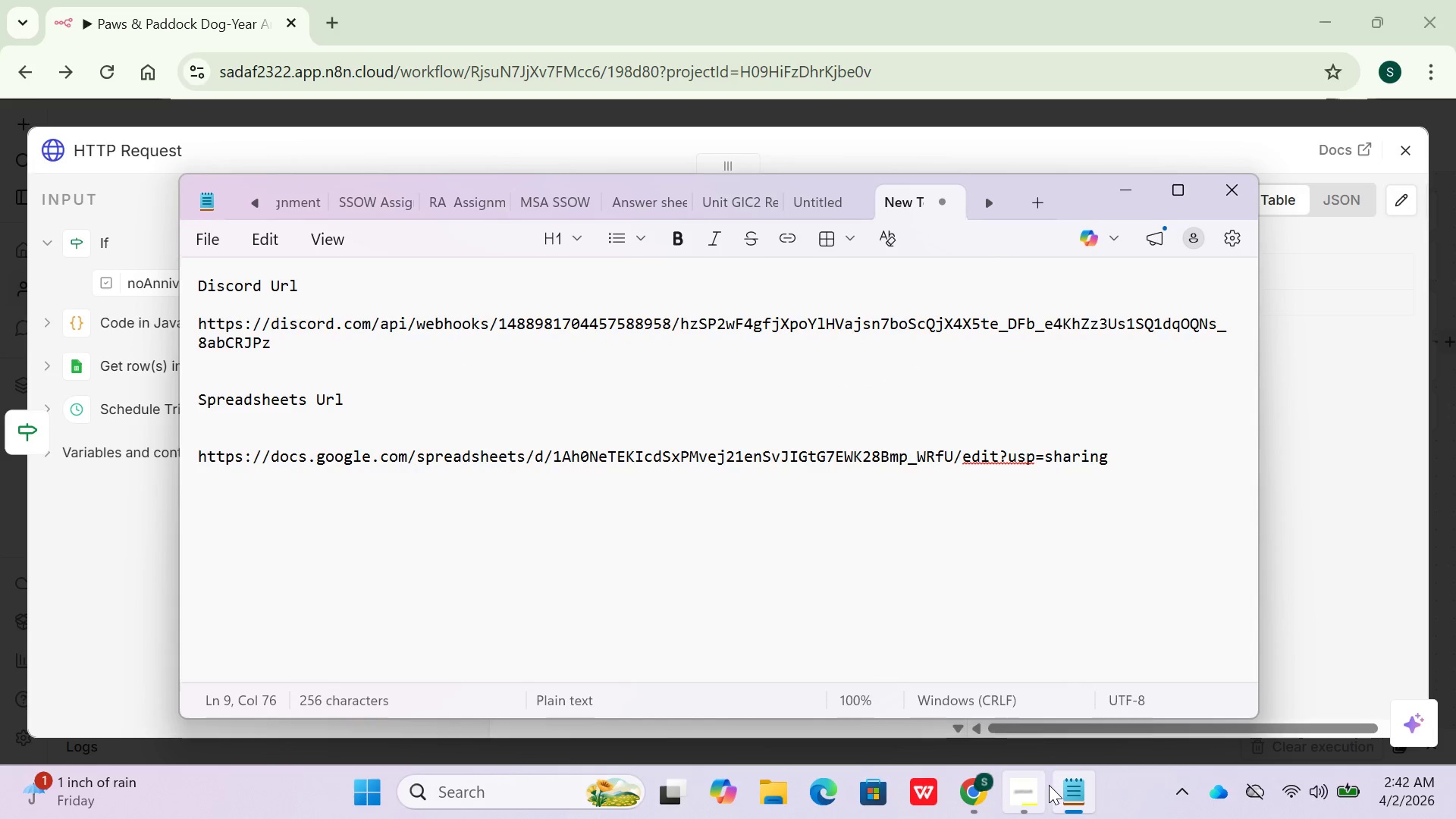 
left_click([1065, 782])
 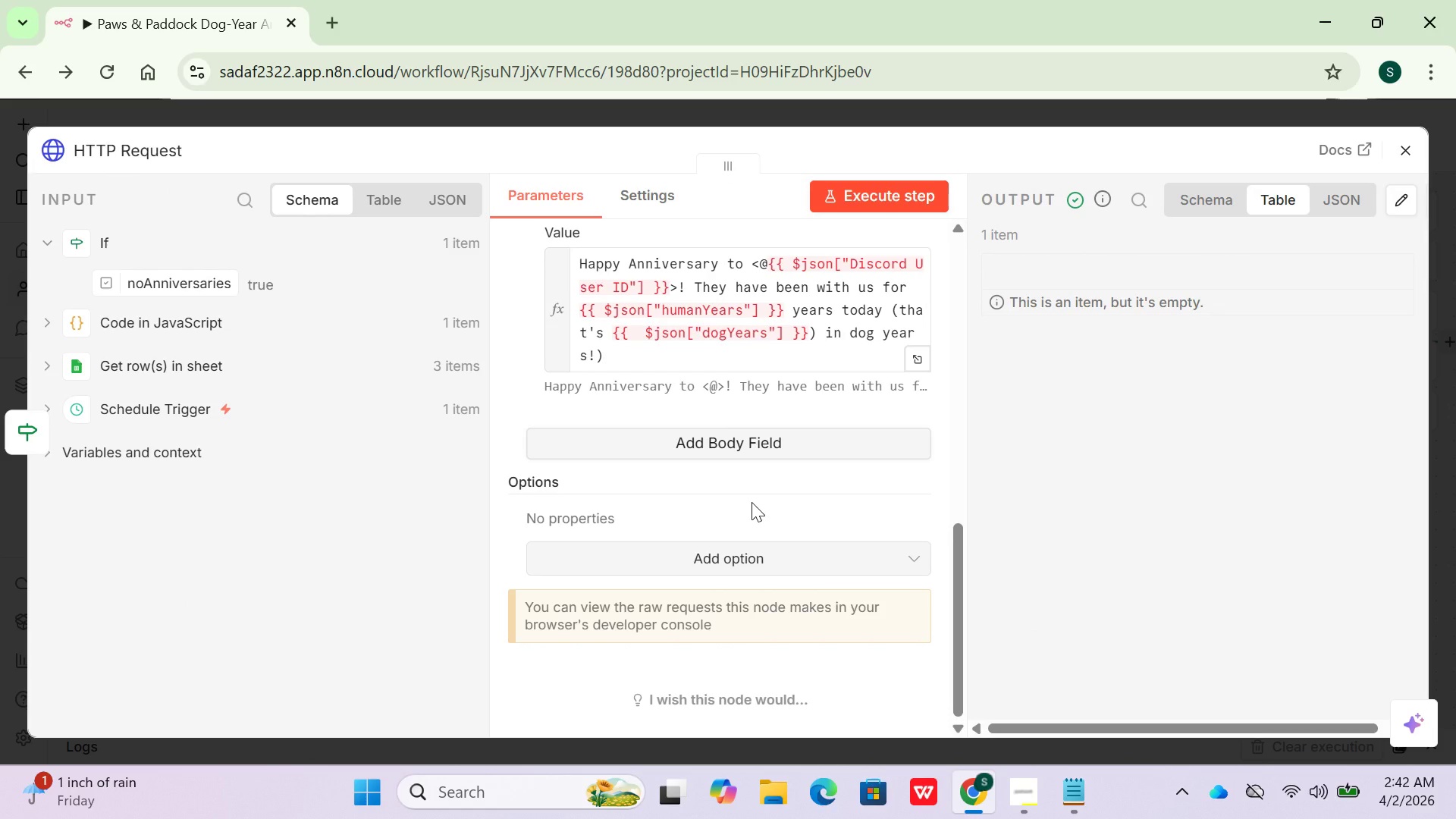 
scroll: coordinate [752, 502], scroll_direction: up, amount: 8.0
 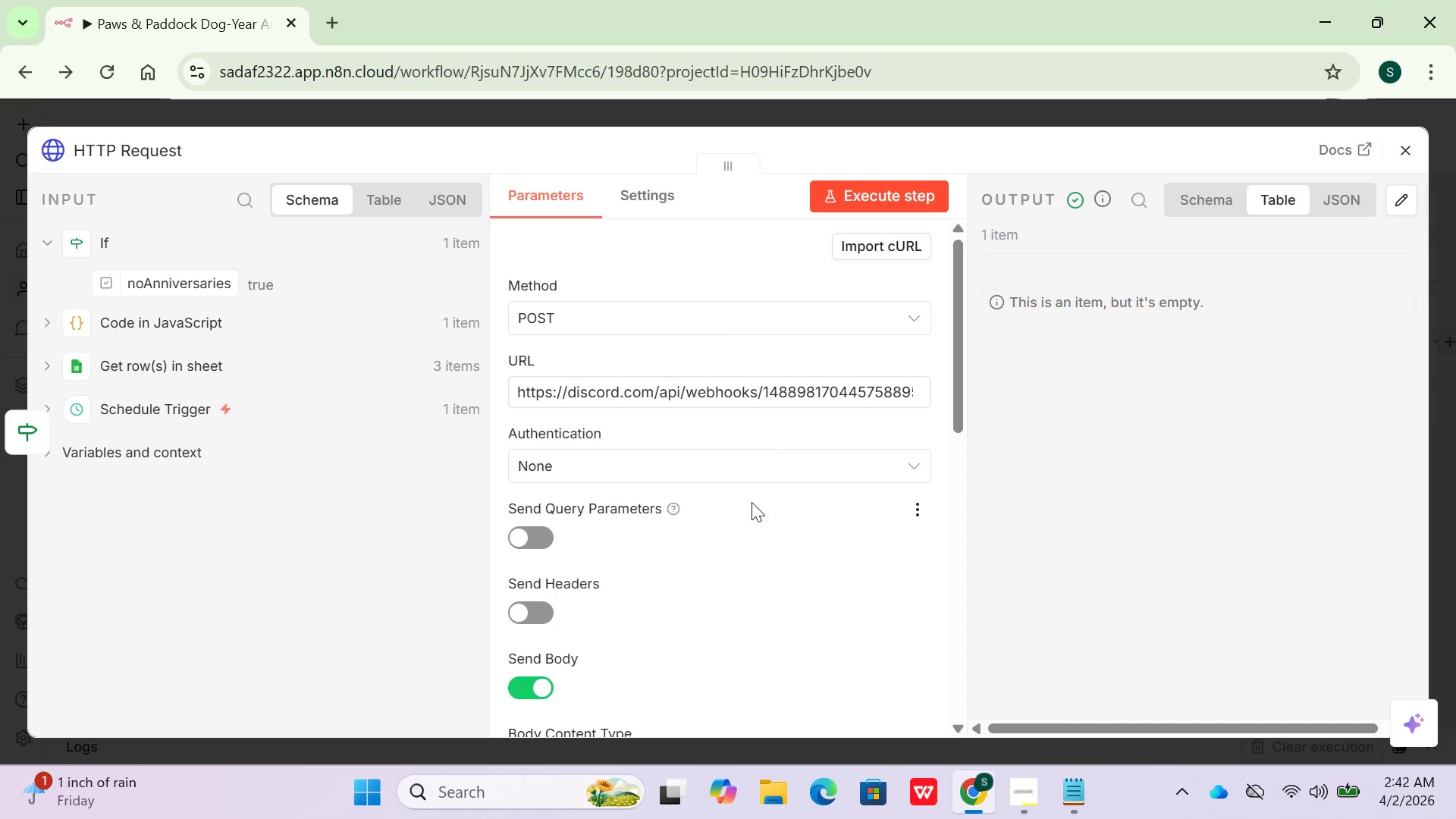 
scroll: coordinate [752, 502], scroll_direction: down, amount: 5.0
 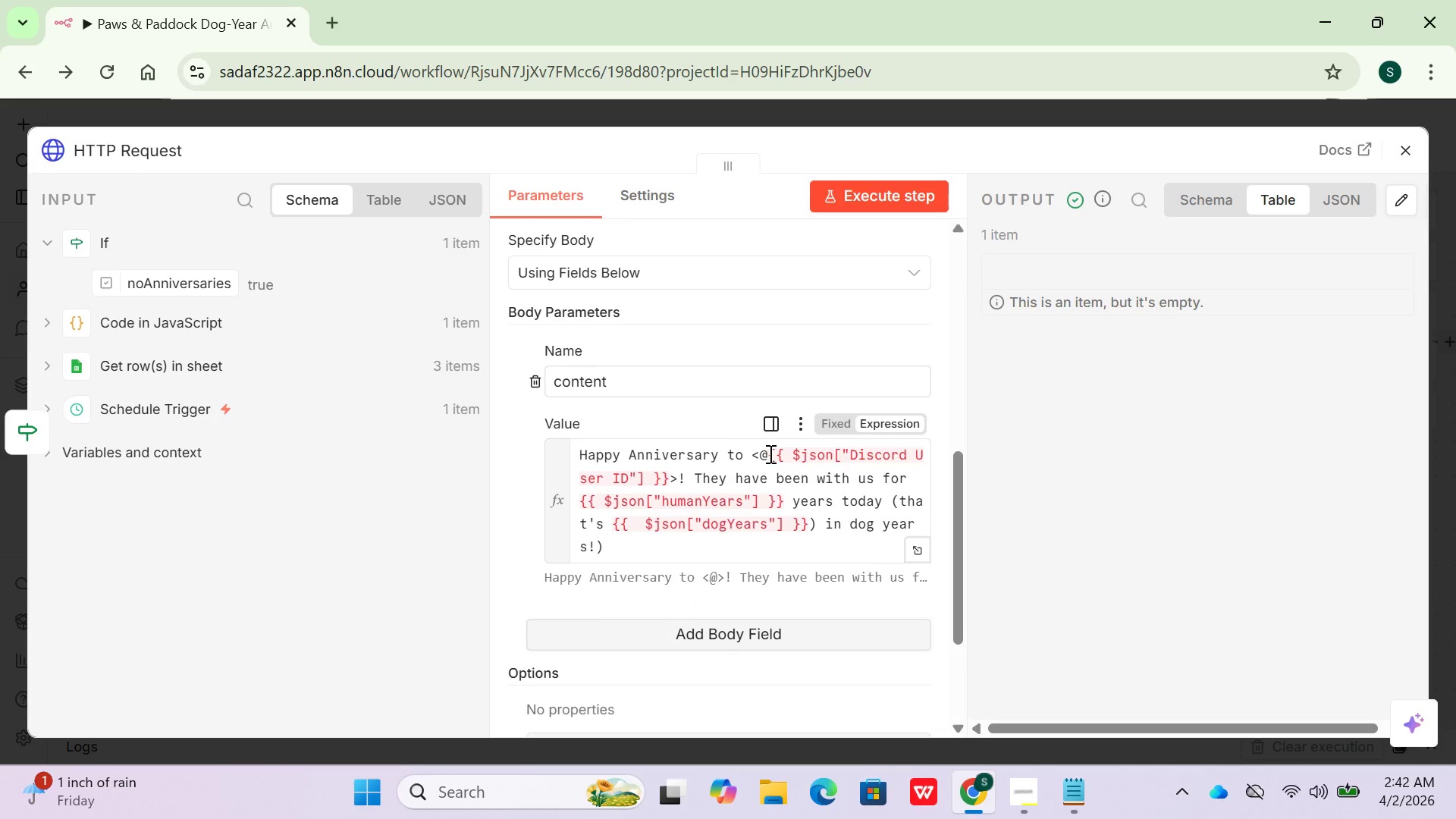 
left_click([769, 453])
 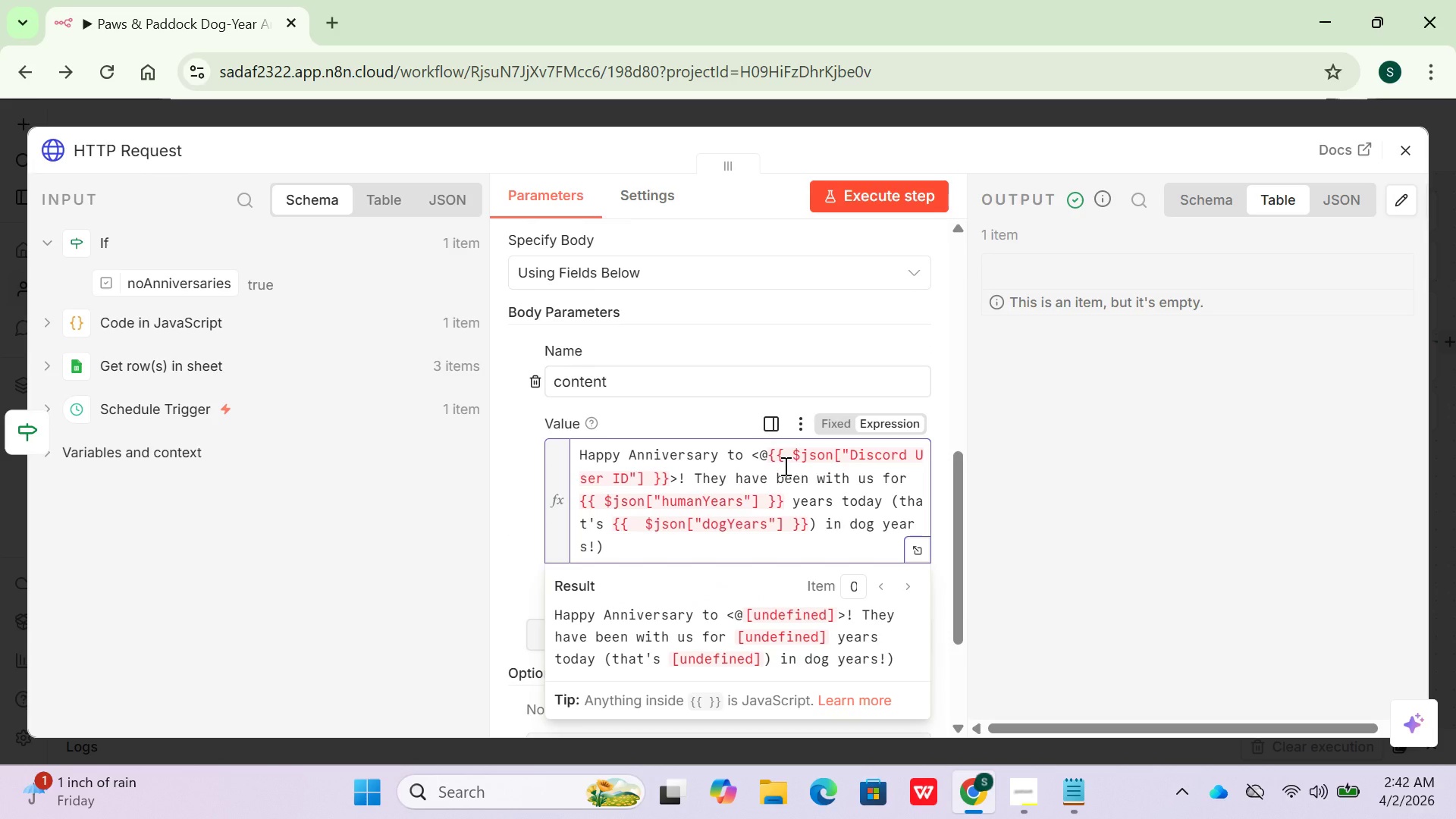 
wait(5.39)
 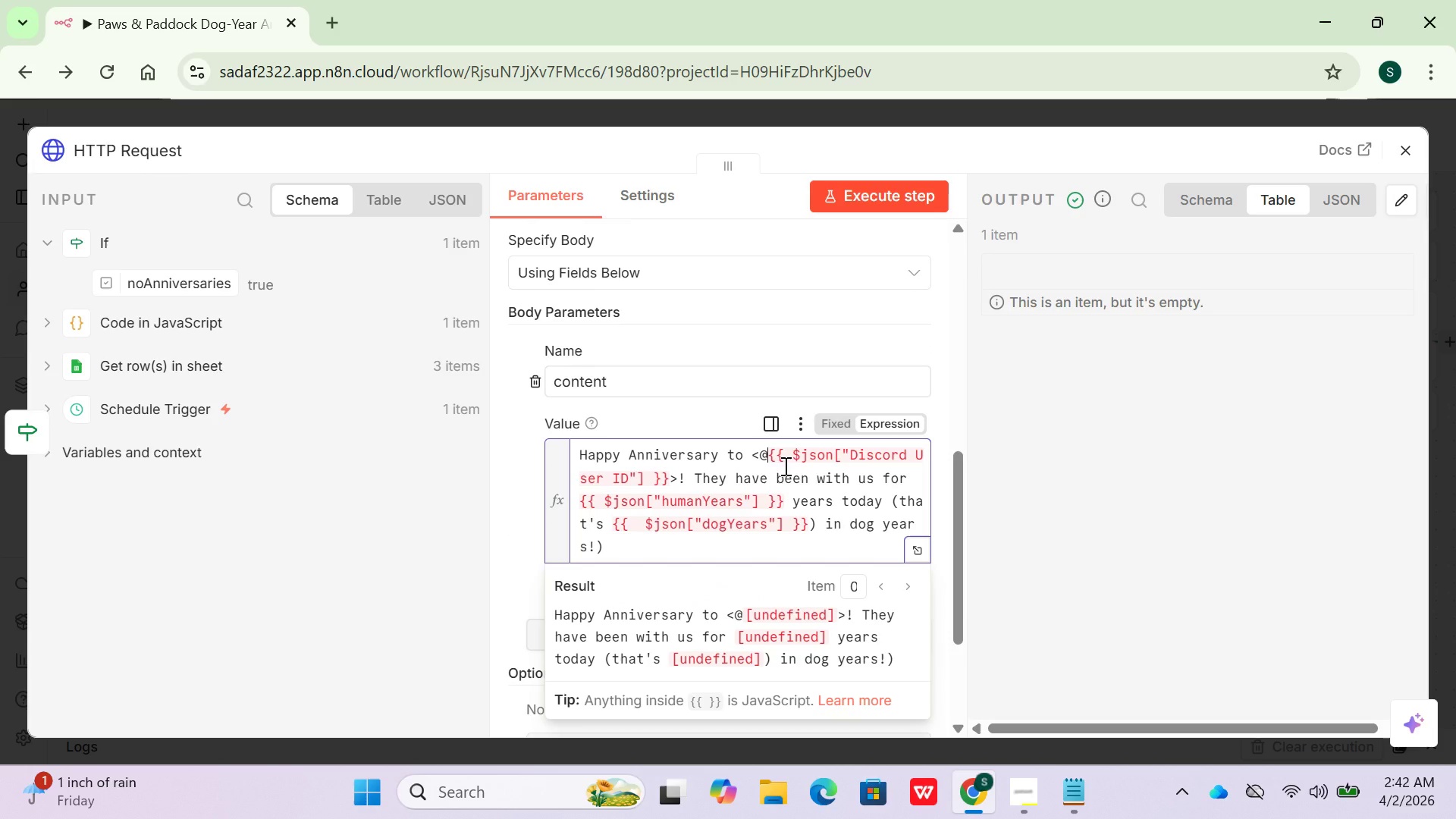 
left_click([522, 491])
 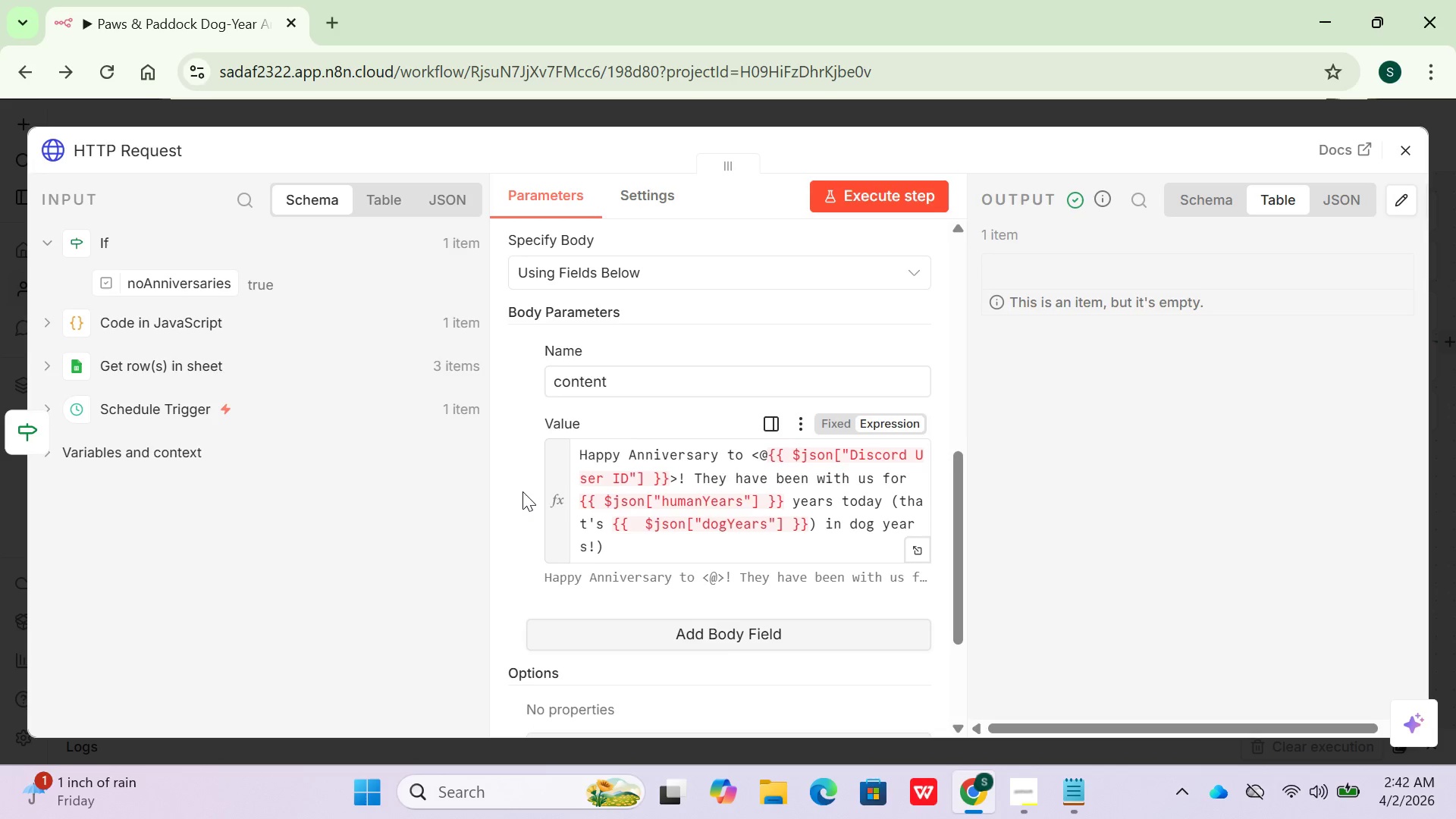 
scroll: coordinate [522, 491], scroll_direction: down, amount: 2.0
 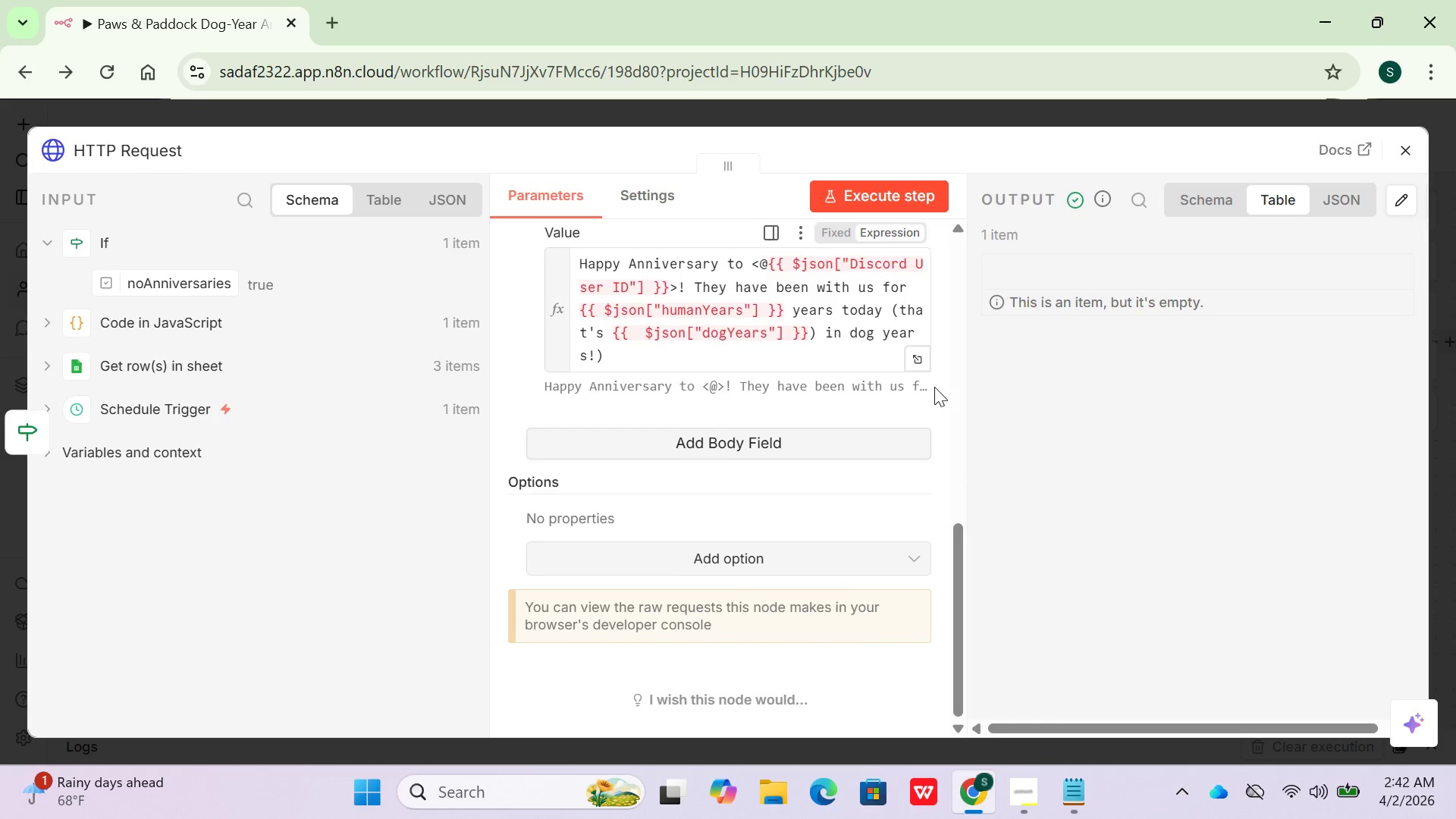 
left_click([923, 388])
 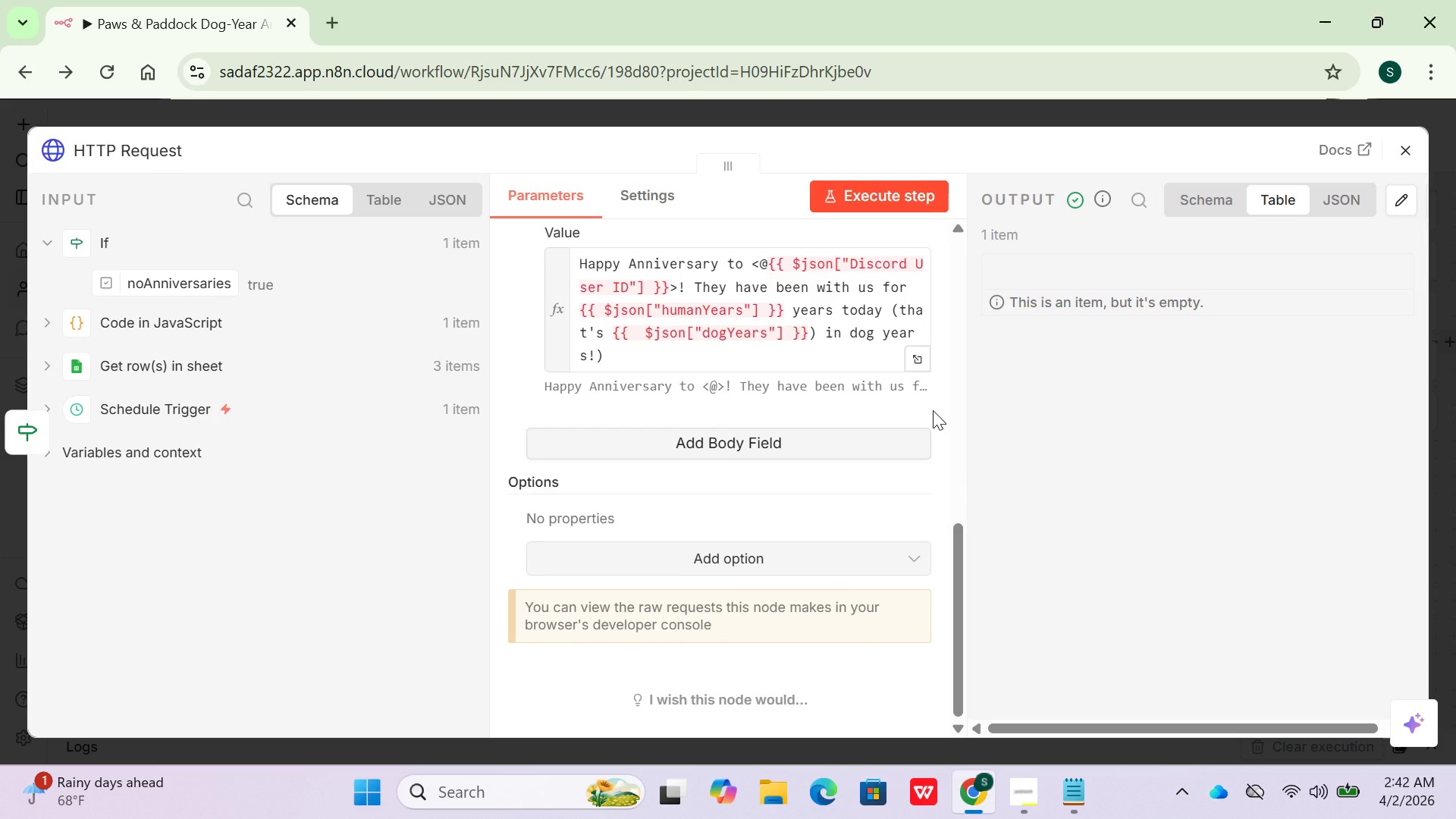 
wait(21.02)
 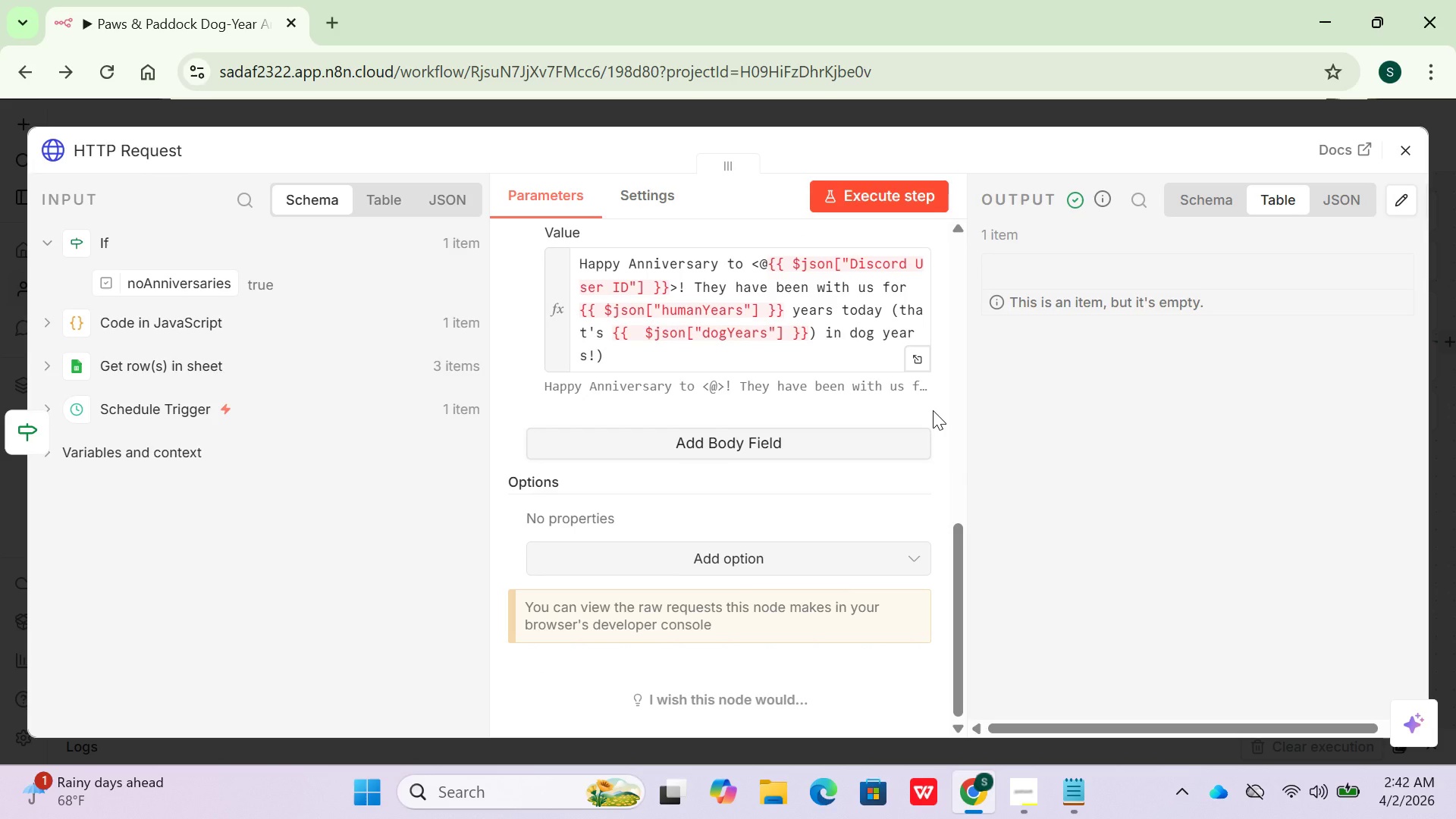 
left_click([1404, 149])
 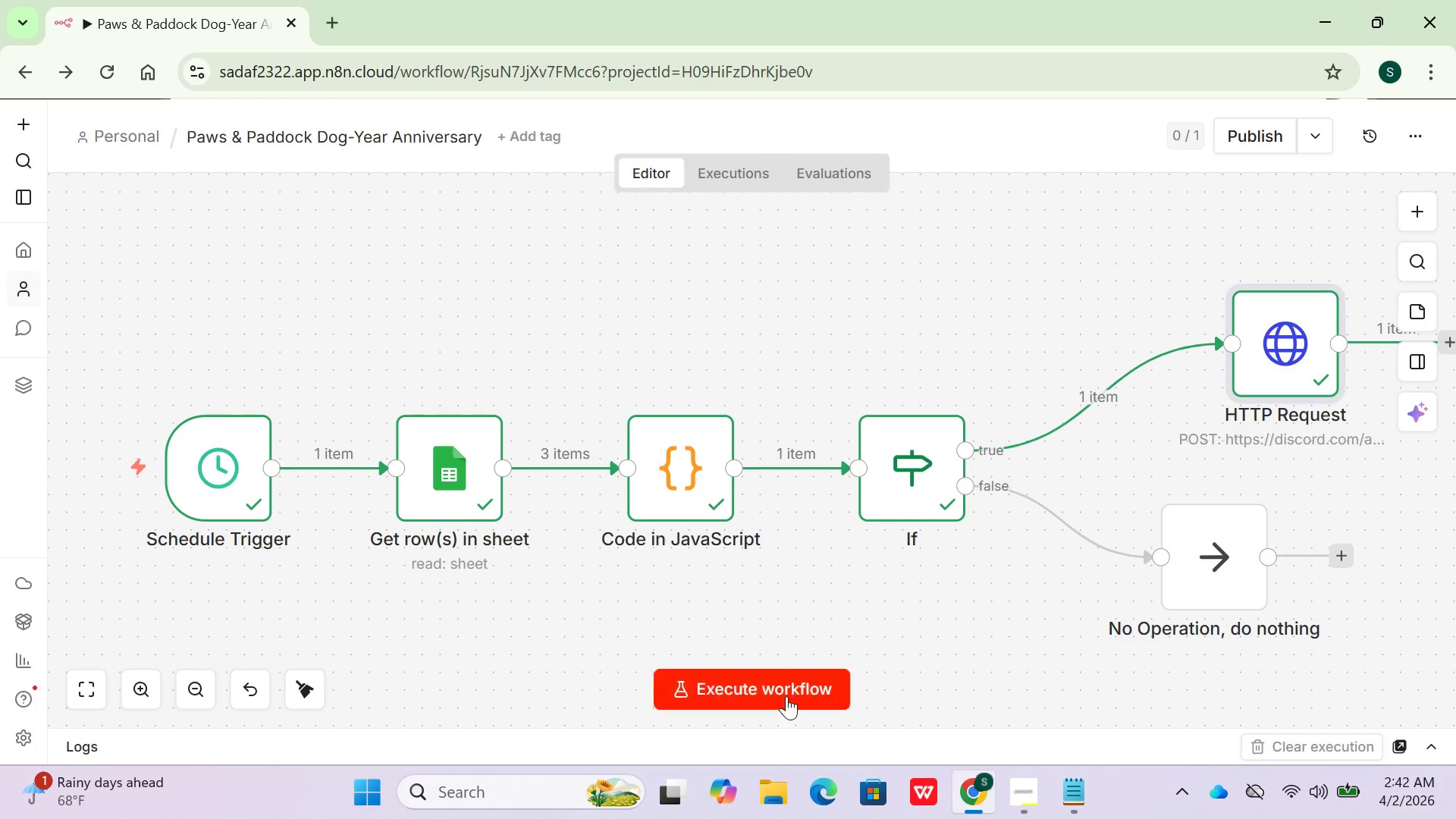 
left_click([825, 693])
 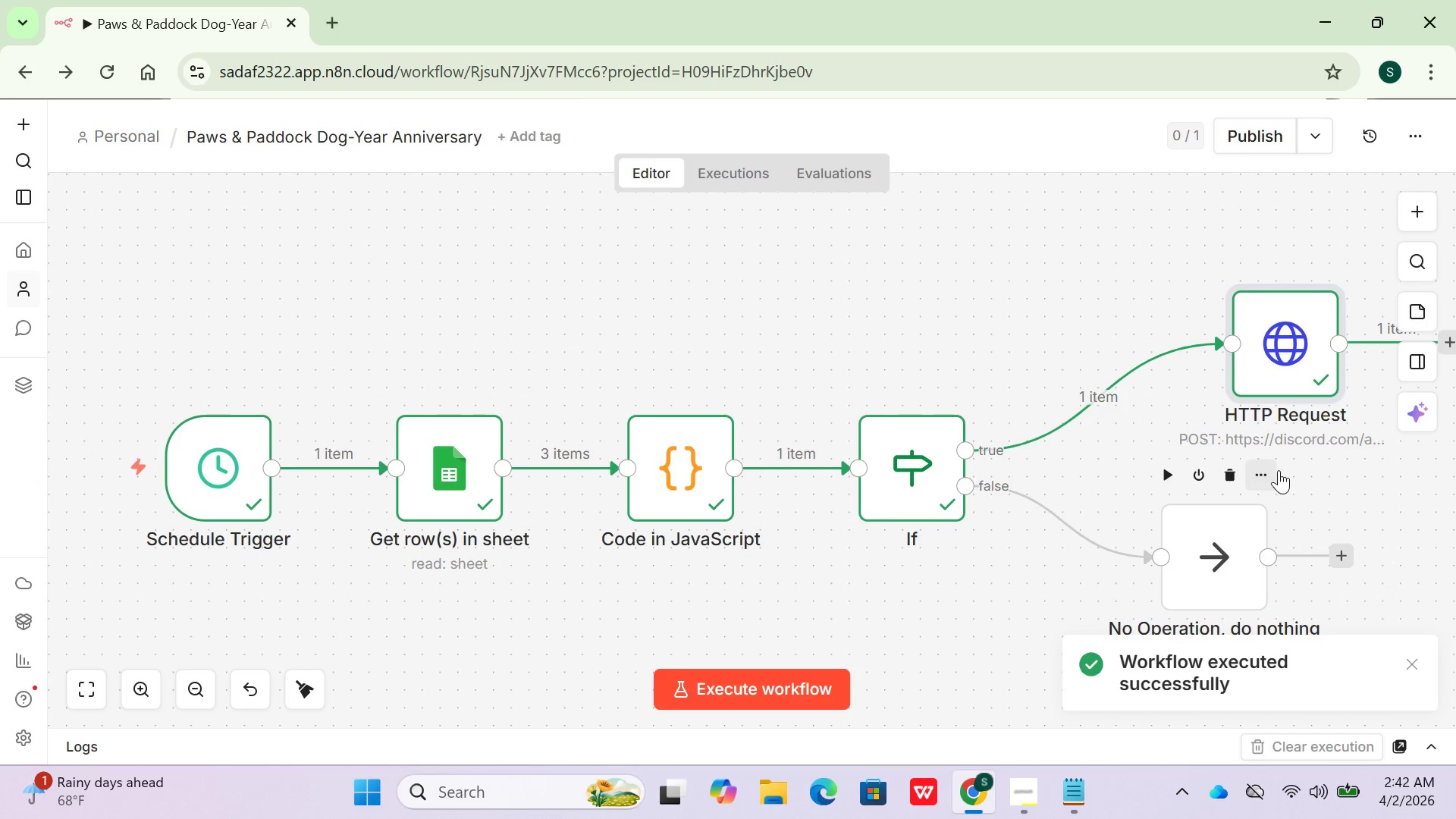 
wait(6.94)
 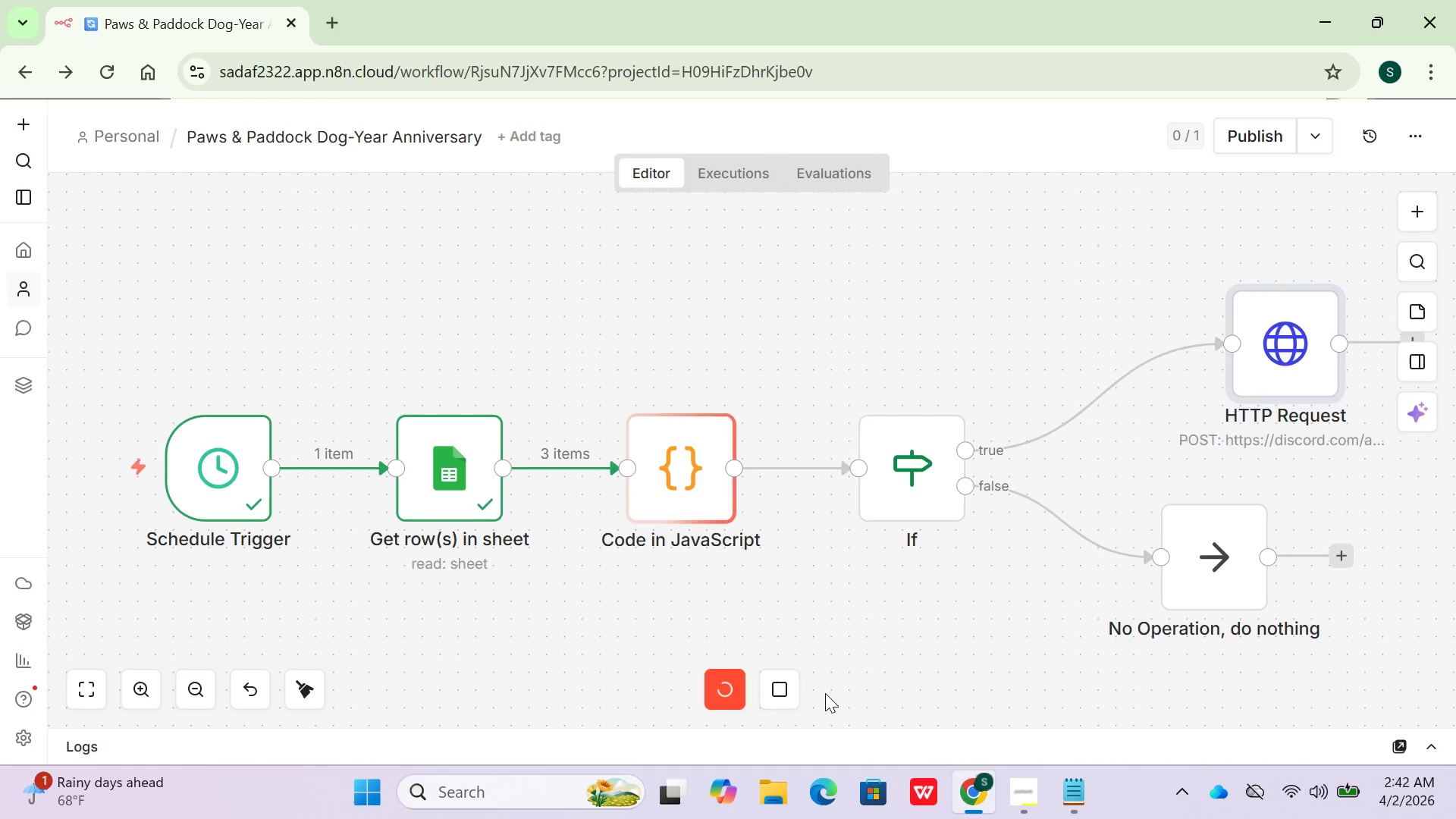 
scroll: coordinate [1257, 509], scroll_direction: down, amount: 1.0
 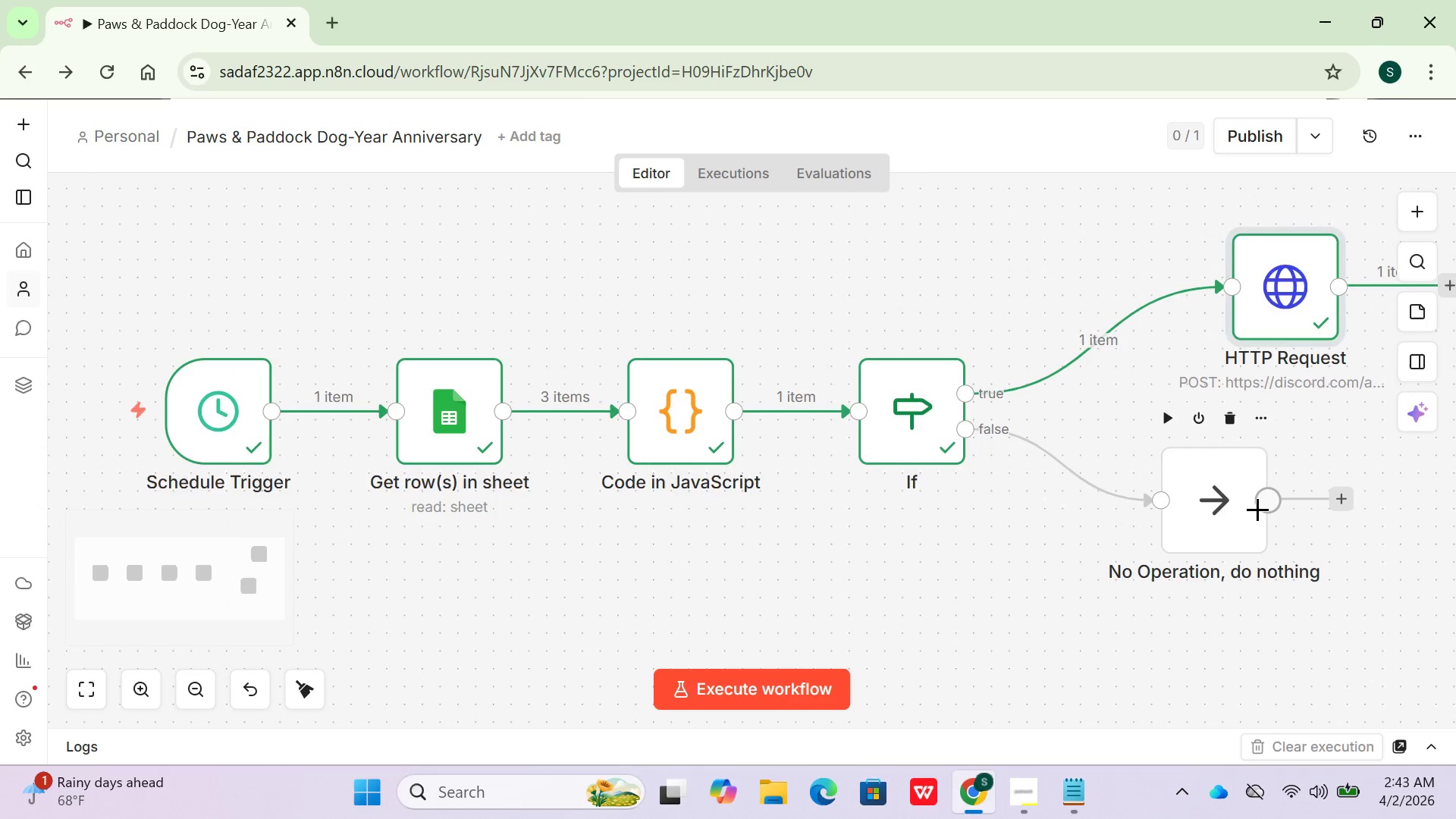 
scroll: coordinate [1257, 509], scroll_direction: up, amount: 1.0
 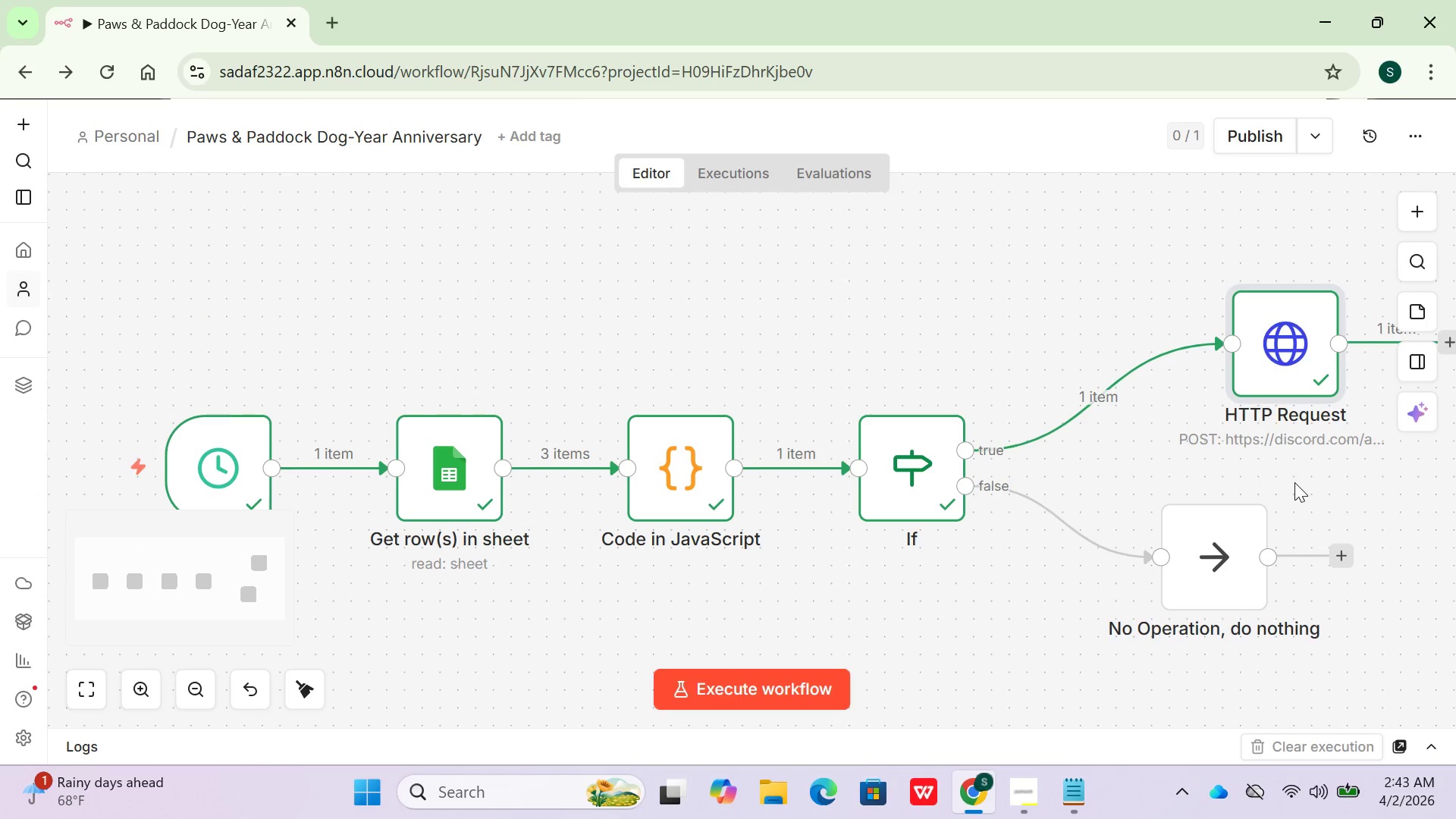 
right_click([1294, 482])
 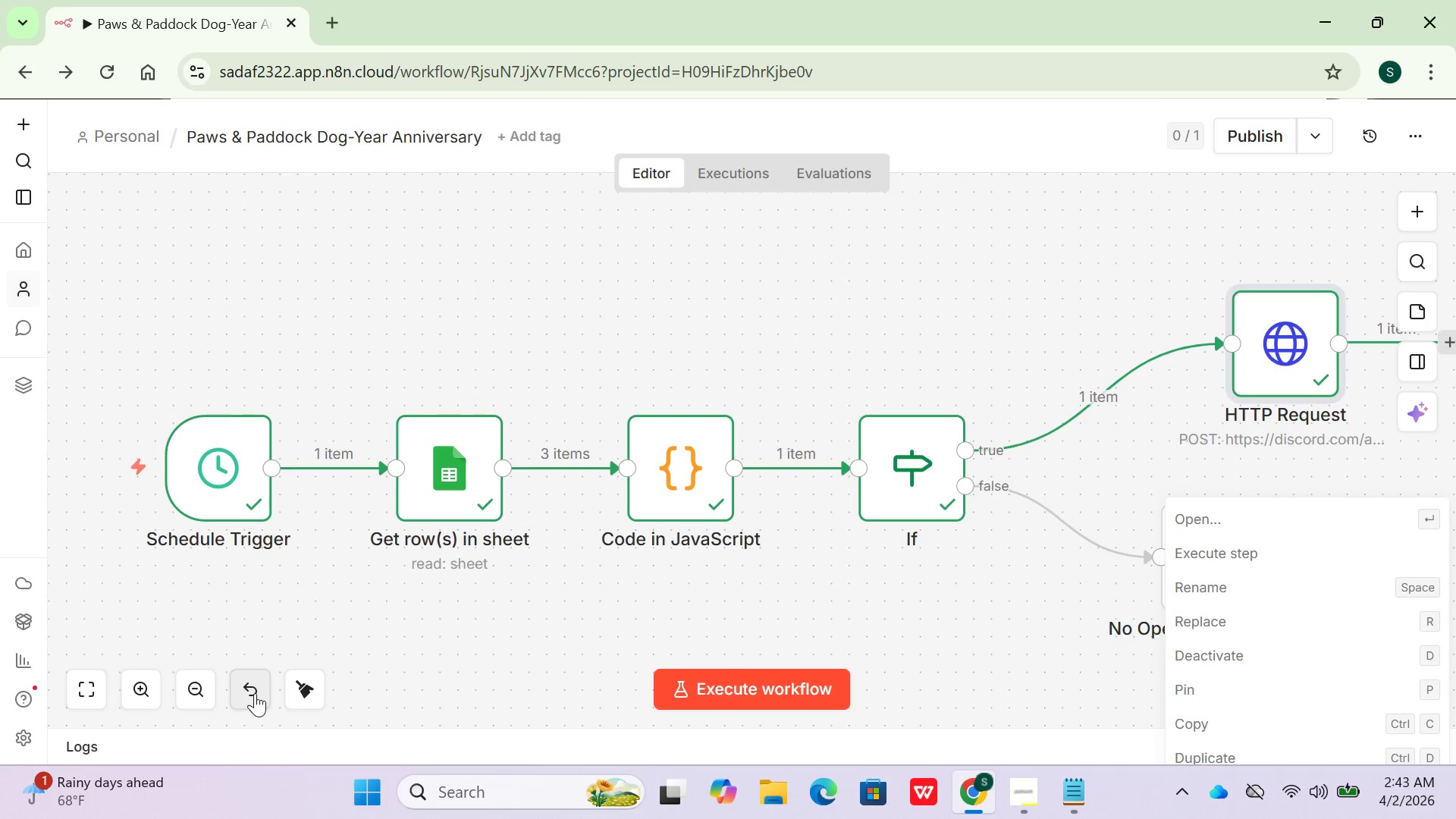 
left_click([728, 626])
 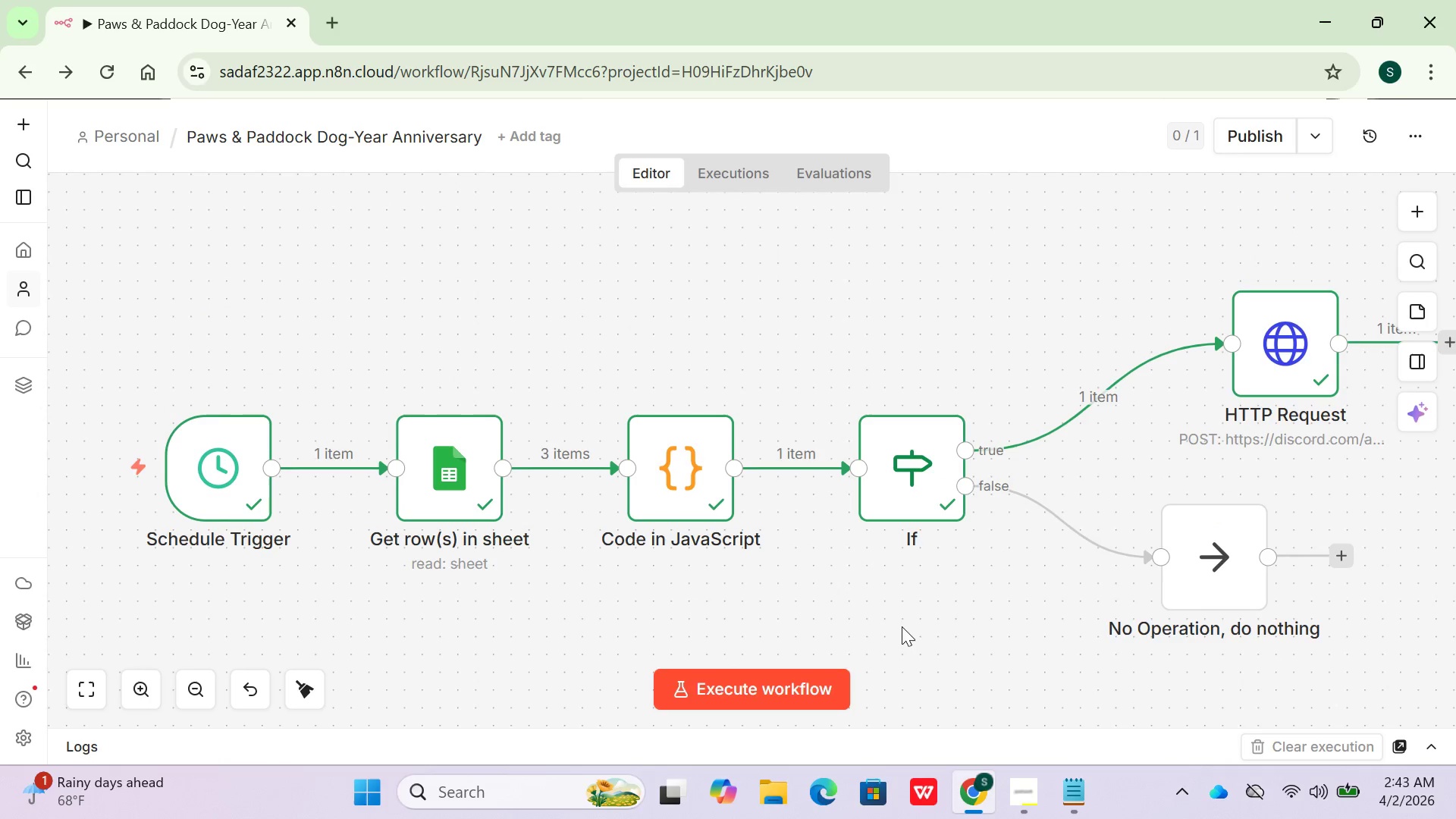 
left_click_drag(start_coordinate=[902, 626], to_coordinate=[861, 622])
 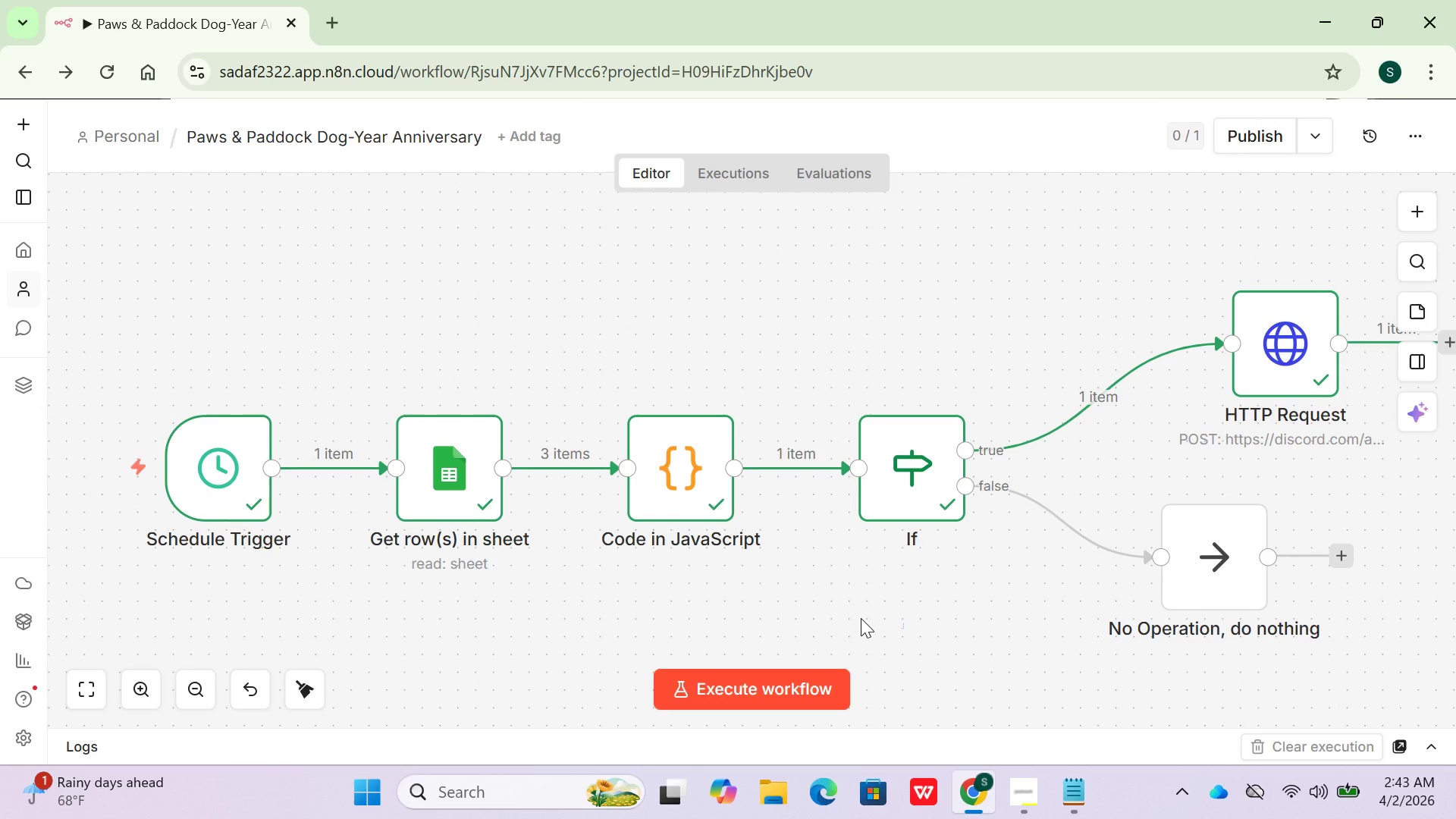 
type(dd)
 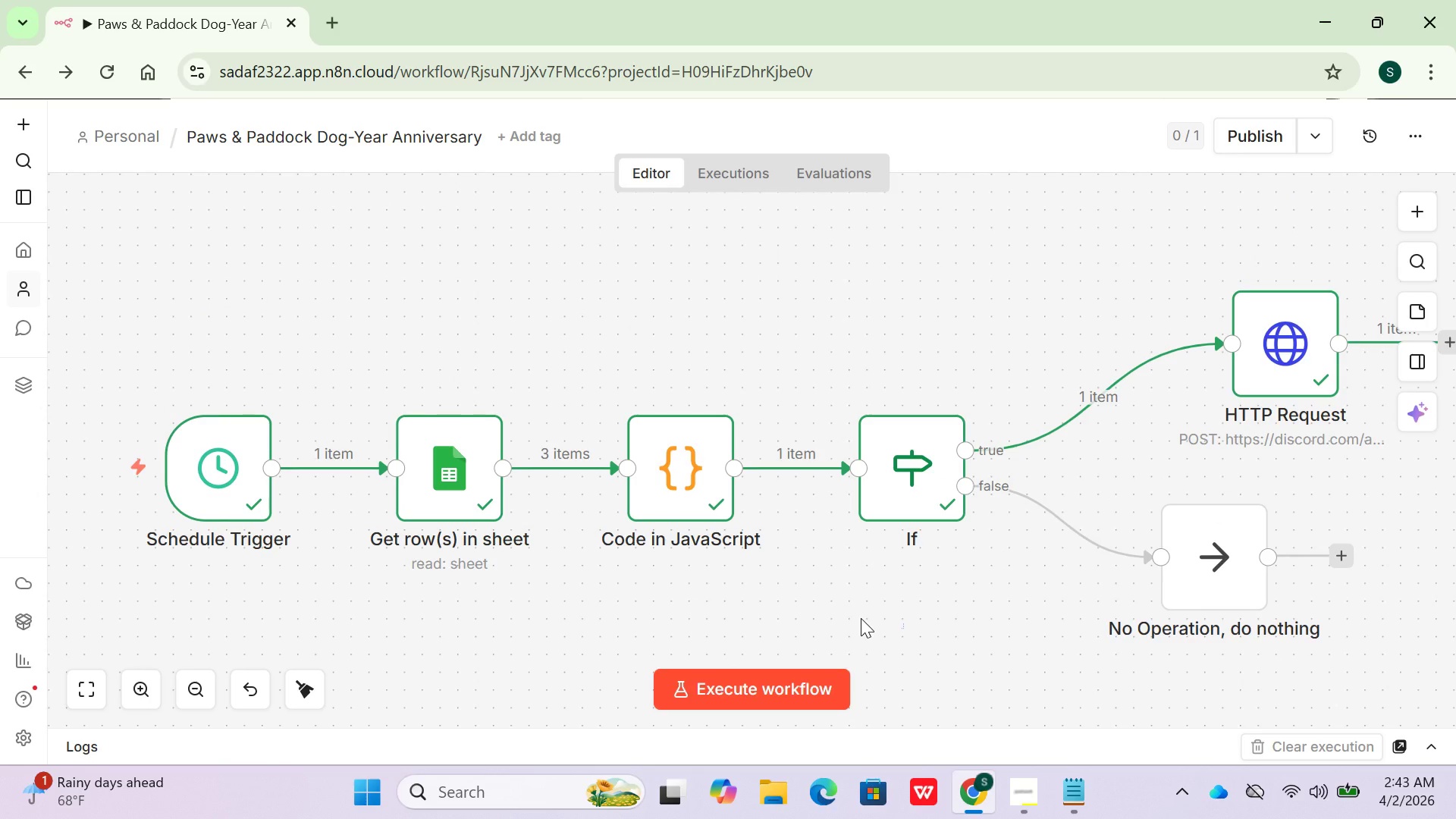 
key(ArrowRight)
 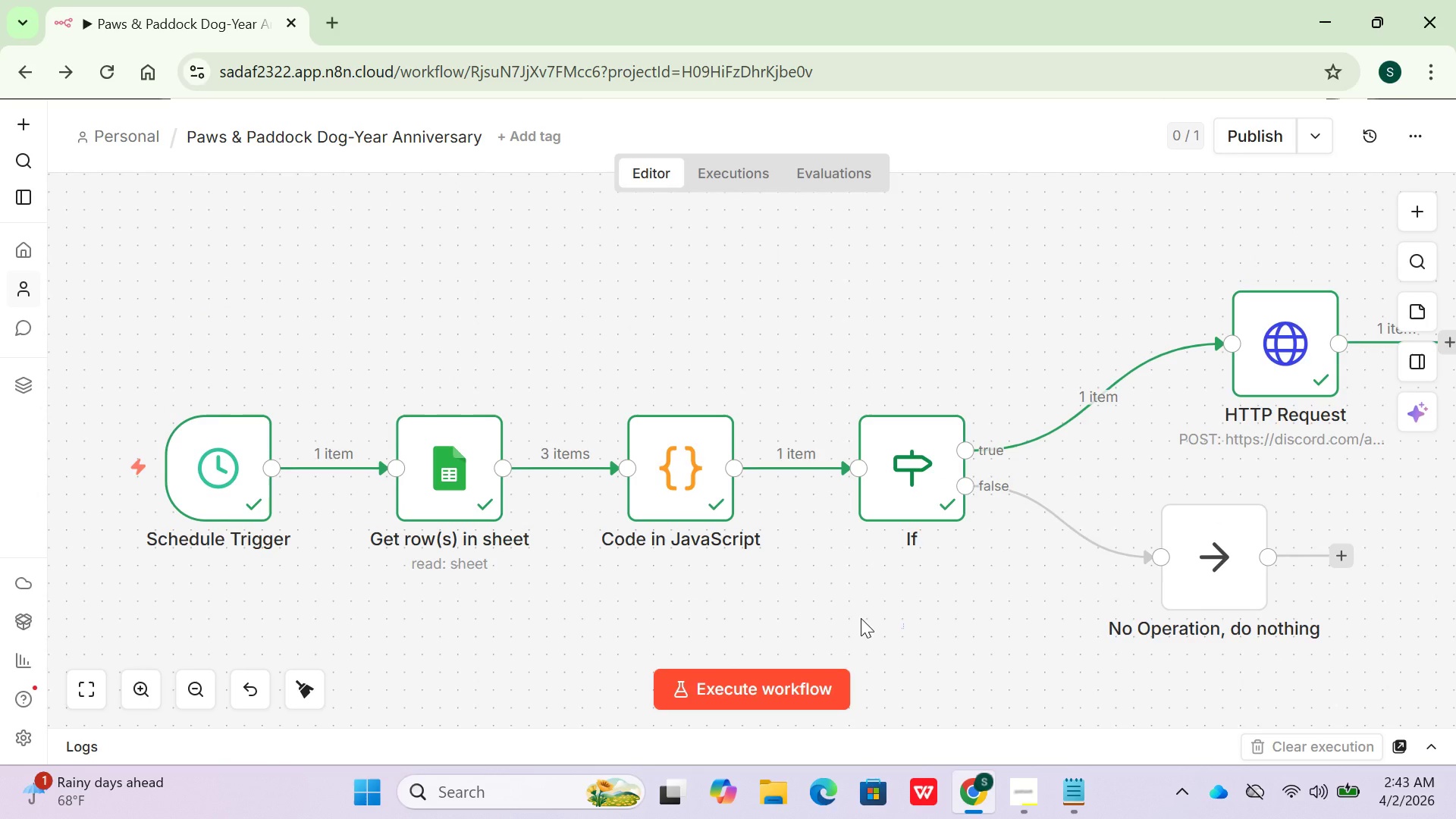 
key(ArrowRight)
 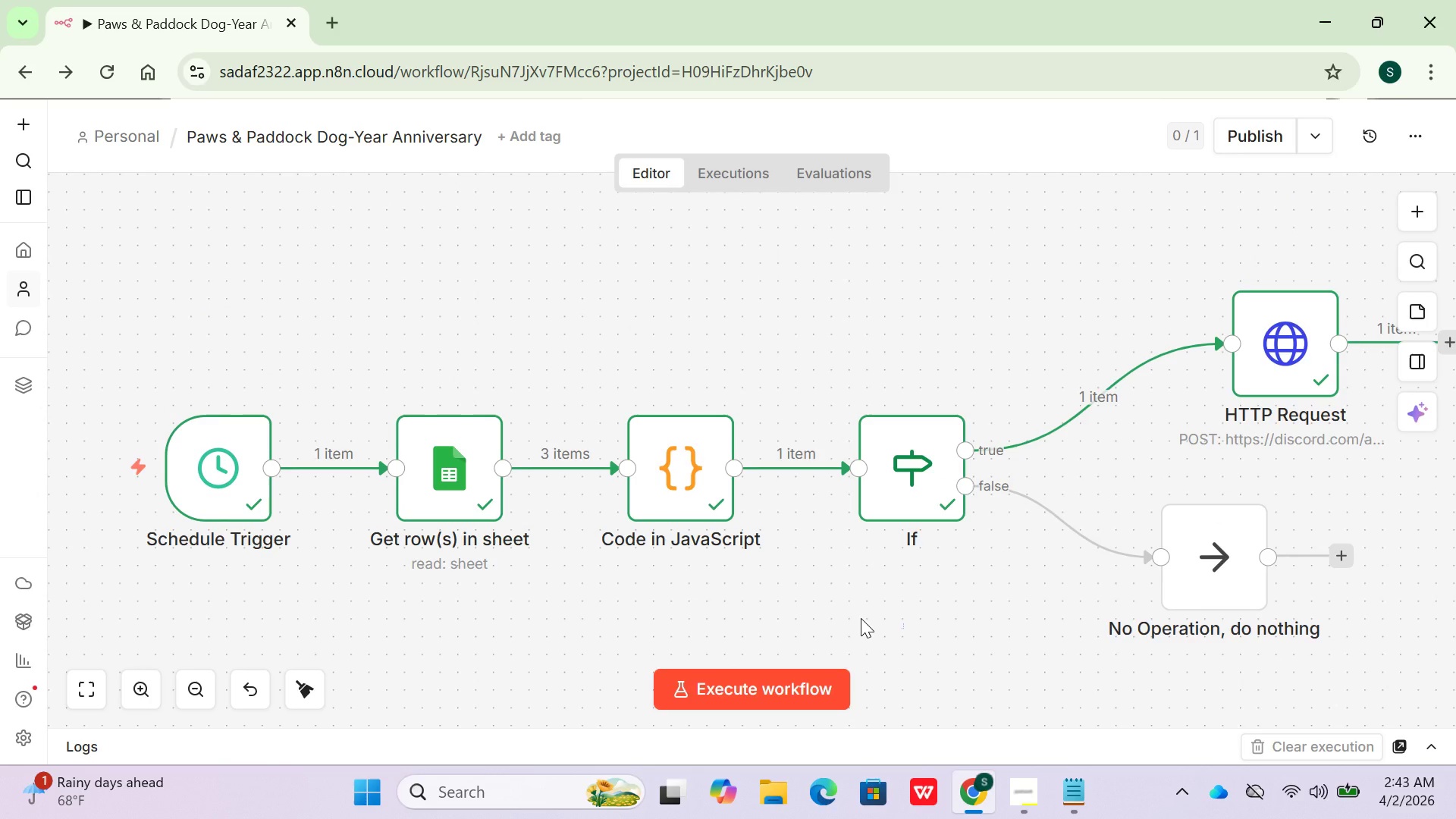 
key(ArrowLeft)
 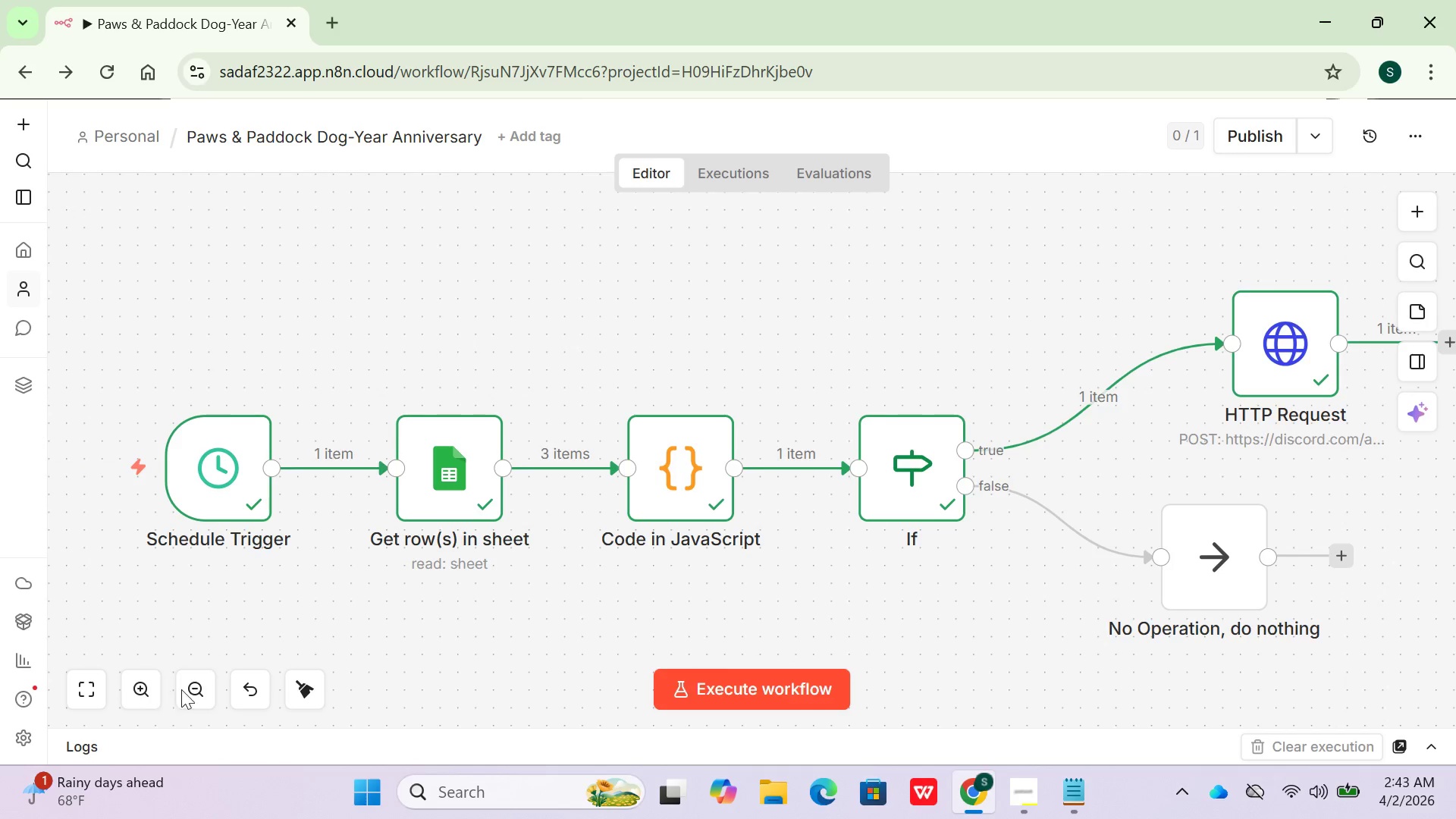 
double_click([195, 689])
 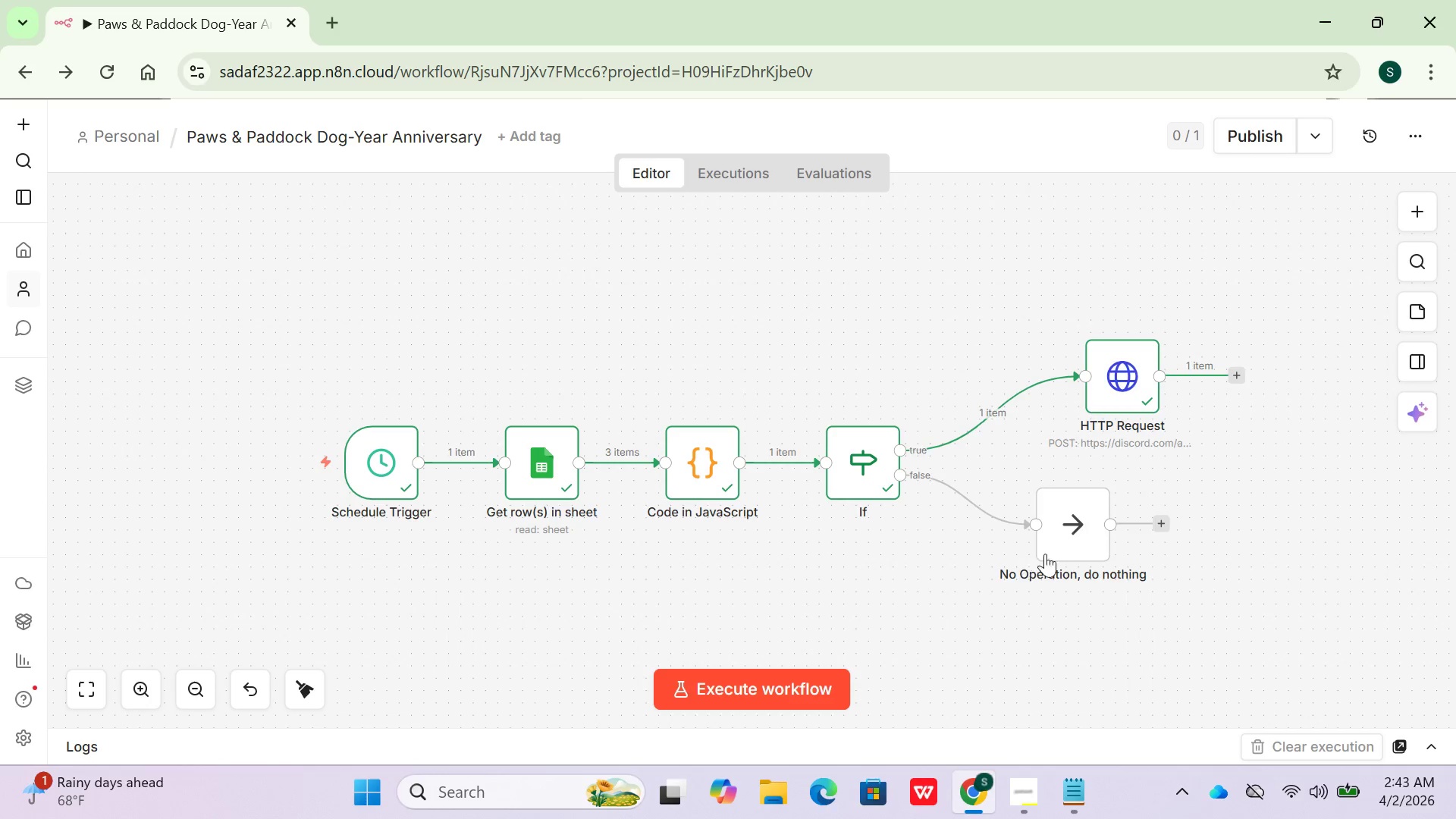 
left_click_drag(start_coordinate=[1084, 532], to_coordinate=[1137, 536])
 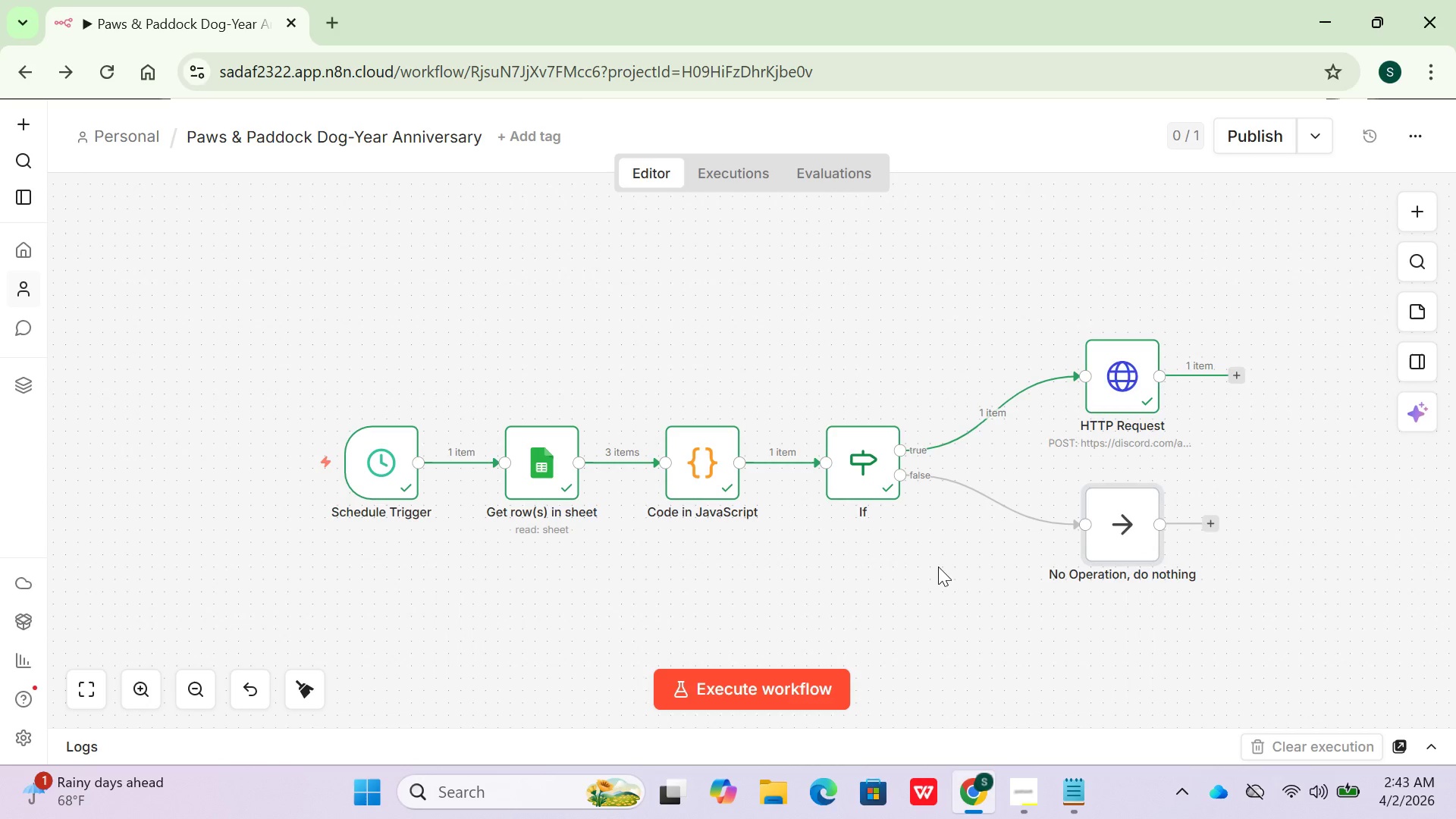 
left_click([938, 566])
 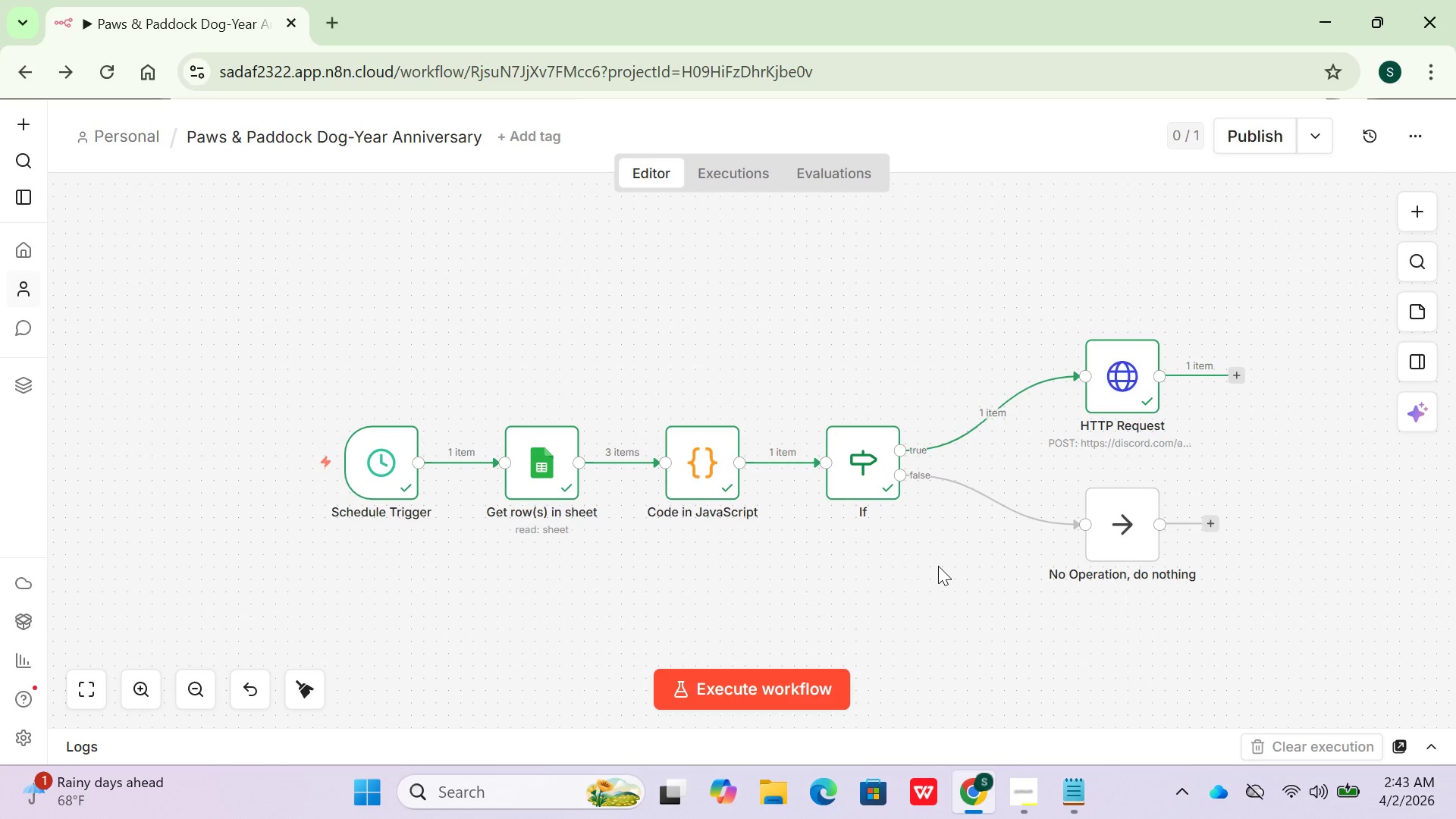 
left_click([1069, 790])
 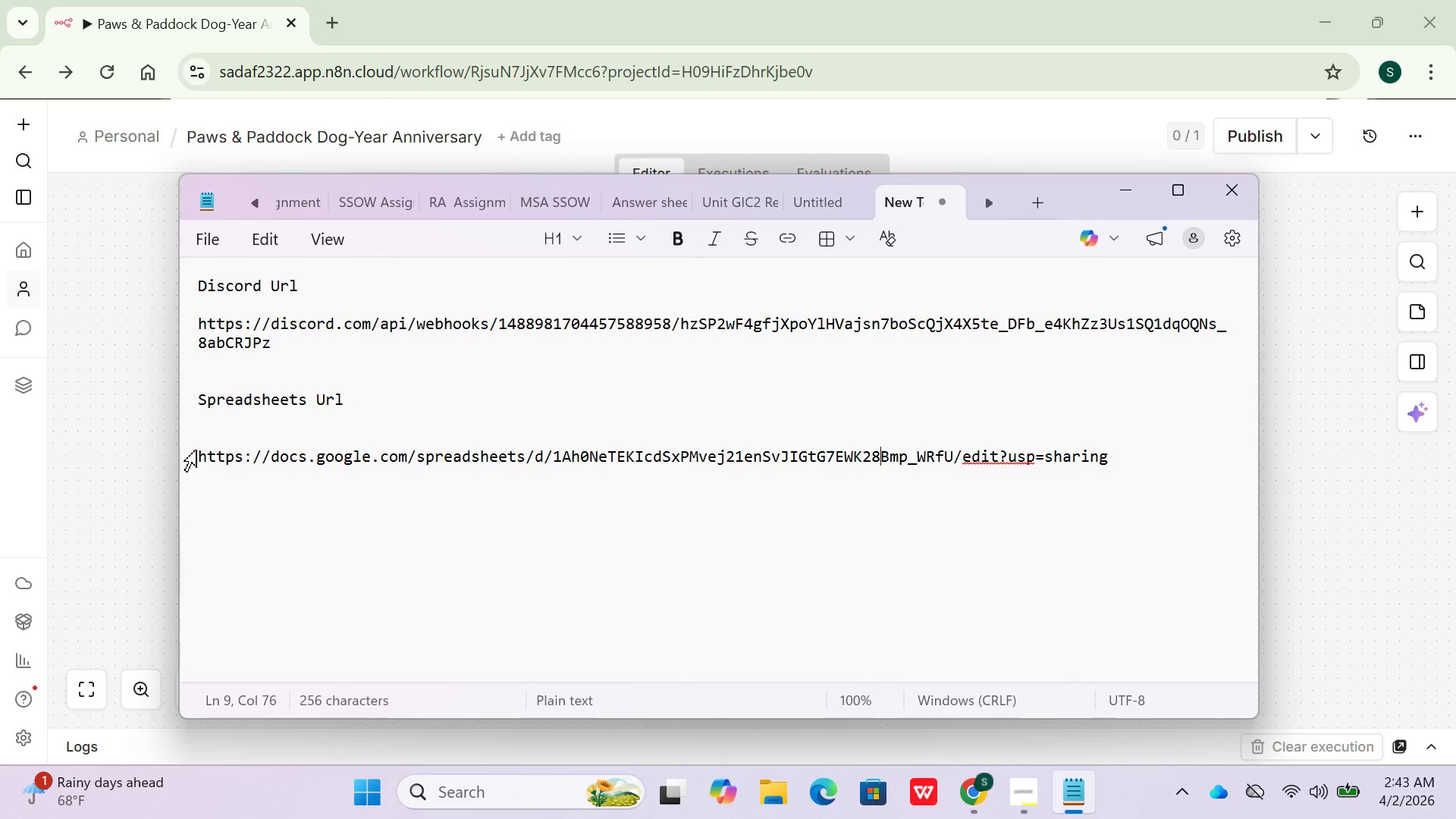 
left_click_drag(start_coordinate=[198, 453], to_coordinate=[1188, 485])
 